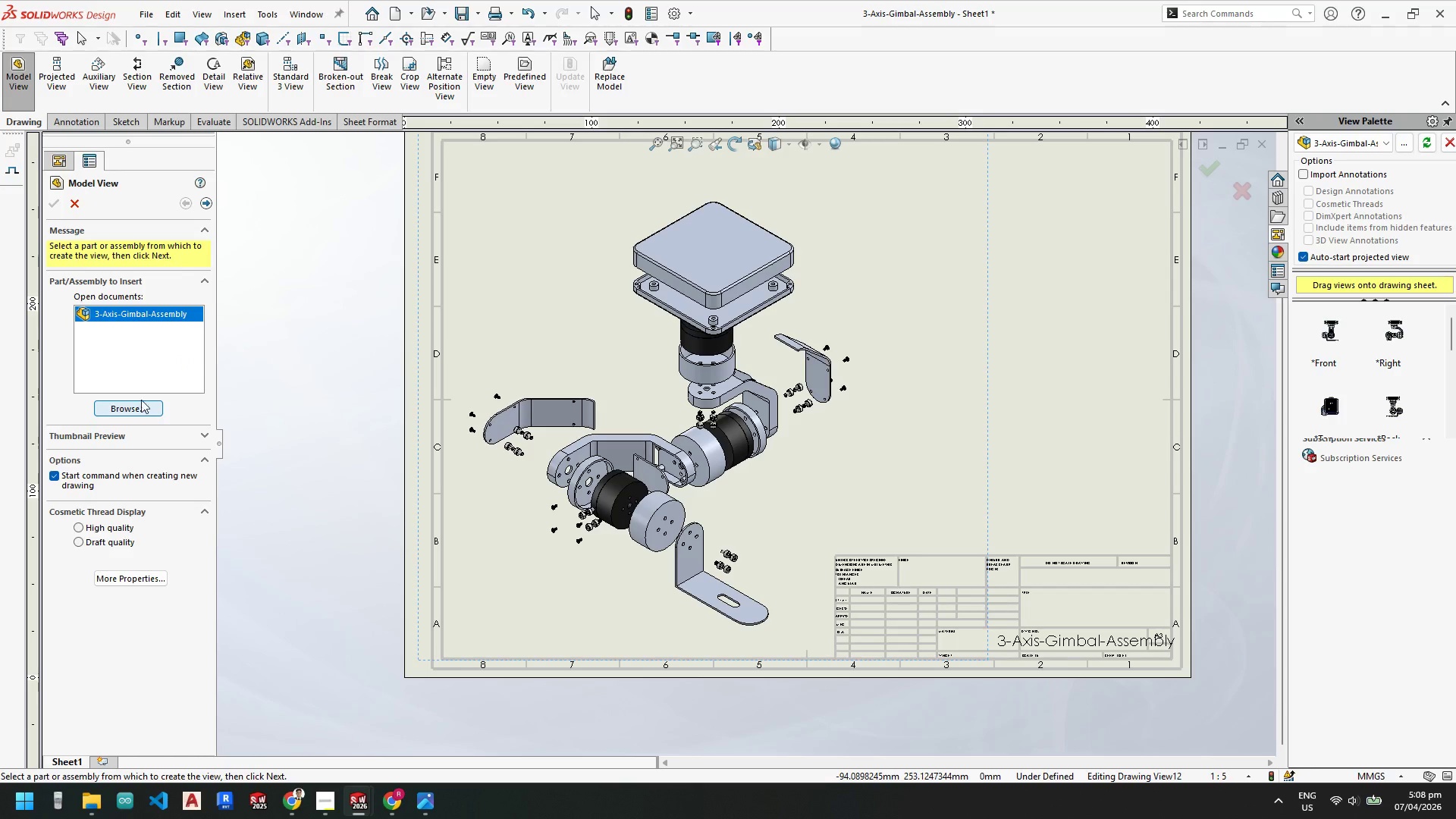 
double_click([155, 314])
 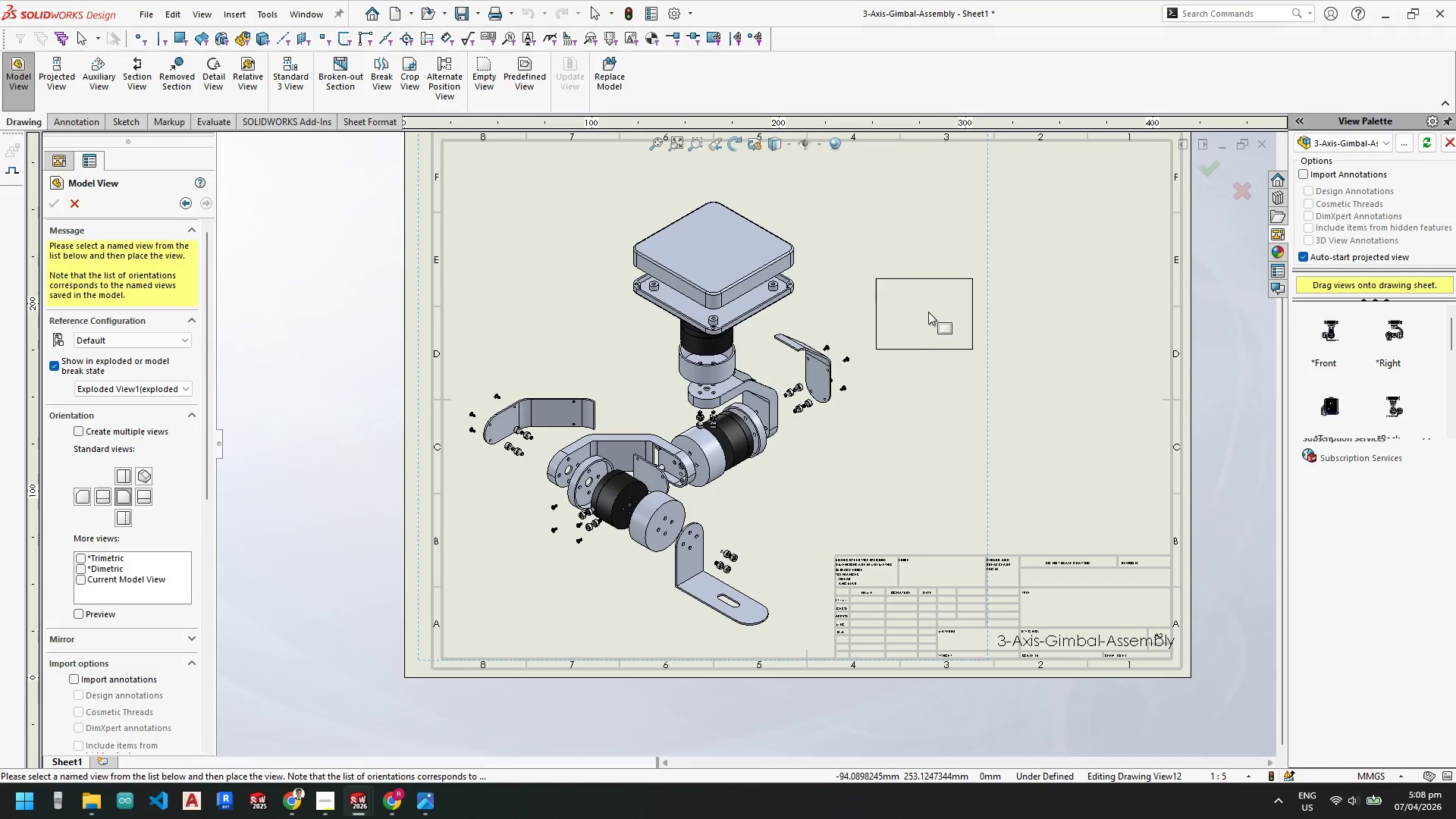 
left_click([1007, 297])
 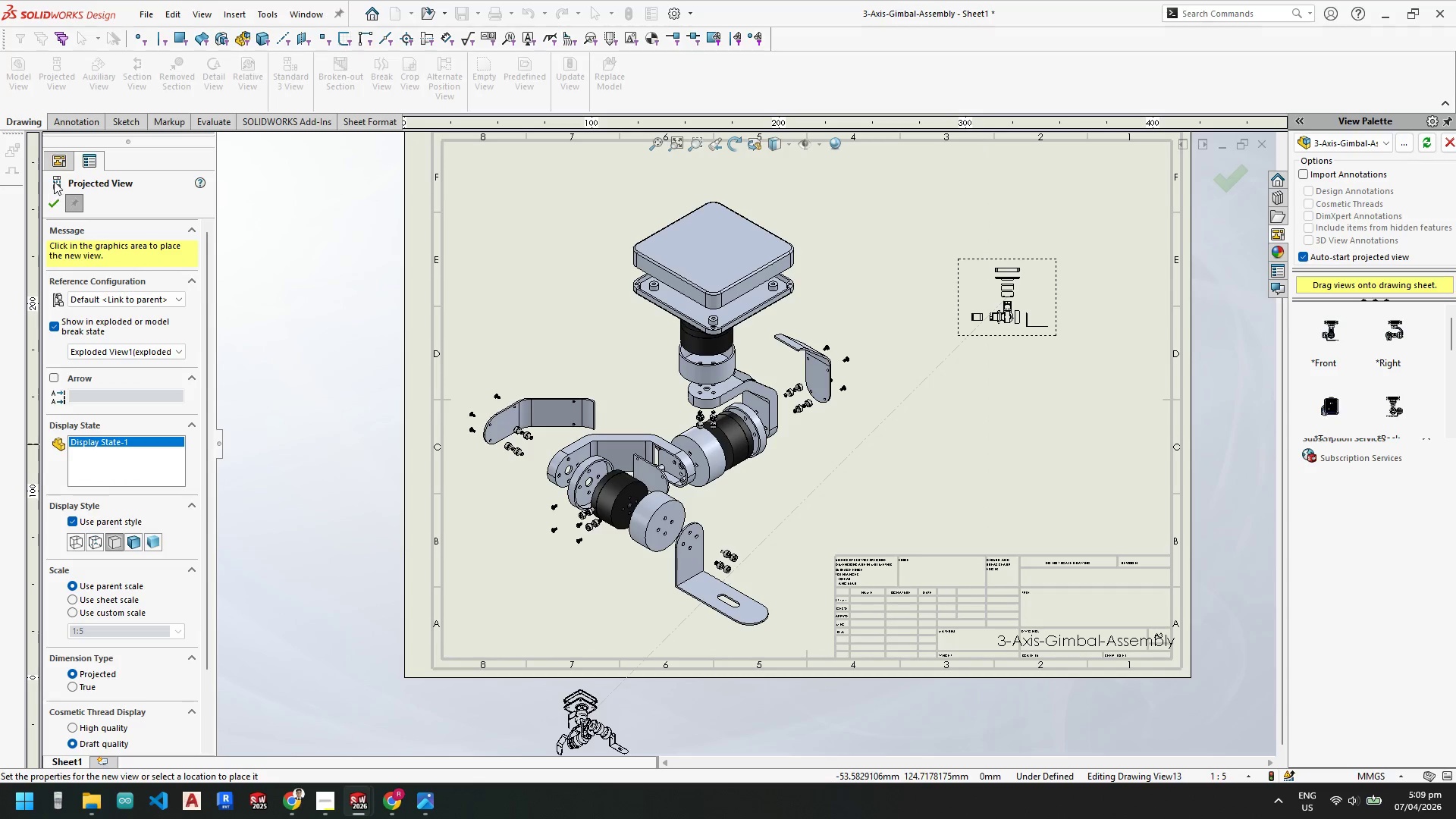 
key(Backquote)
 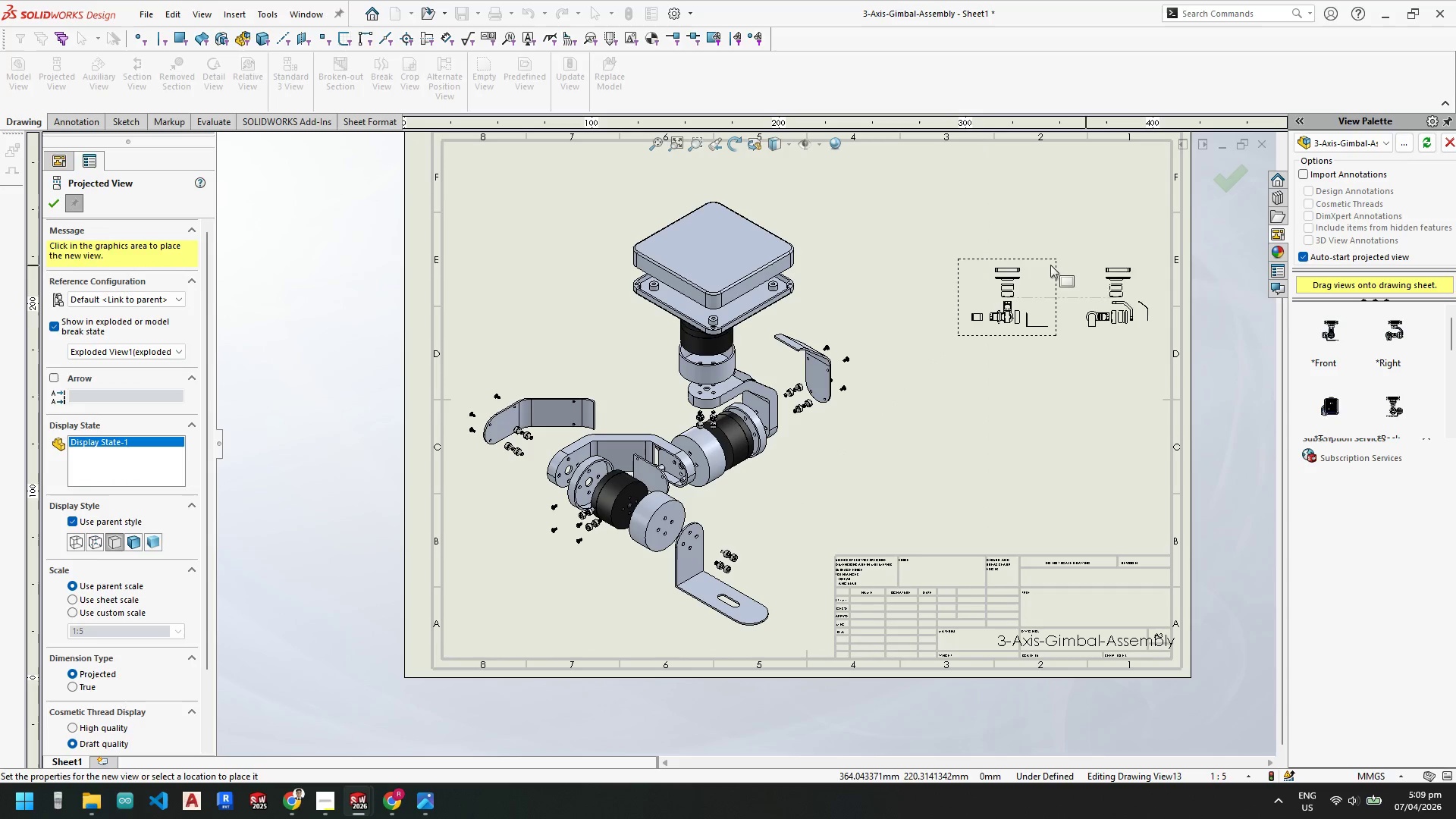 
key(Escape)
 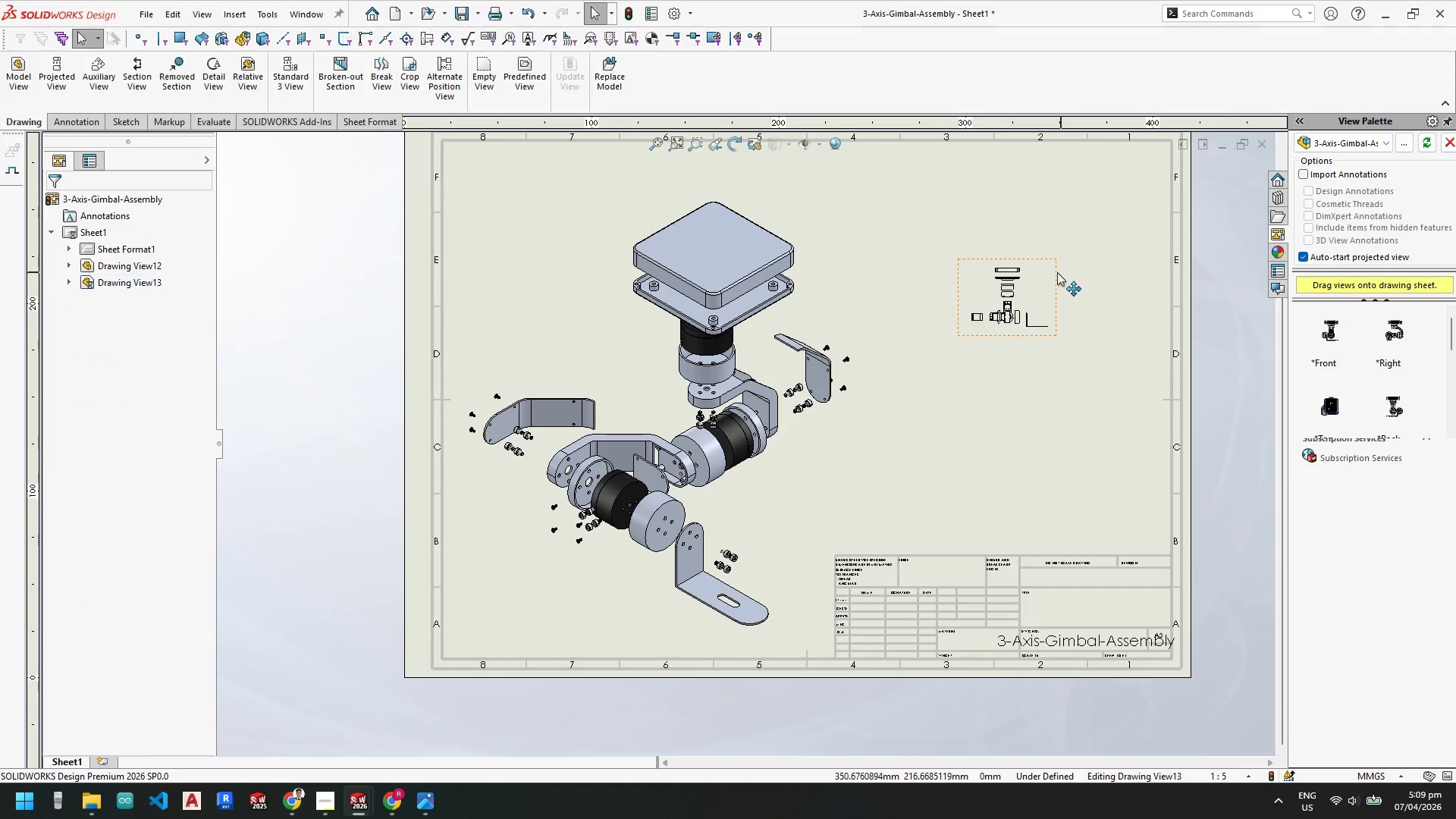 
left_click([1053, 271])
 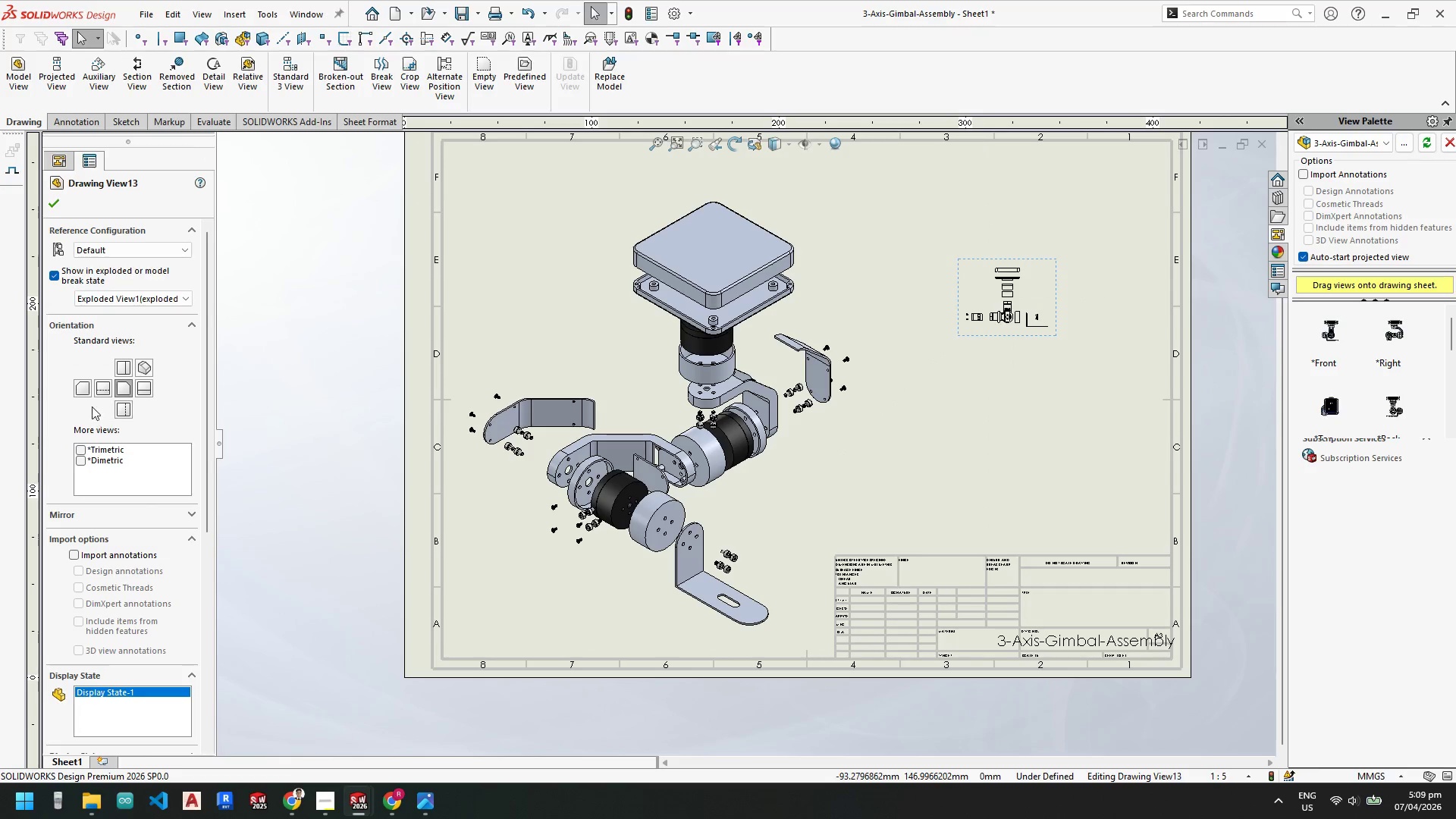 
left_click([146, 369])
 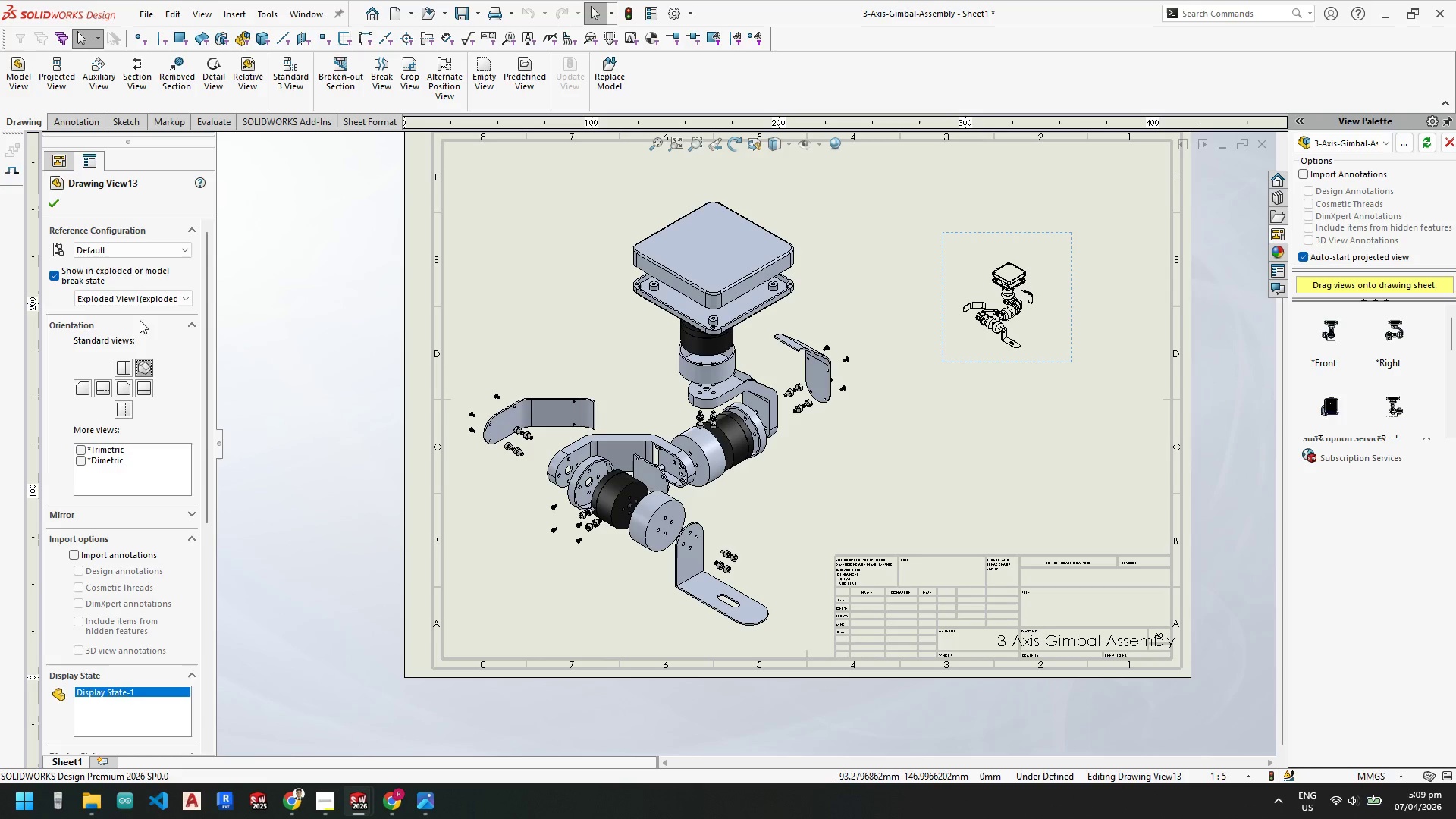 
left_click([143, 298])
 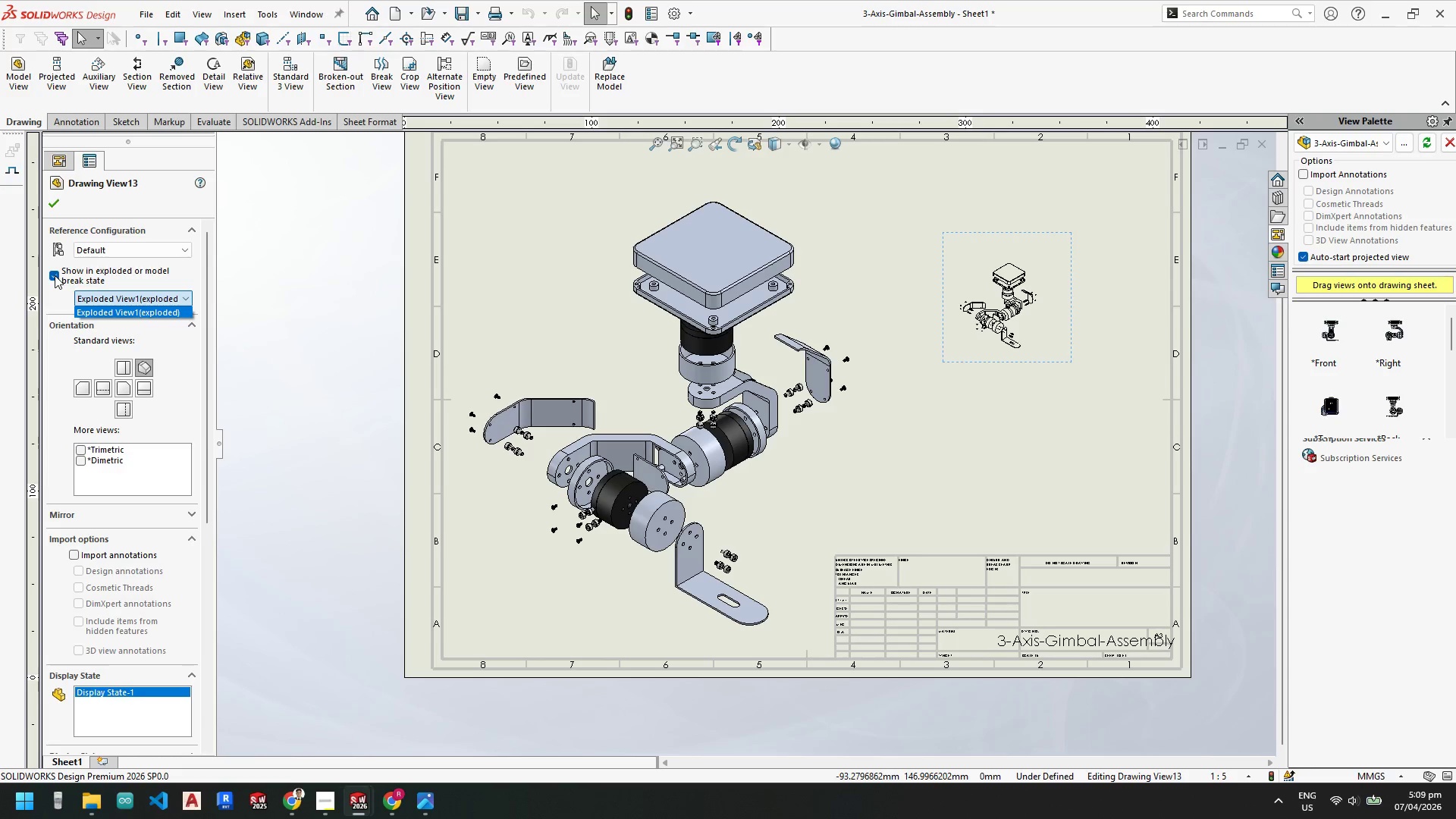 
left_click([55, 278])
 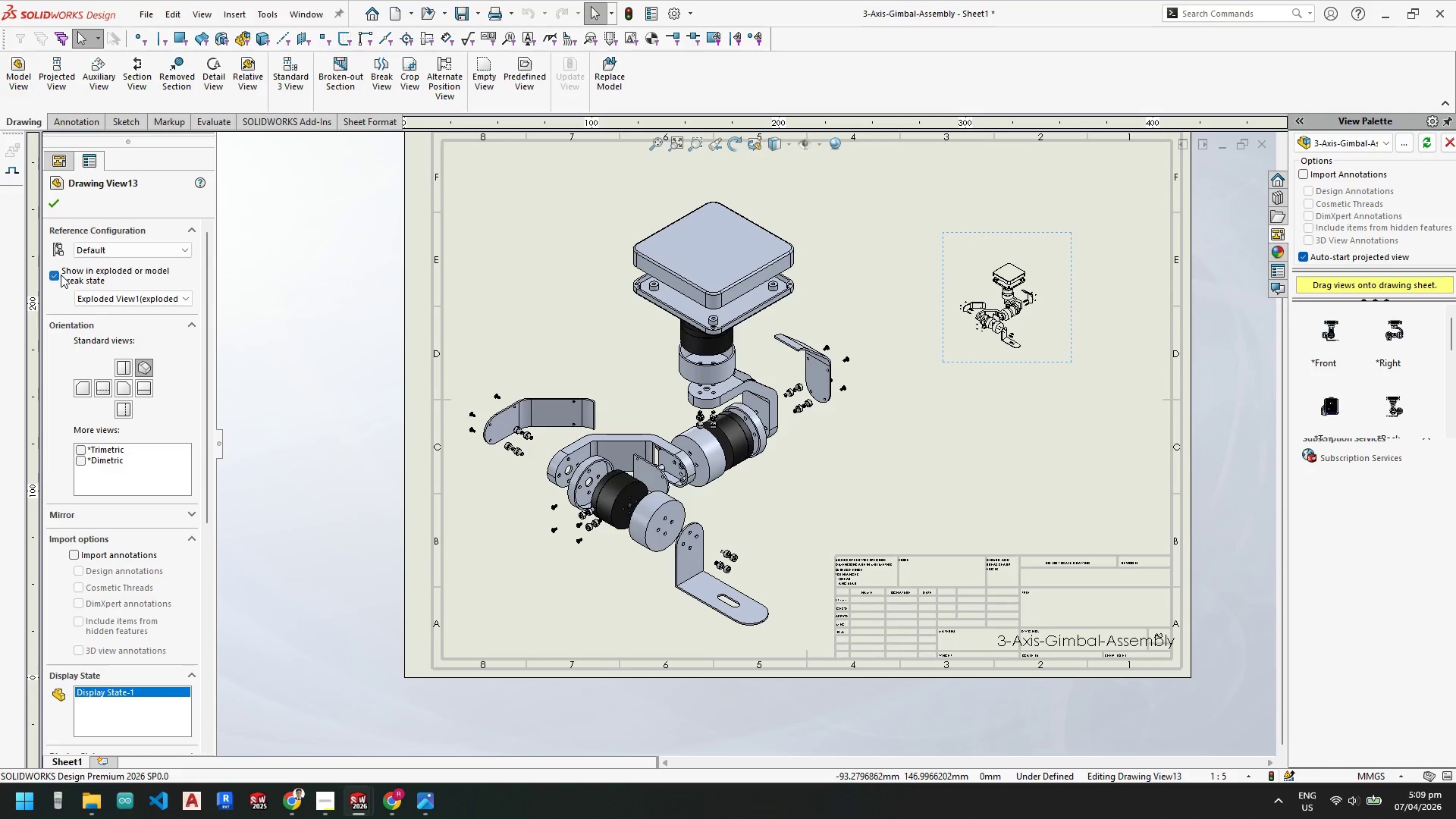 
left_click([52, 273])
 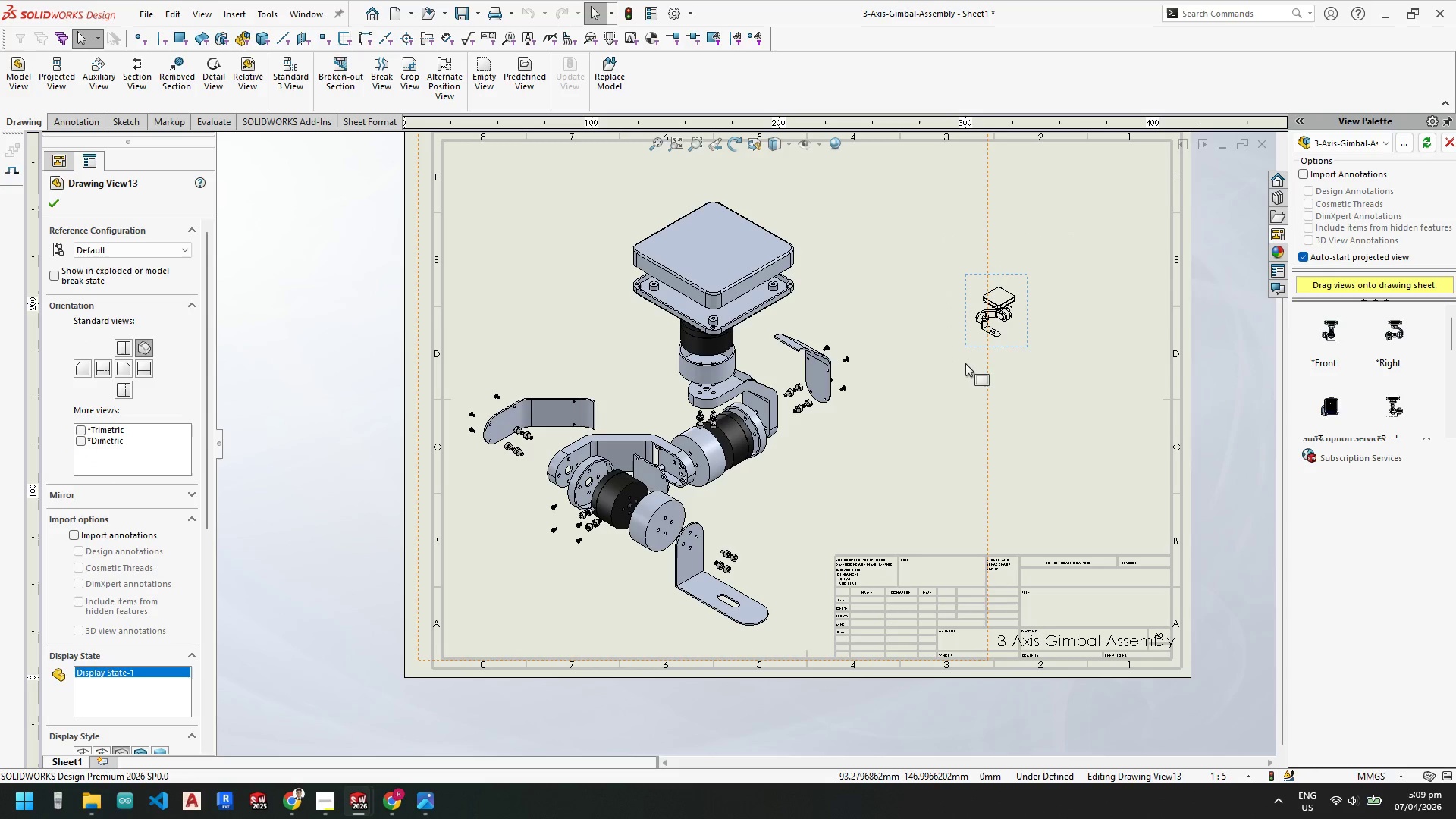 
scroll: coordinate [118, 625], scroll_direction: down, amount: 6.0
 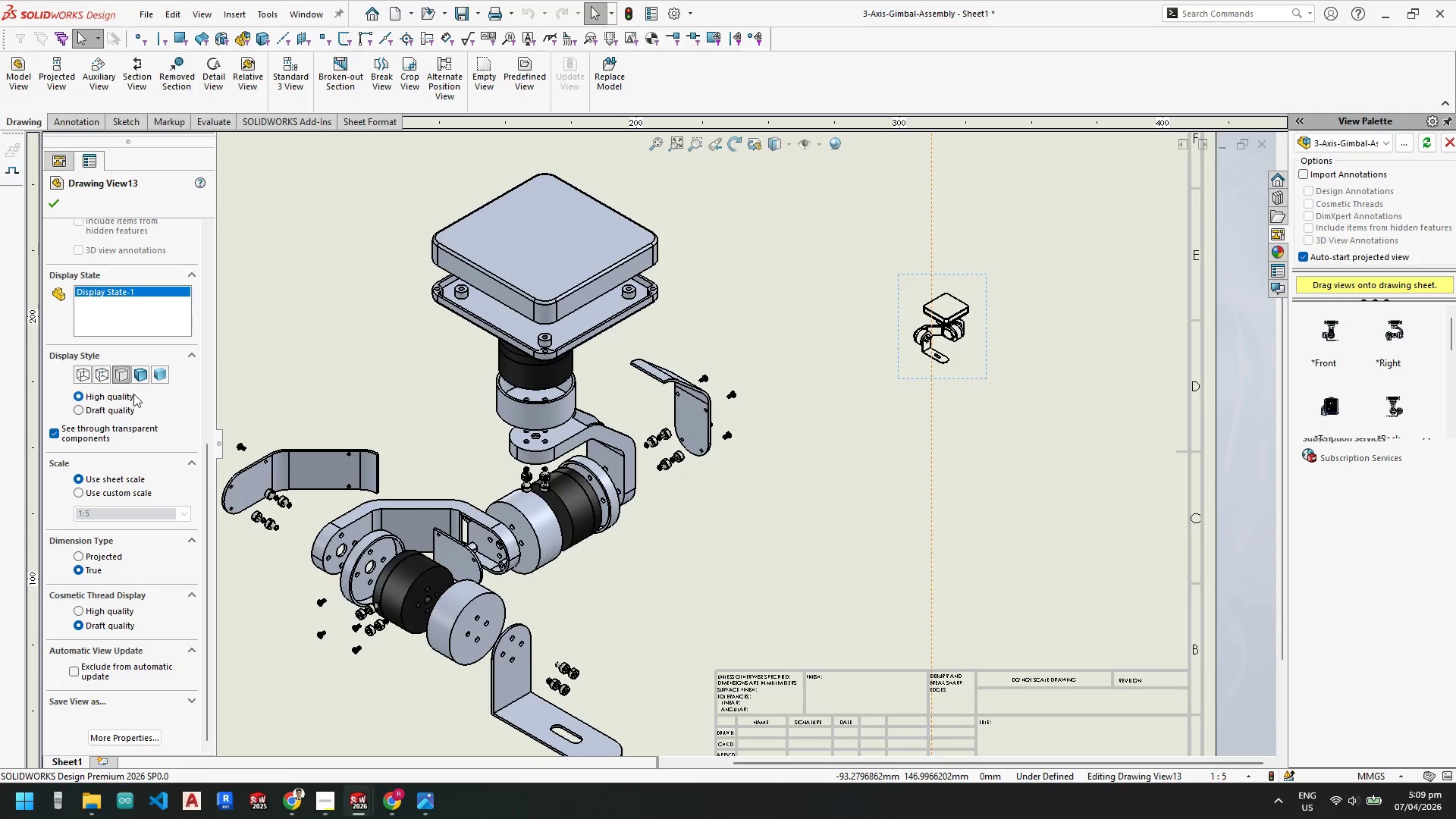 
left_click([139, 377])
 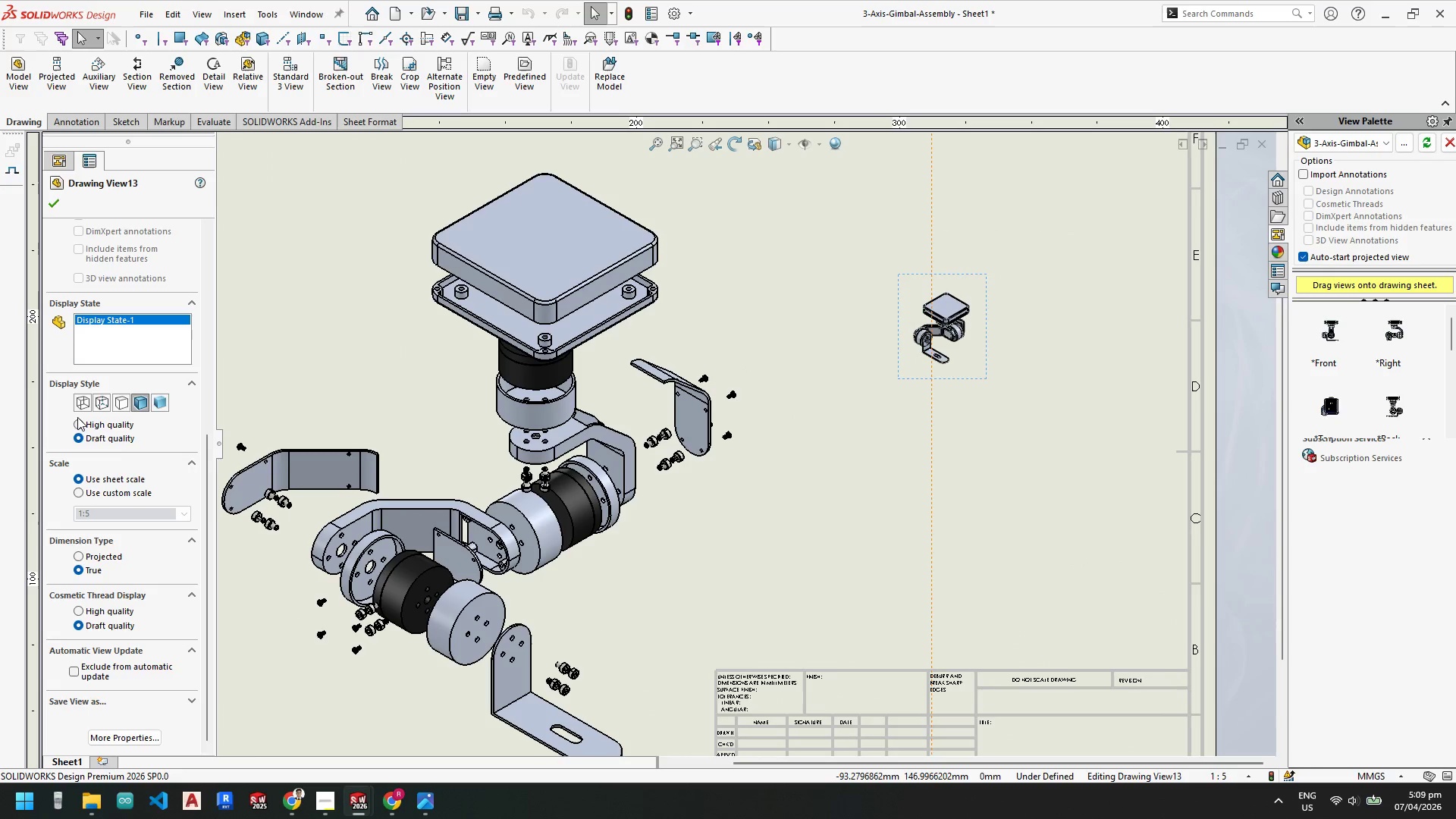 
double_click([78, 425])
 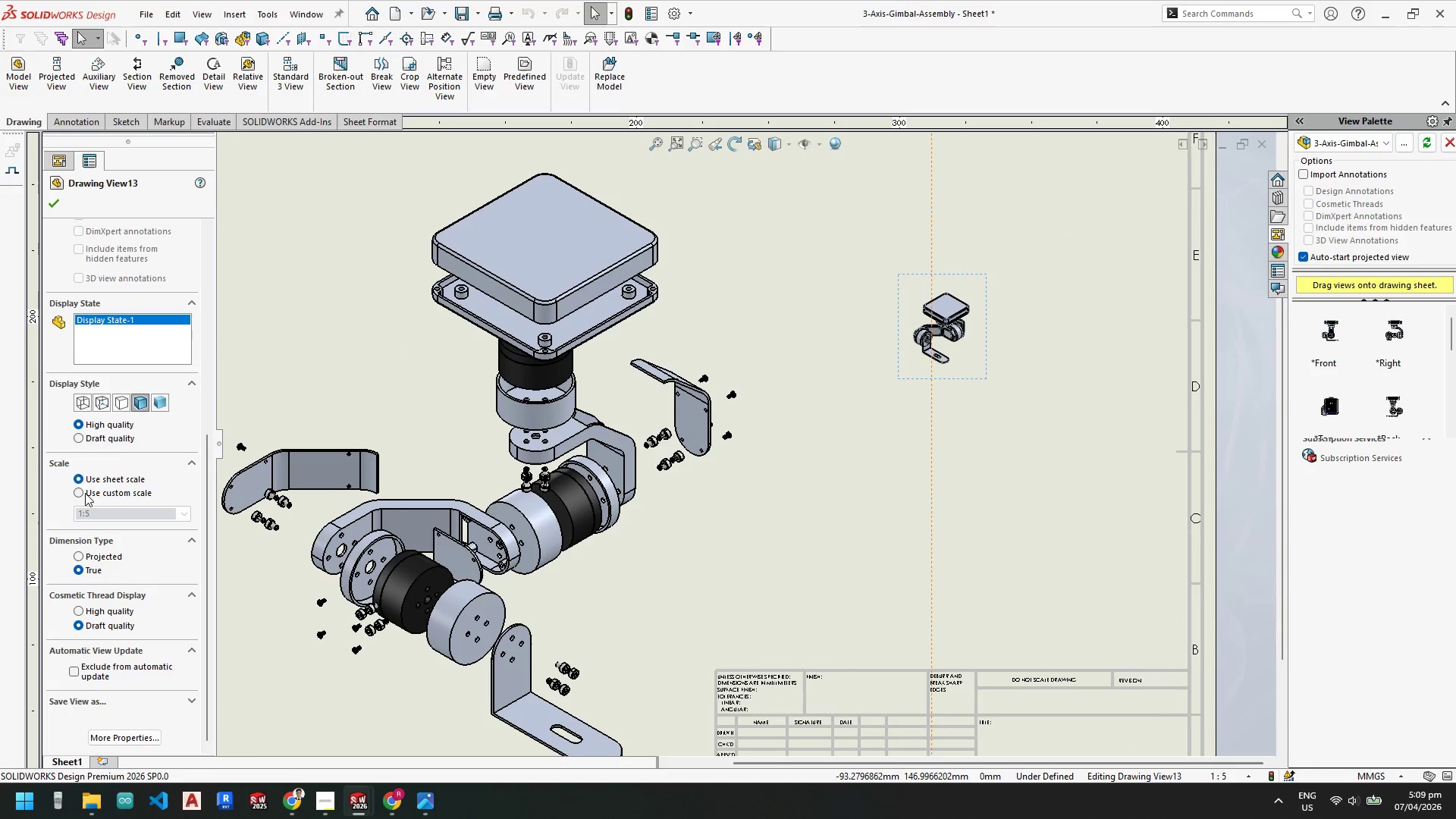 
left_click([80, 493])
 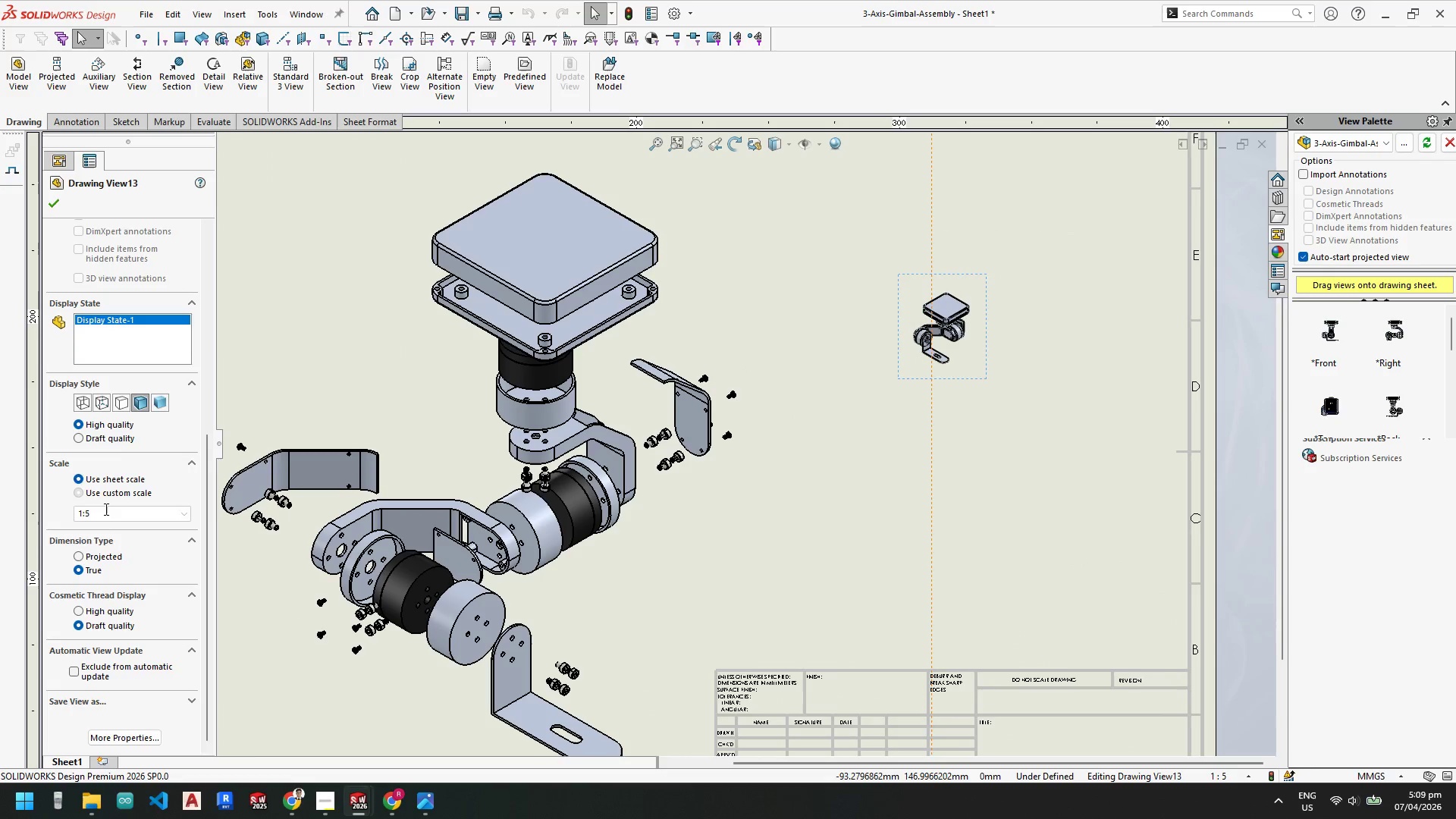 
left_click_drag(start_coordinate=[105, 510], to_coordinate=[67, 517])
 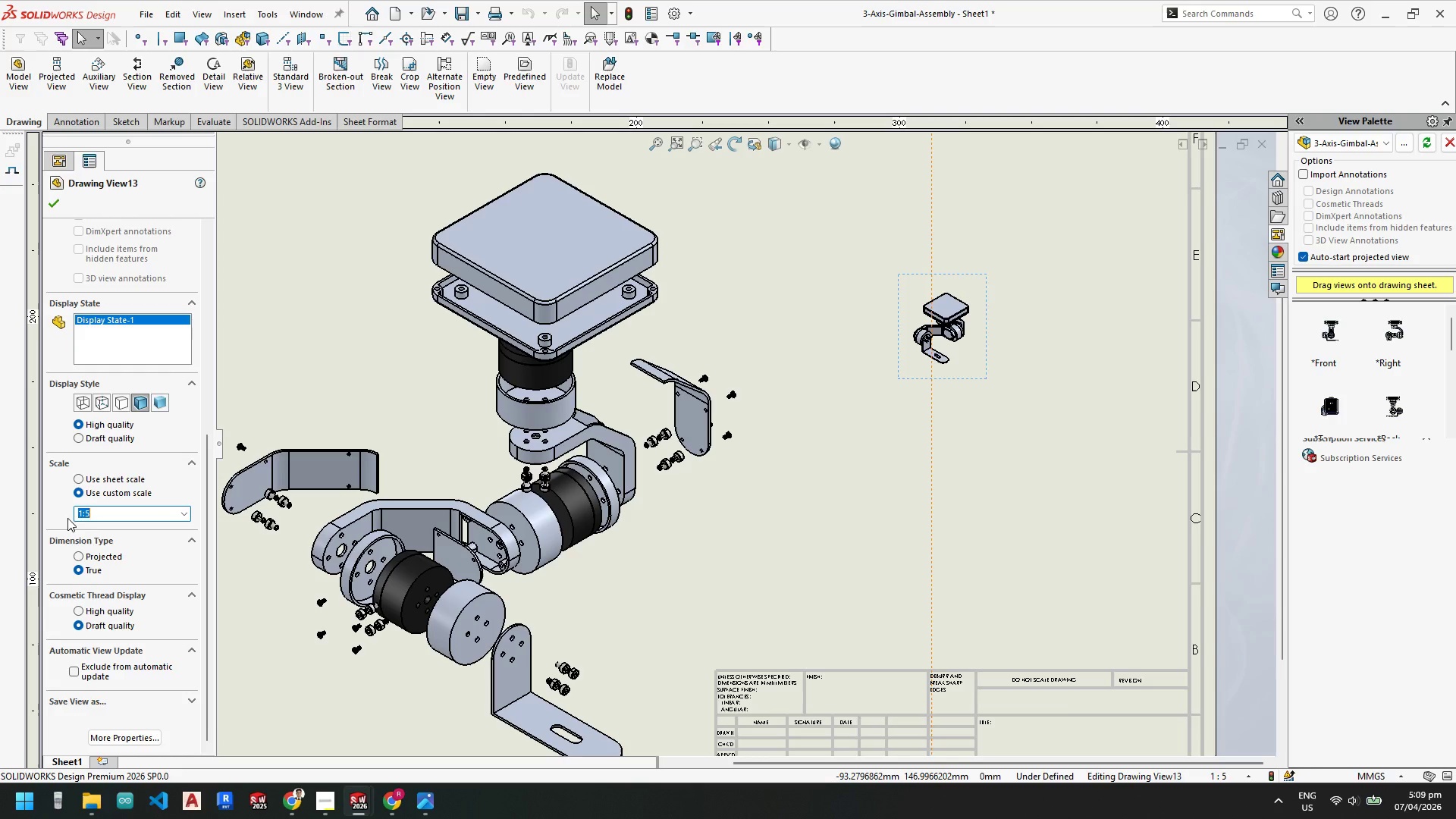 
key(1)
 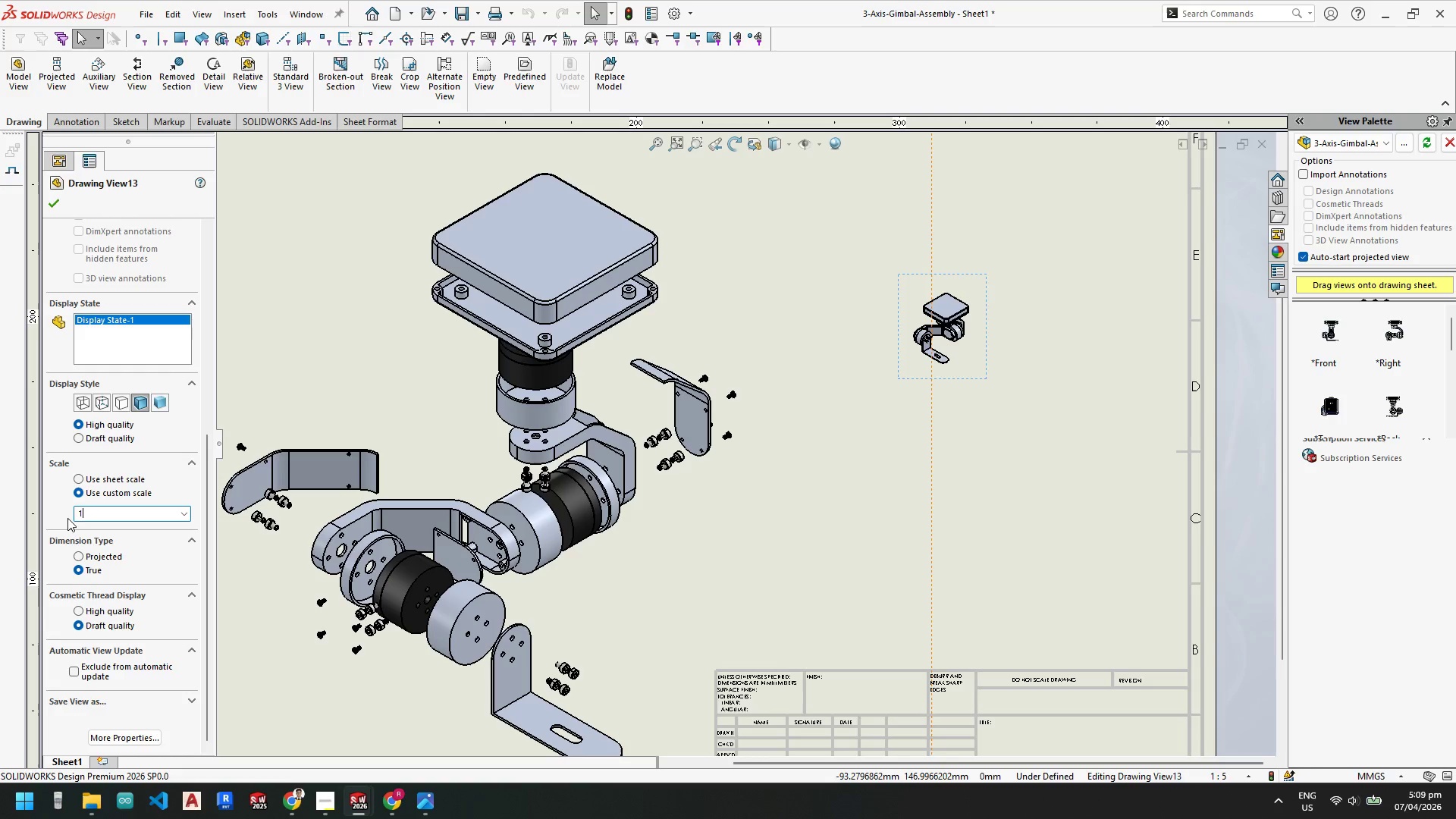 
key(Shift+ShiftLeft)
 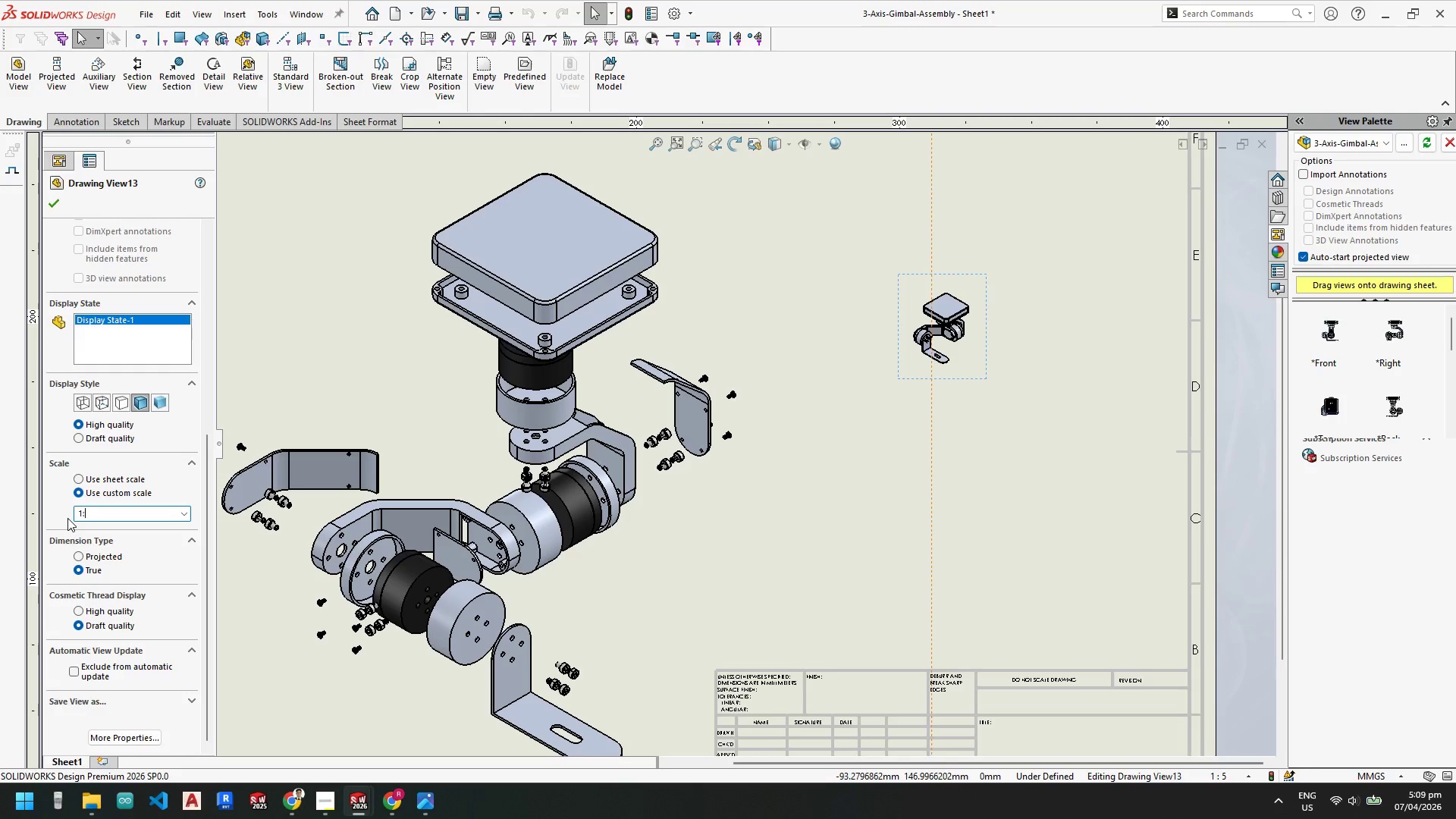 
key(Semicolon)
 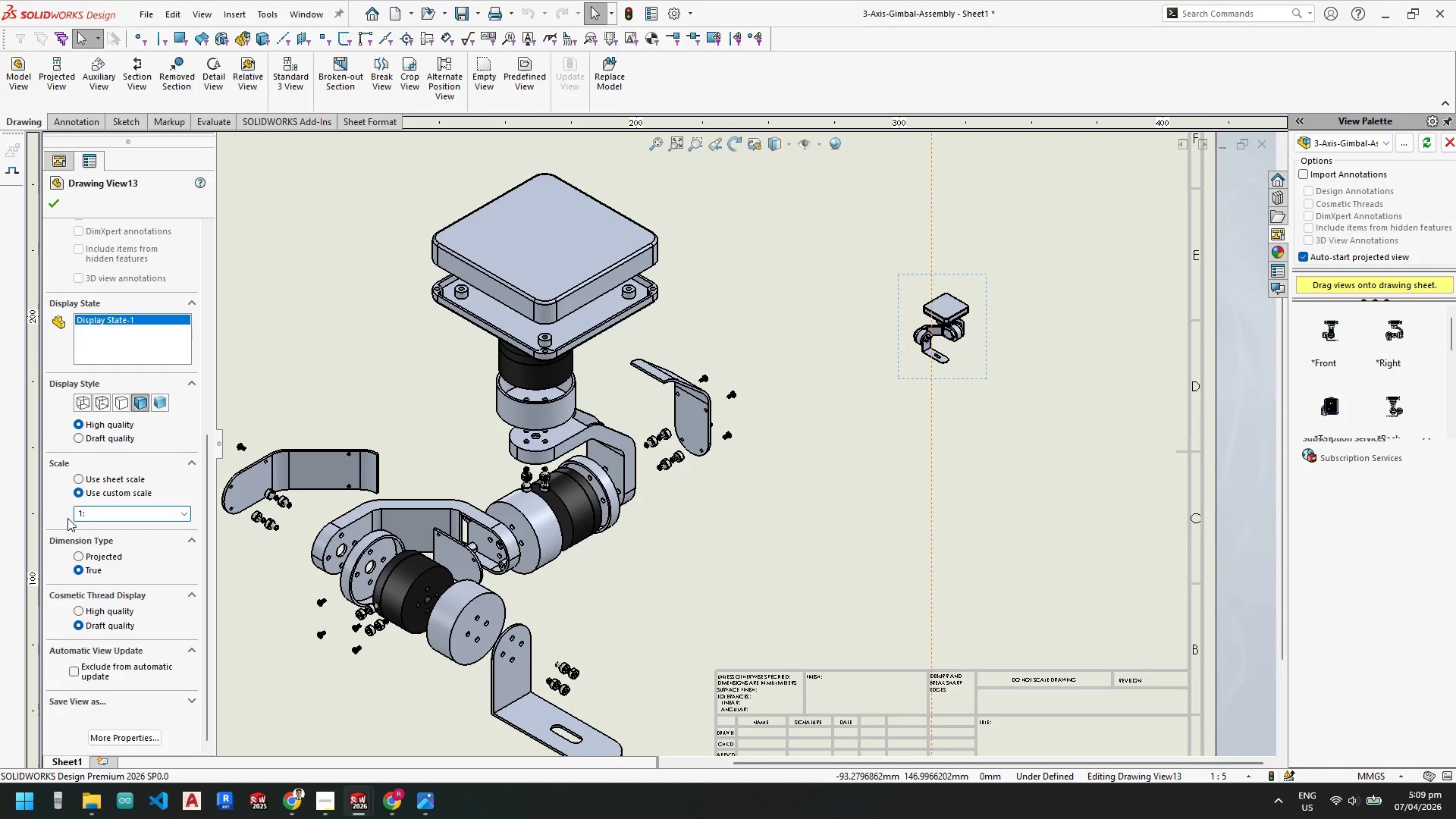 
key(2)
 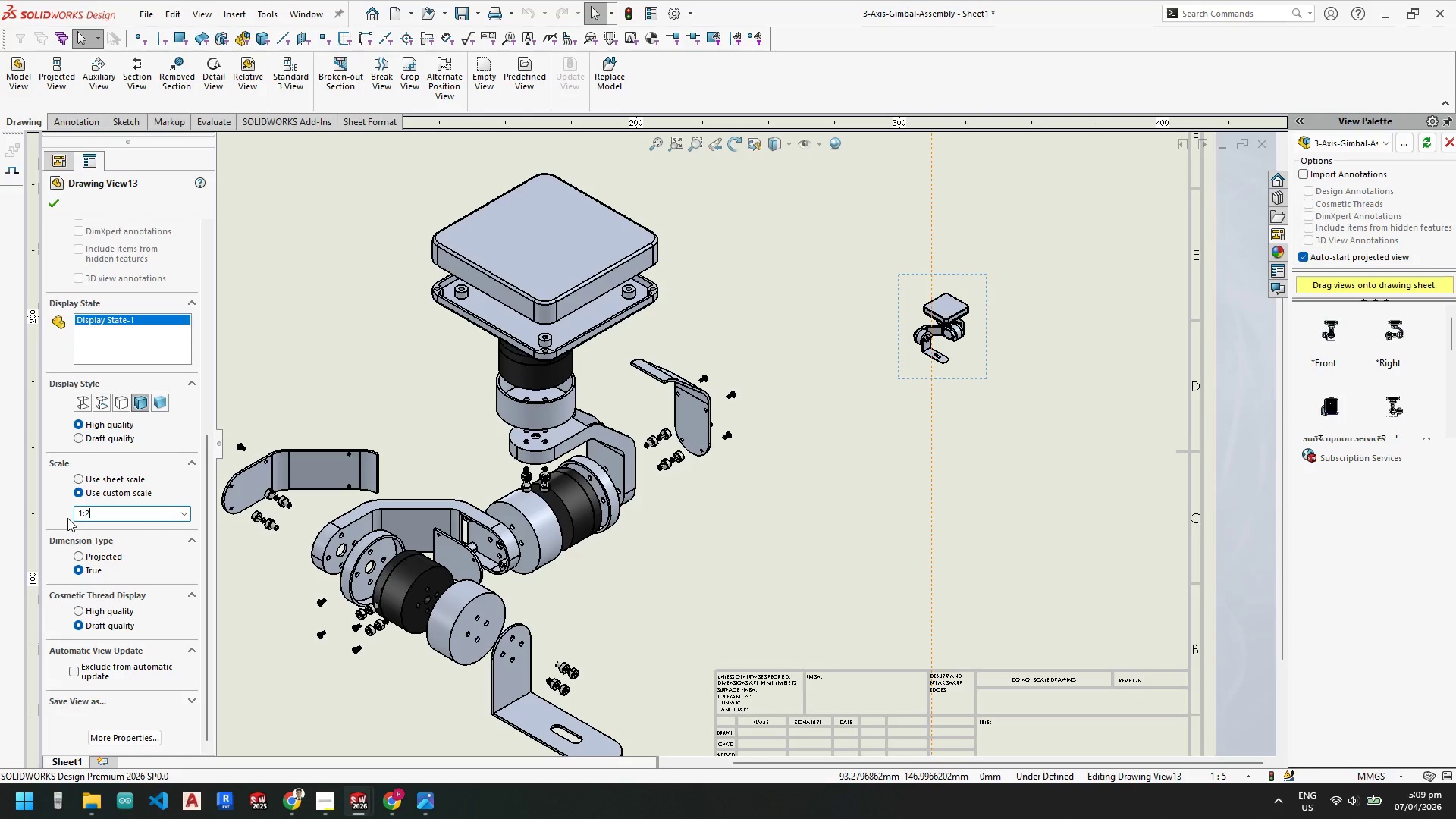 
key(Enter)
 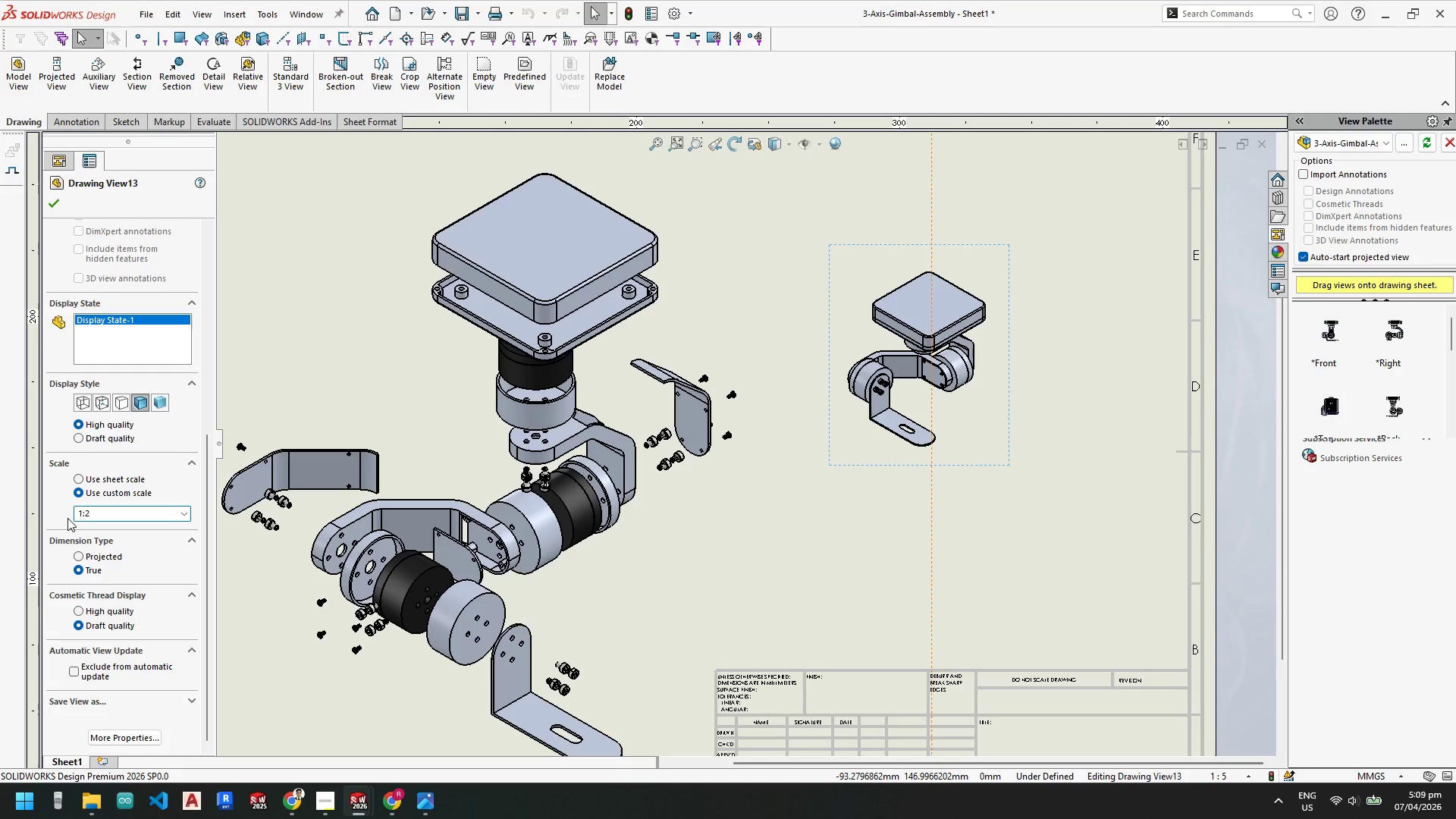 
key(ArrowRight)
 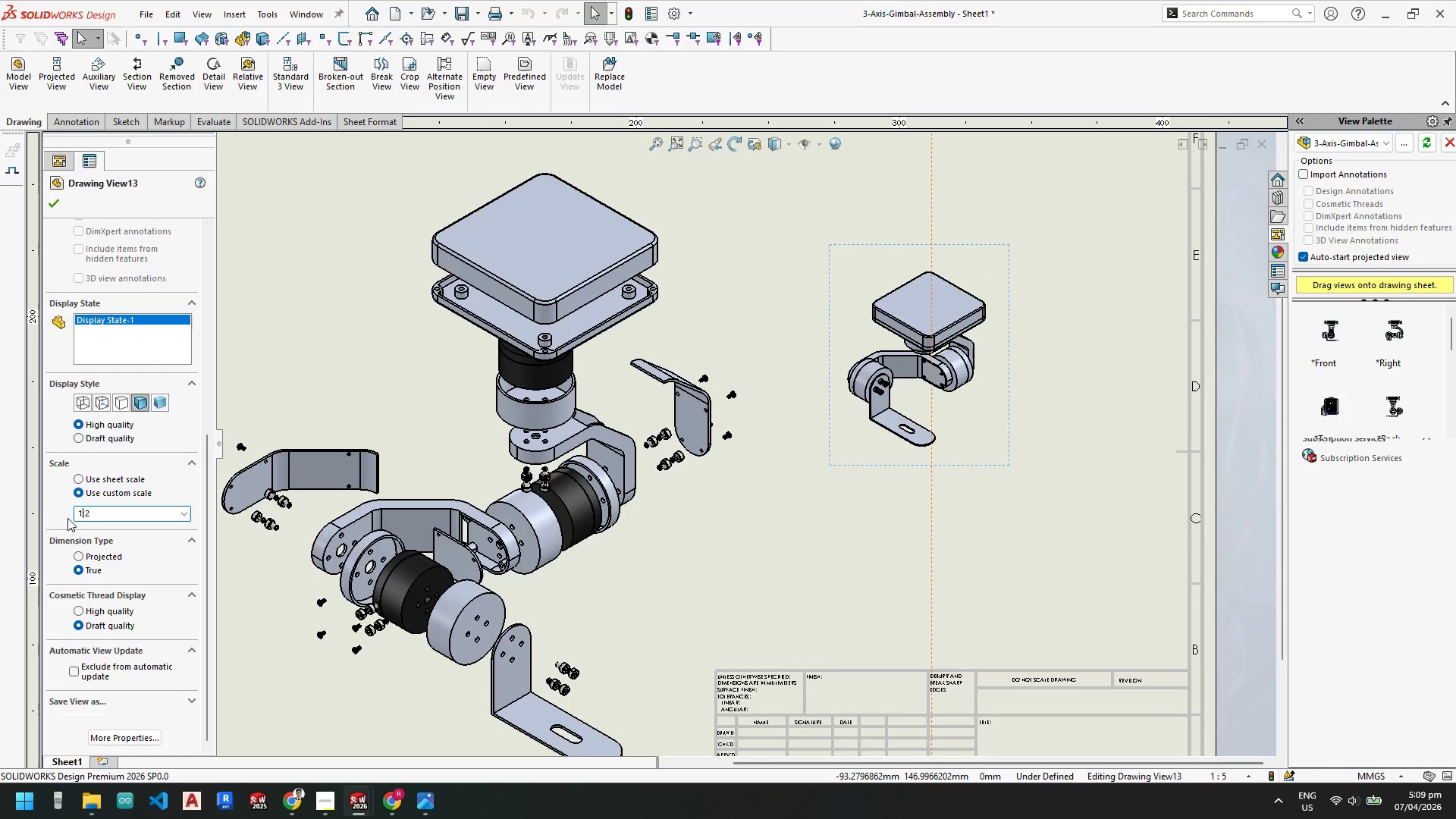 
key(ArrowRight)
 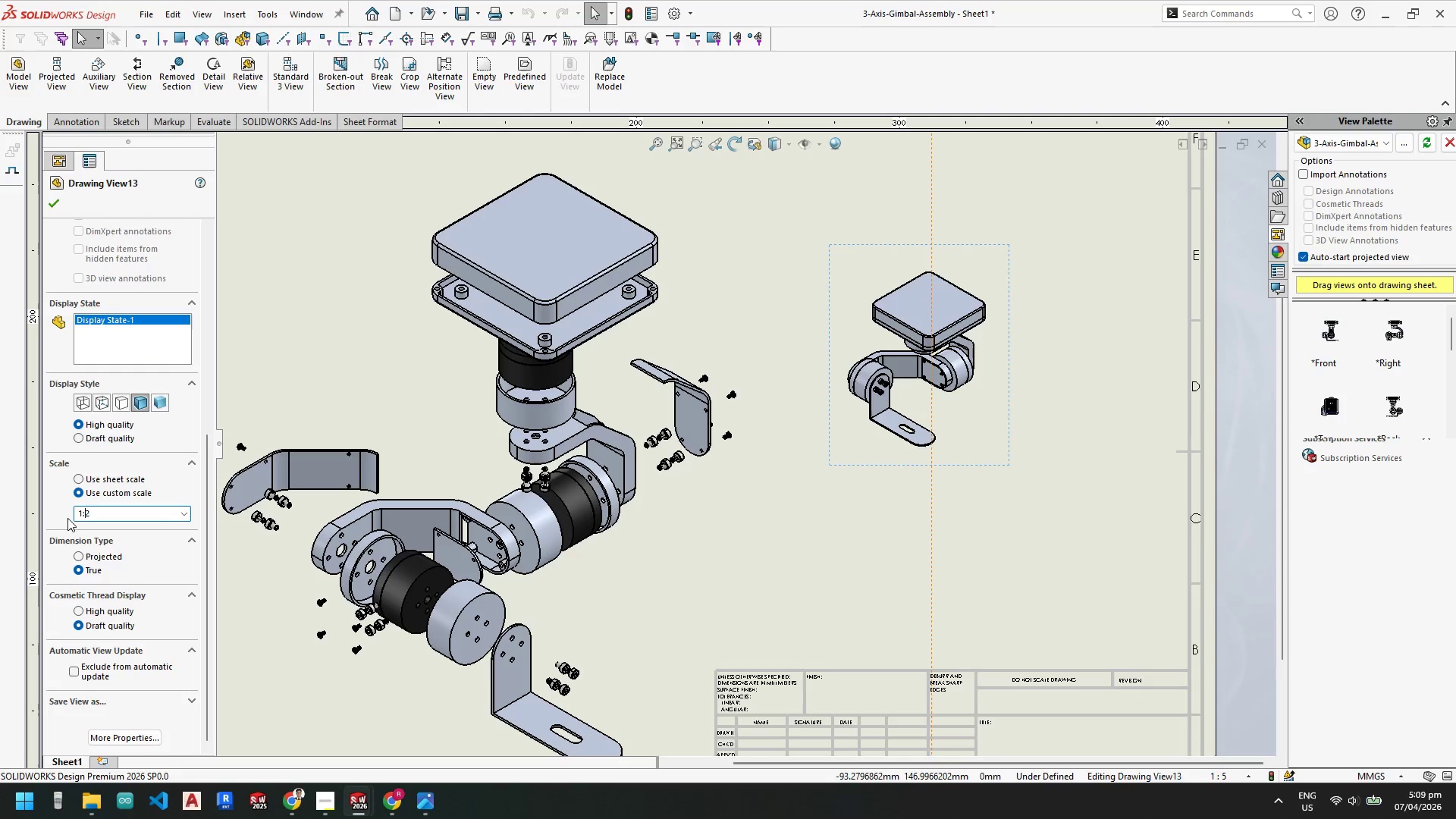 
key(ArrowRight)
 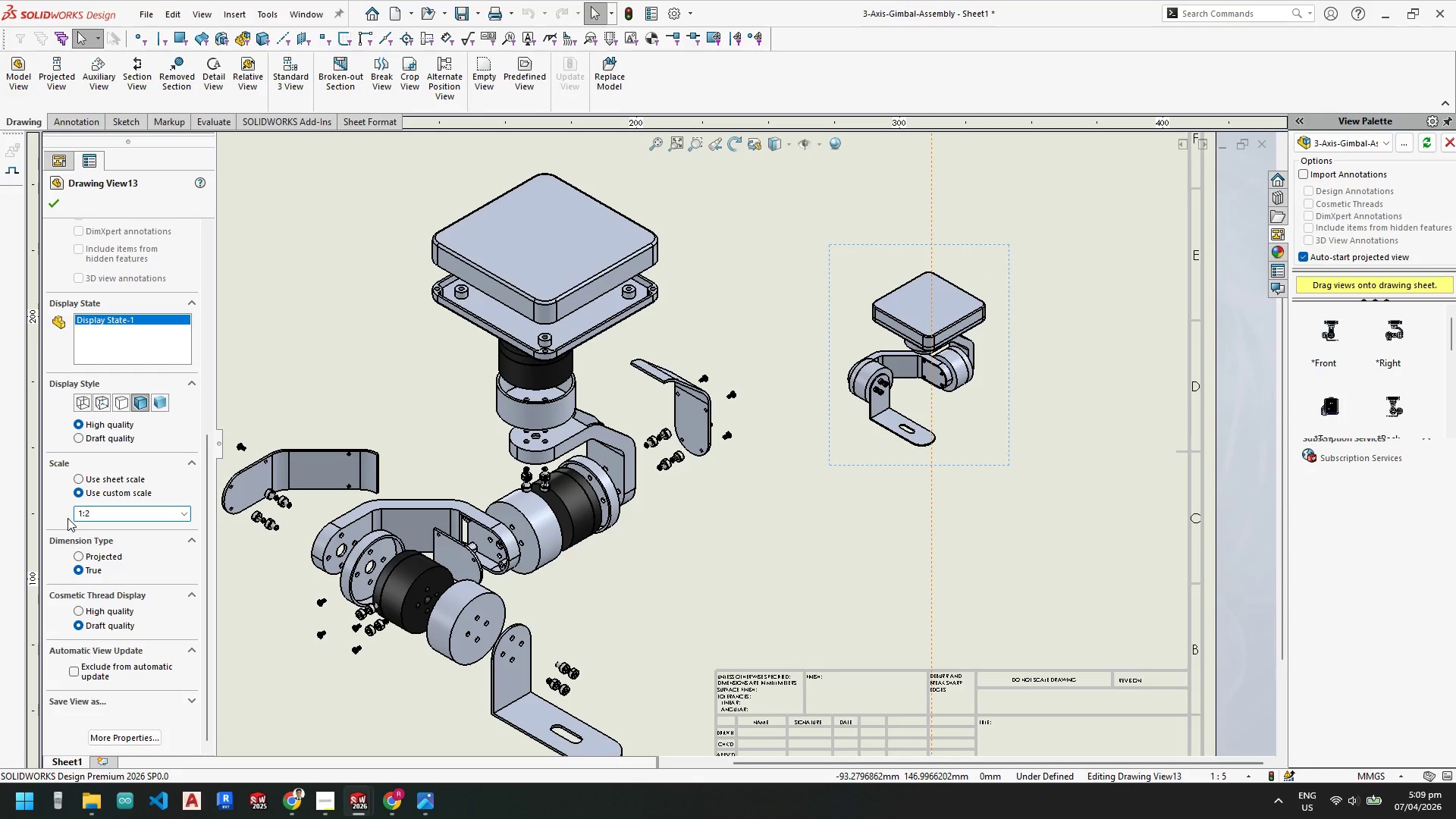 
key(Backspace)
 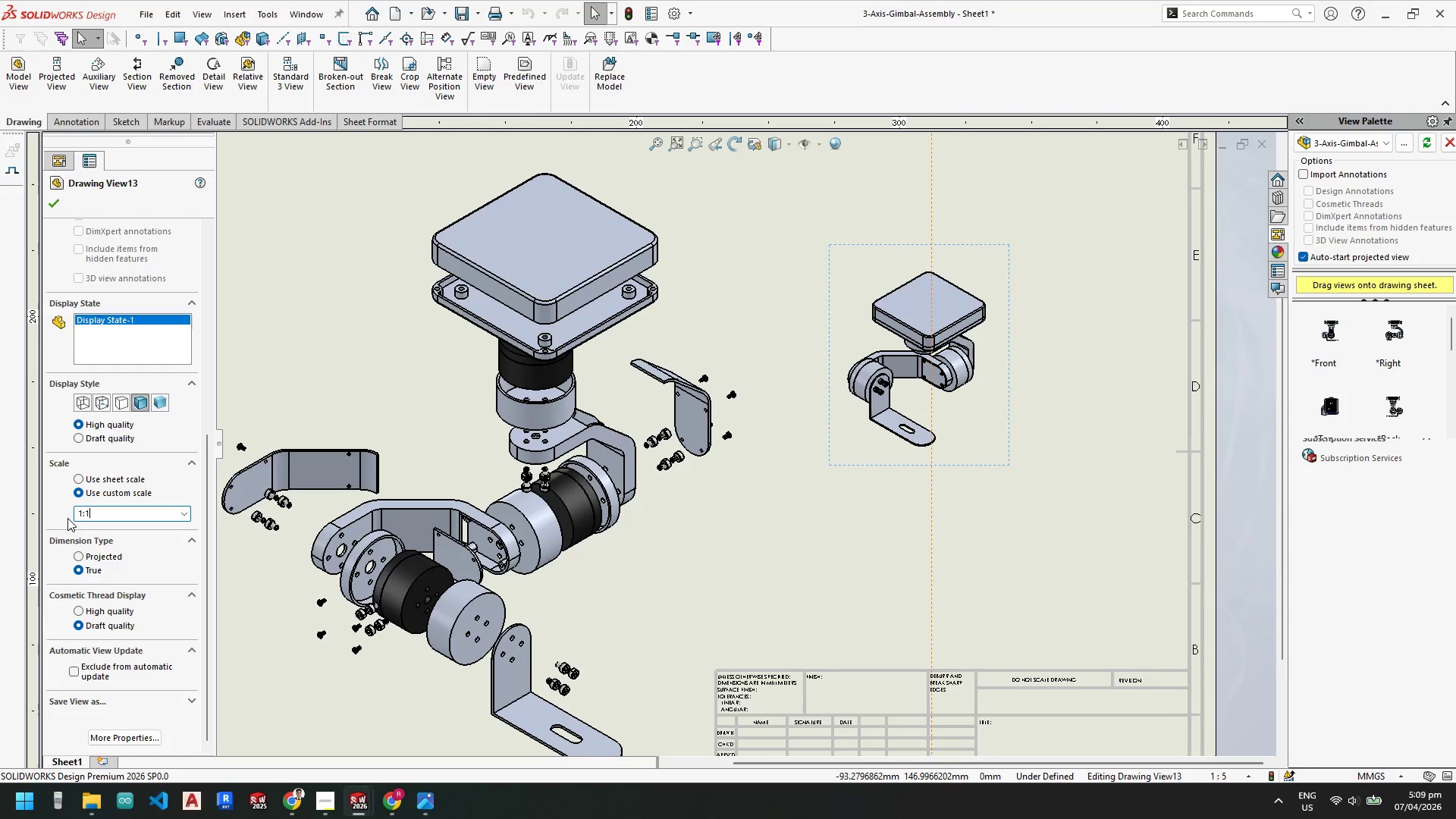 
key(1)
 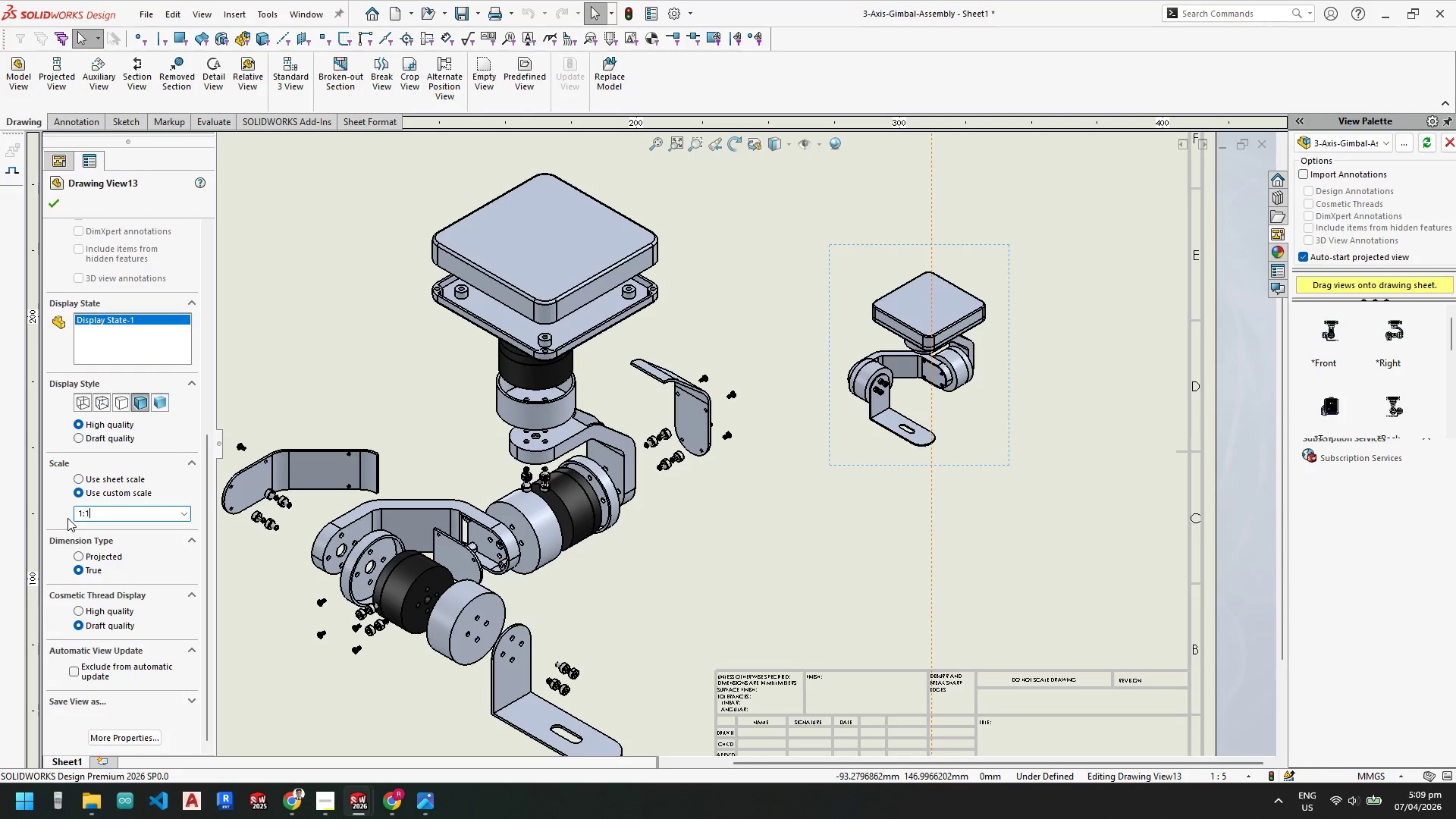 
key(Enter)
 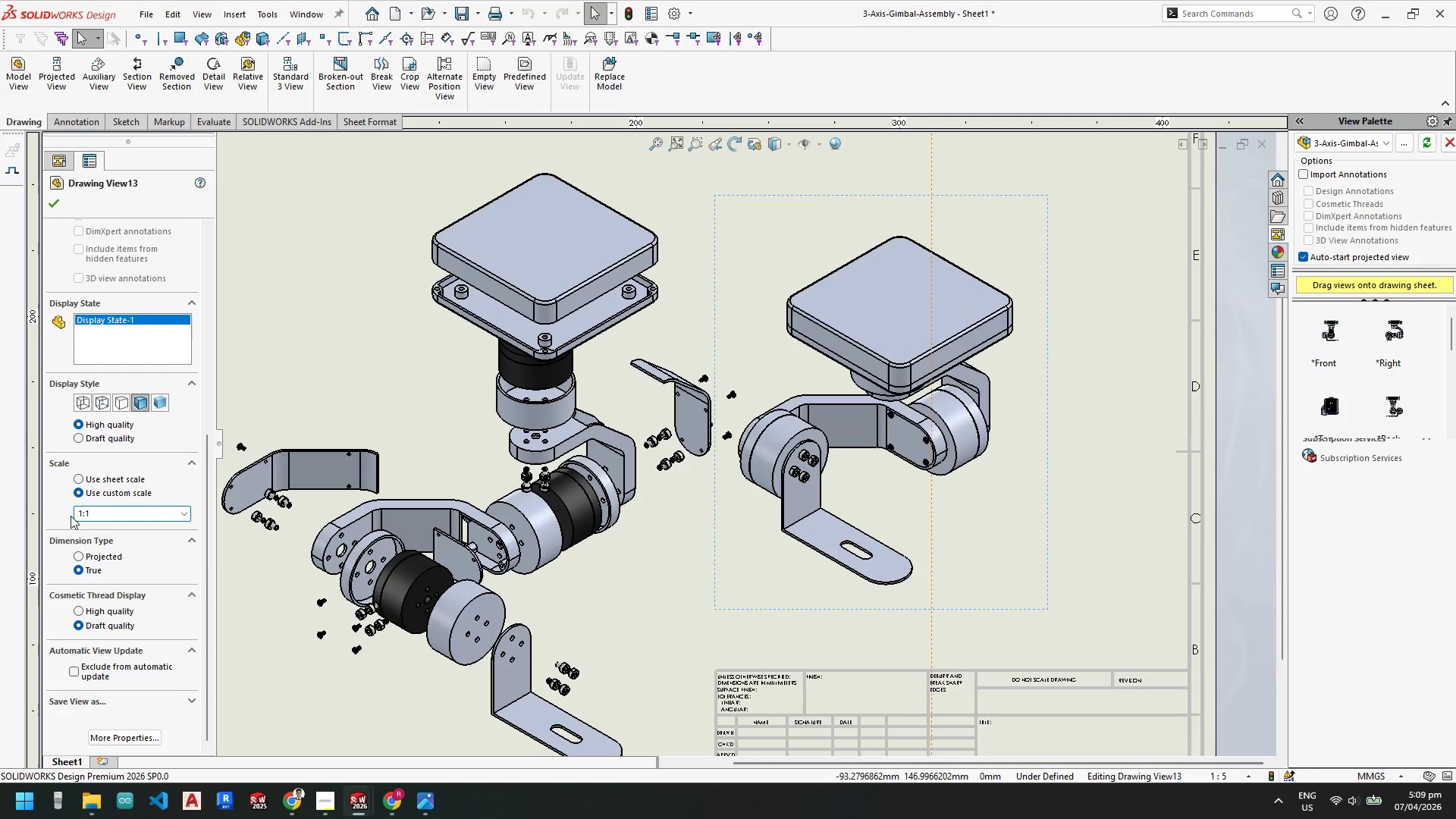 
scroll: coordinate [454, 545], scroll_direction: up, amount: 4.0
 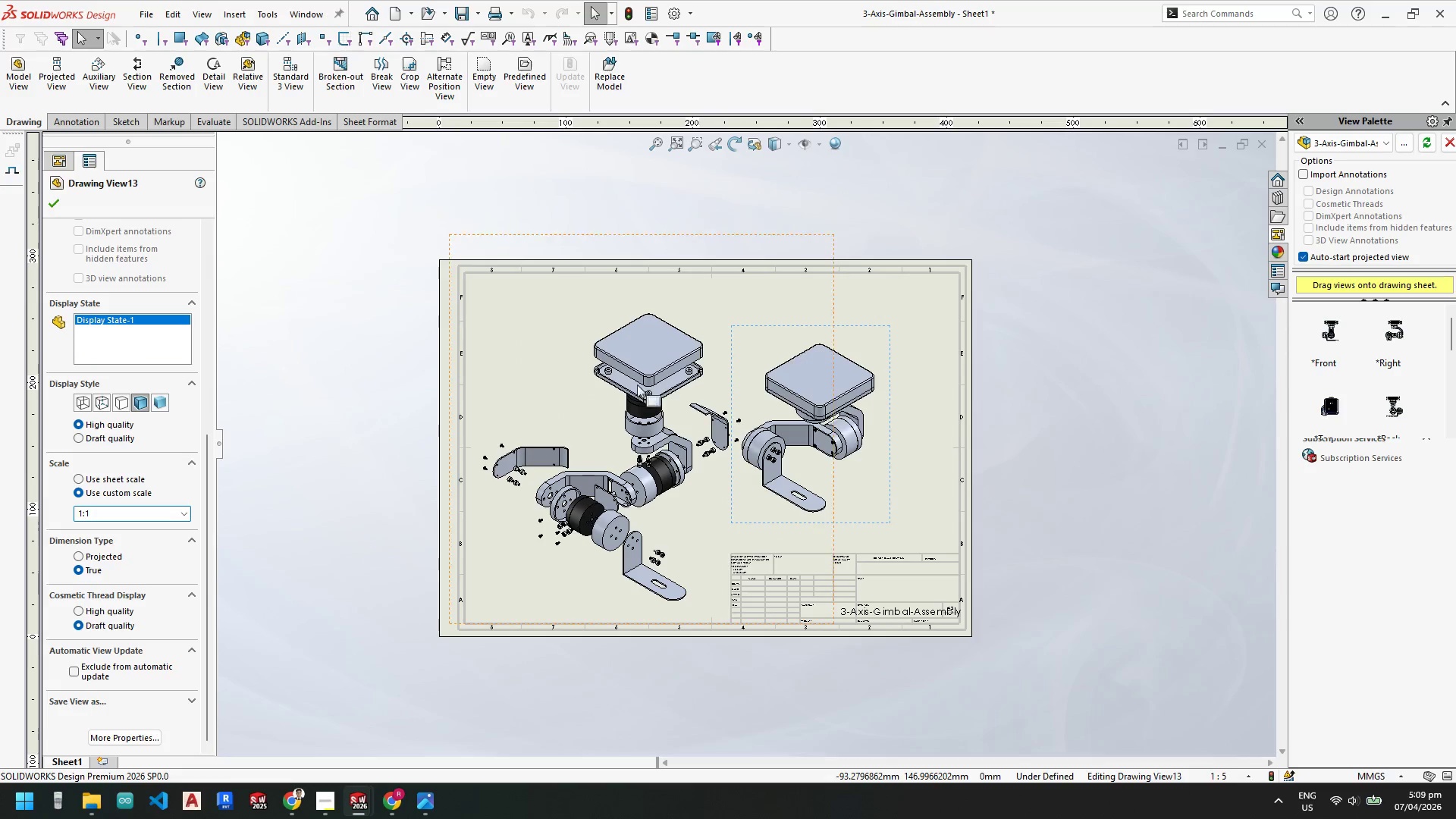 
left_click([118, 511])
 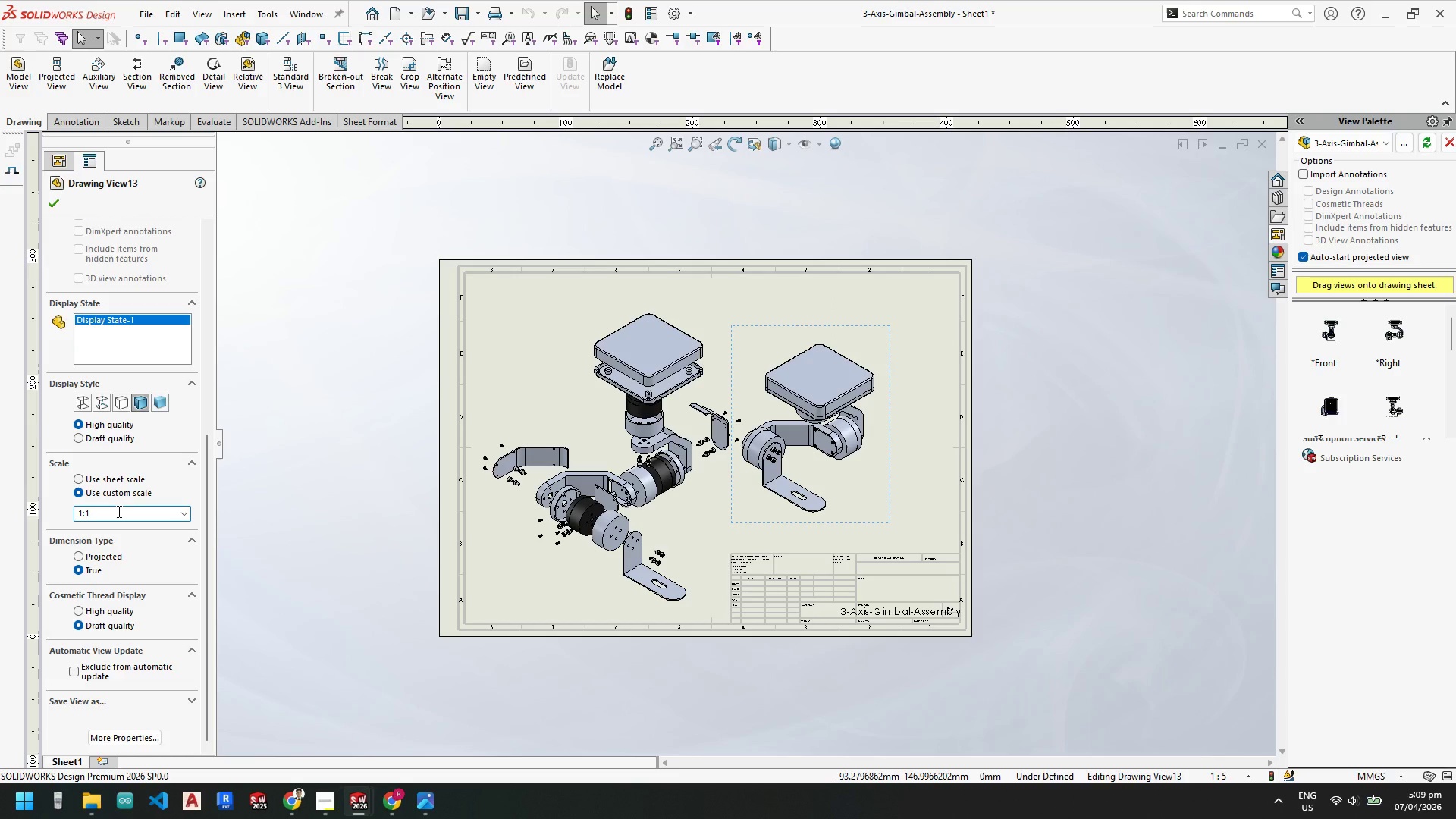 
key(Backspace)
 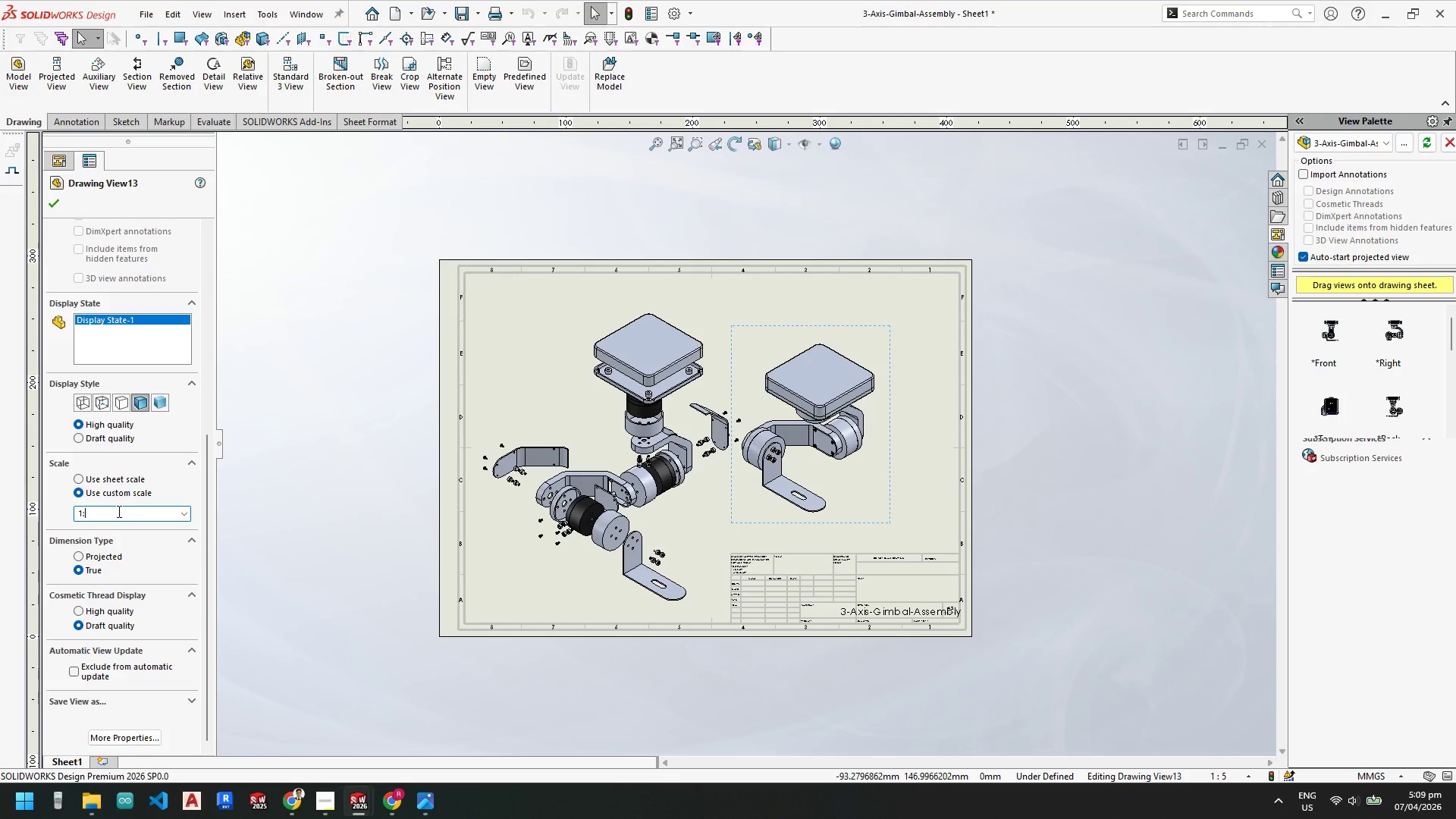 
key(2)
 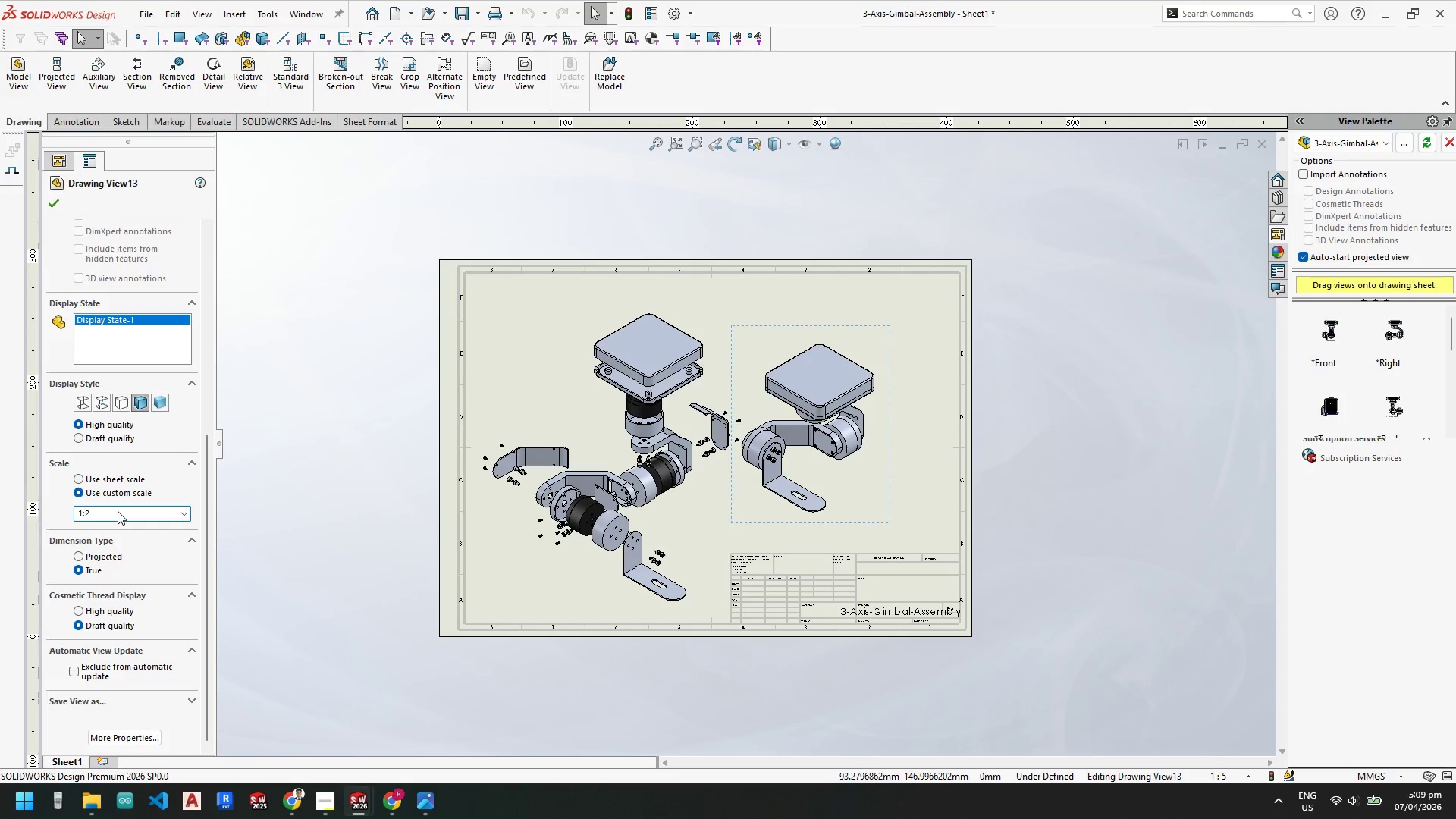 
key(Enter)
 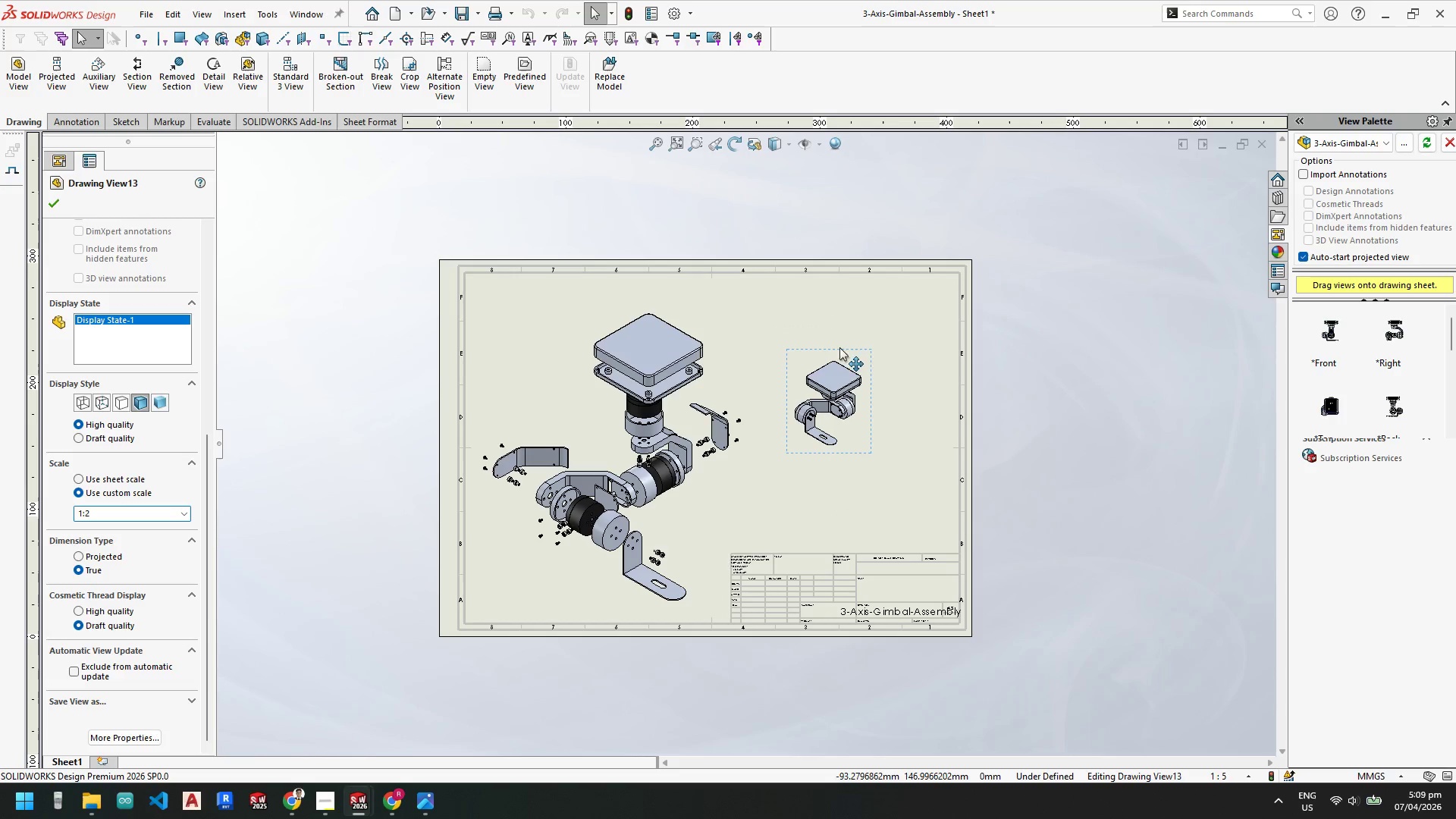 
left_click_drag(start_coordinate=[860, 350], to_coordinate=[545, 278])
 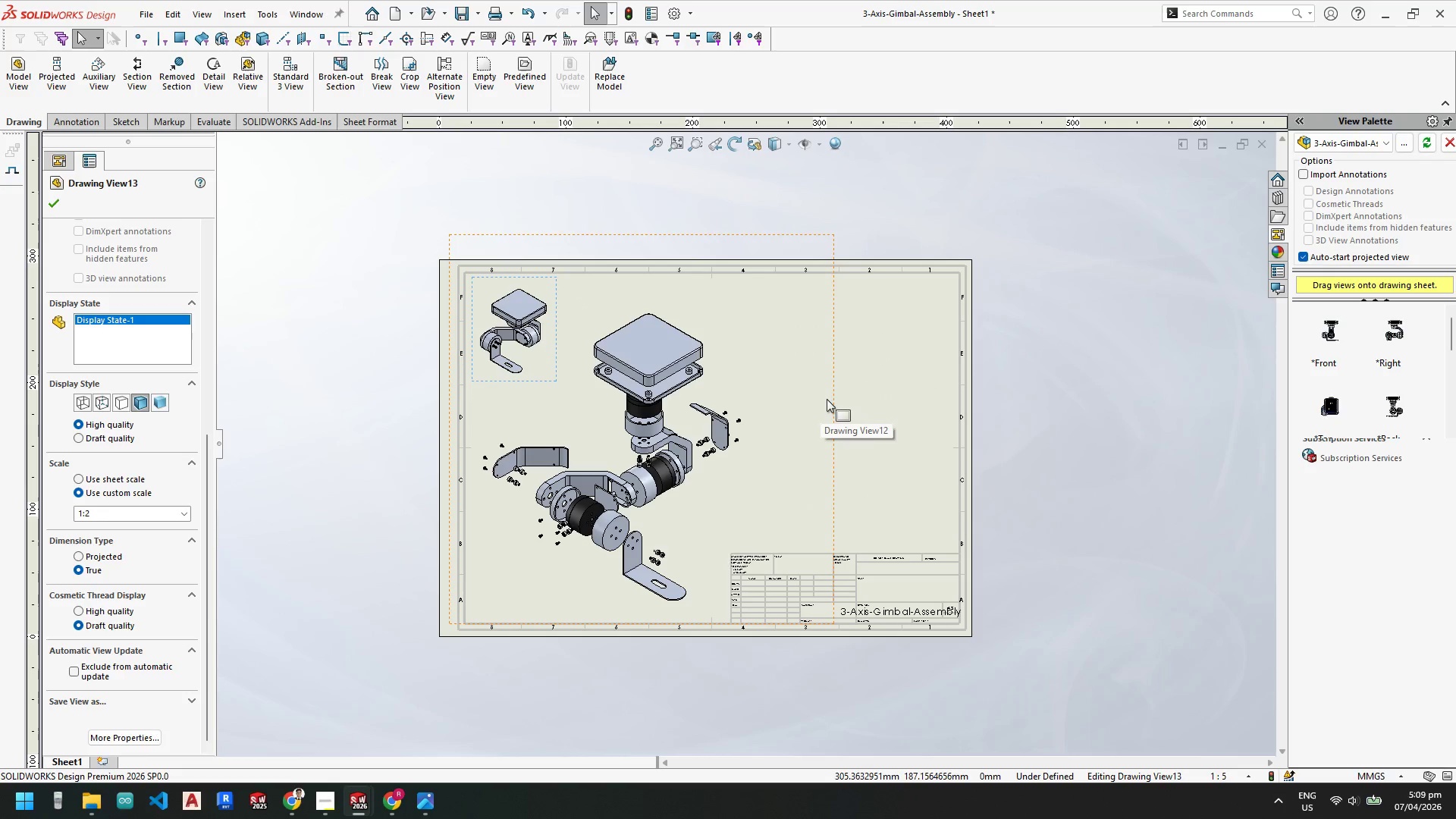 
left_click_drag(start_coordinate=[834, 398], to_coordinate=[847, 403])
 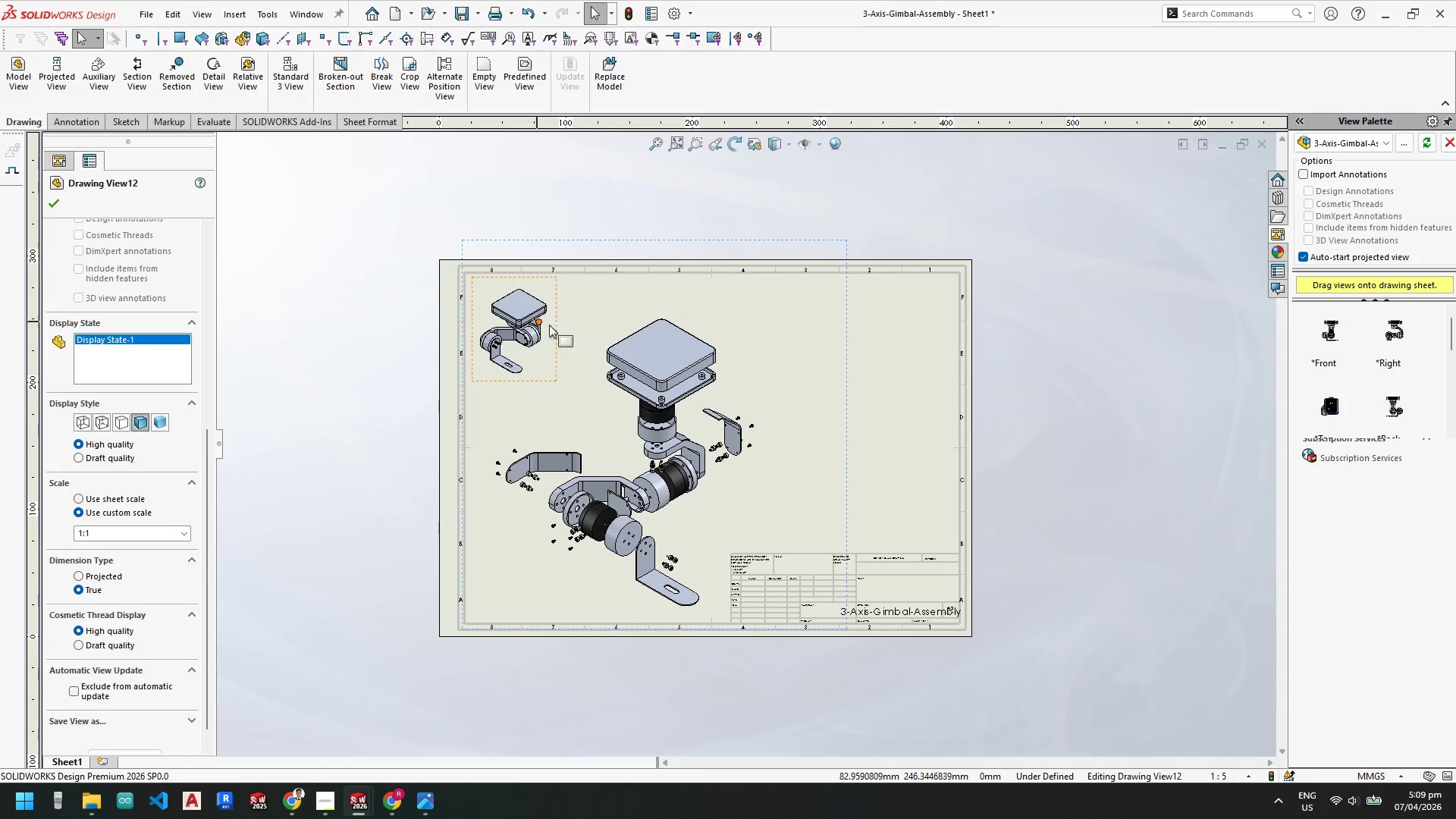 
left_click_drag(start_coordinate=[557, 325], to_coordinate=[570, 332])
 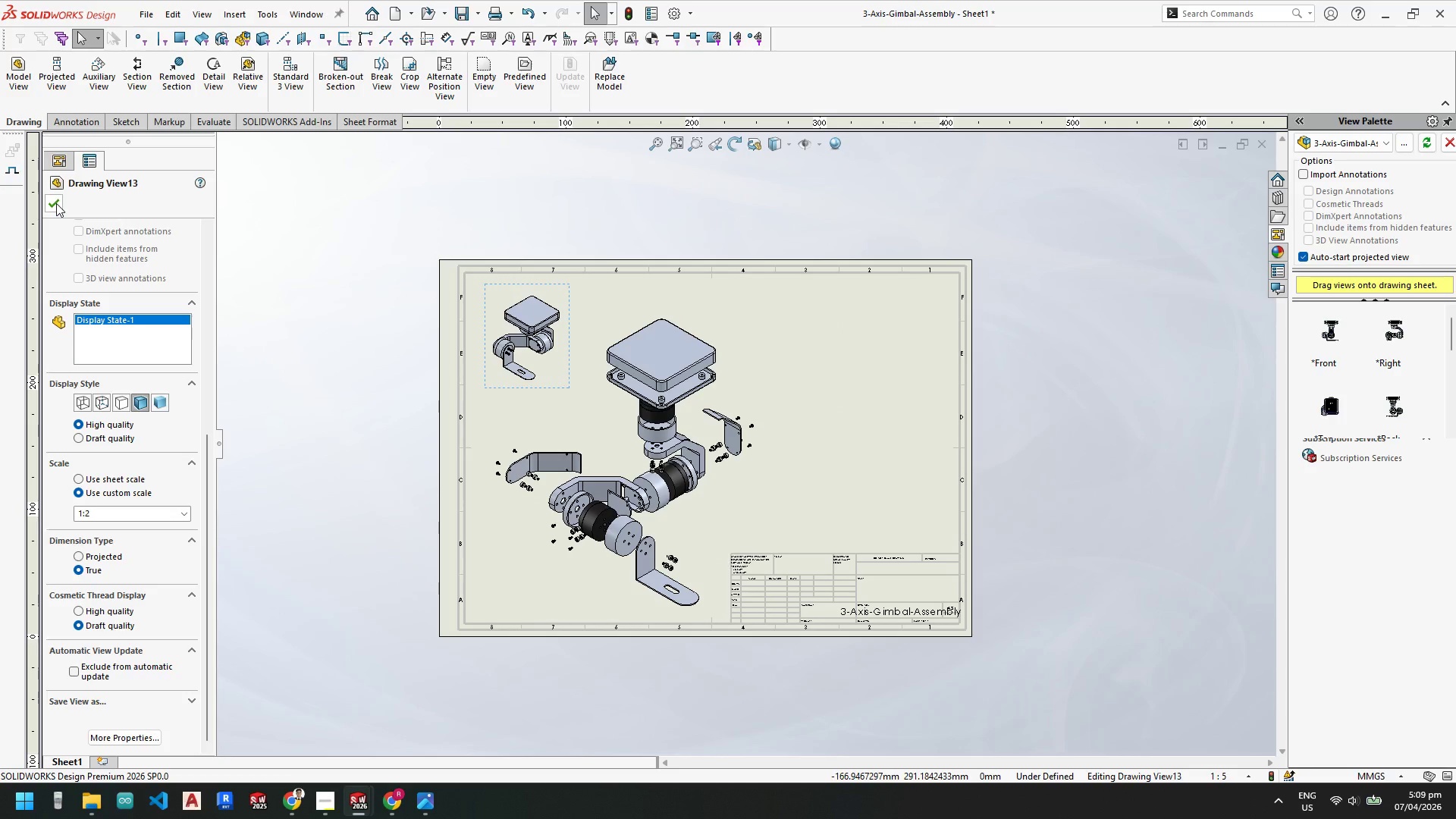 
left_click([56, 203])
 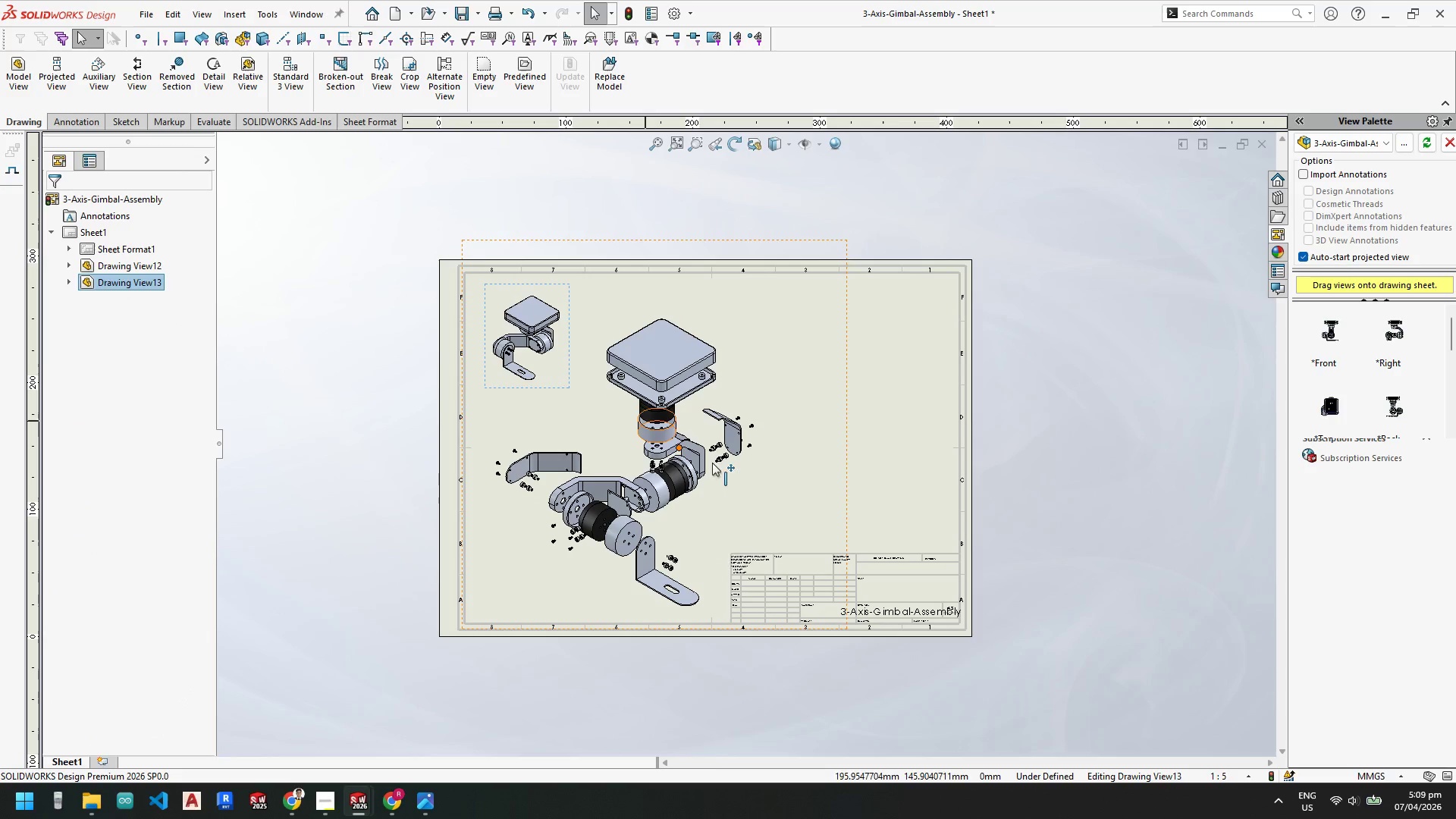 
scroll: coordinate [716, 459], scroll_direction: down, amount: 4.0
 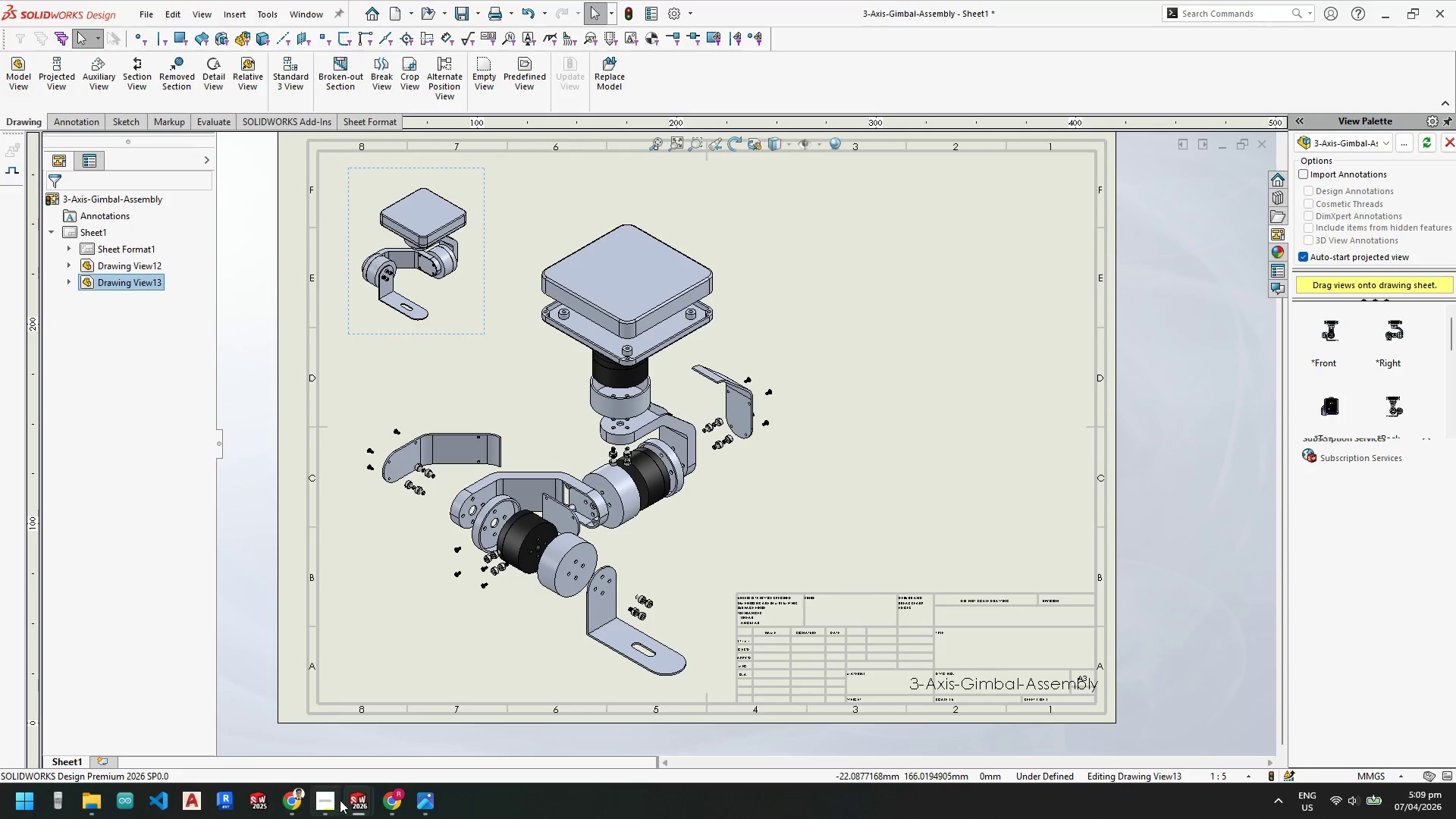 
left_click([228, 724])
 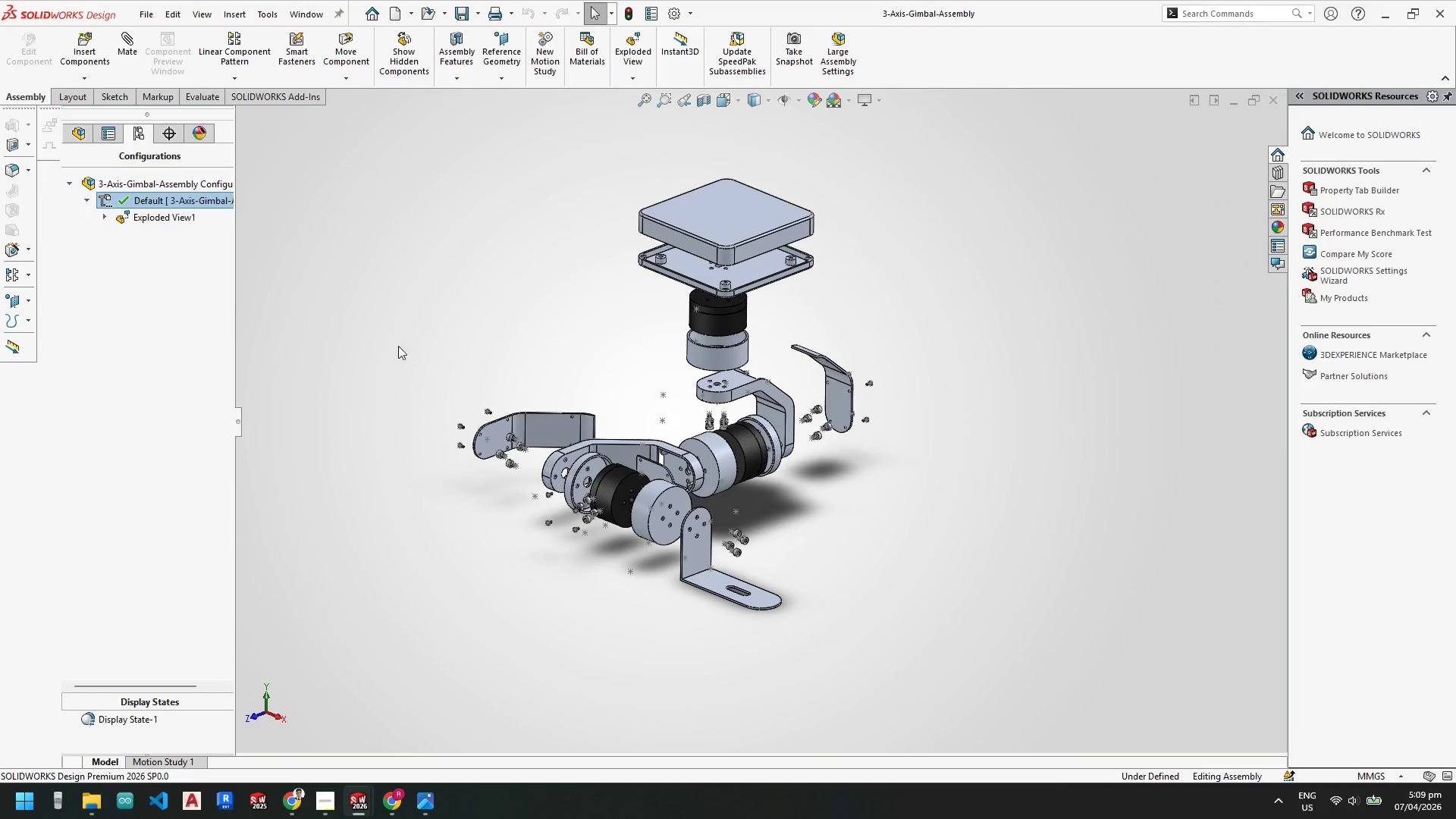 
scroll: coordinate [595, 487], scroll_direction: down, amount: 3.0
 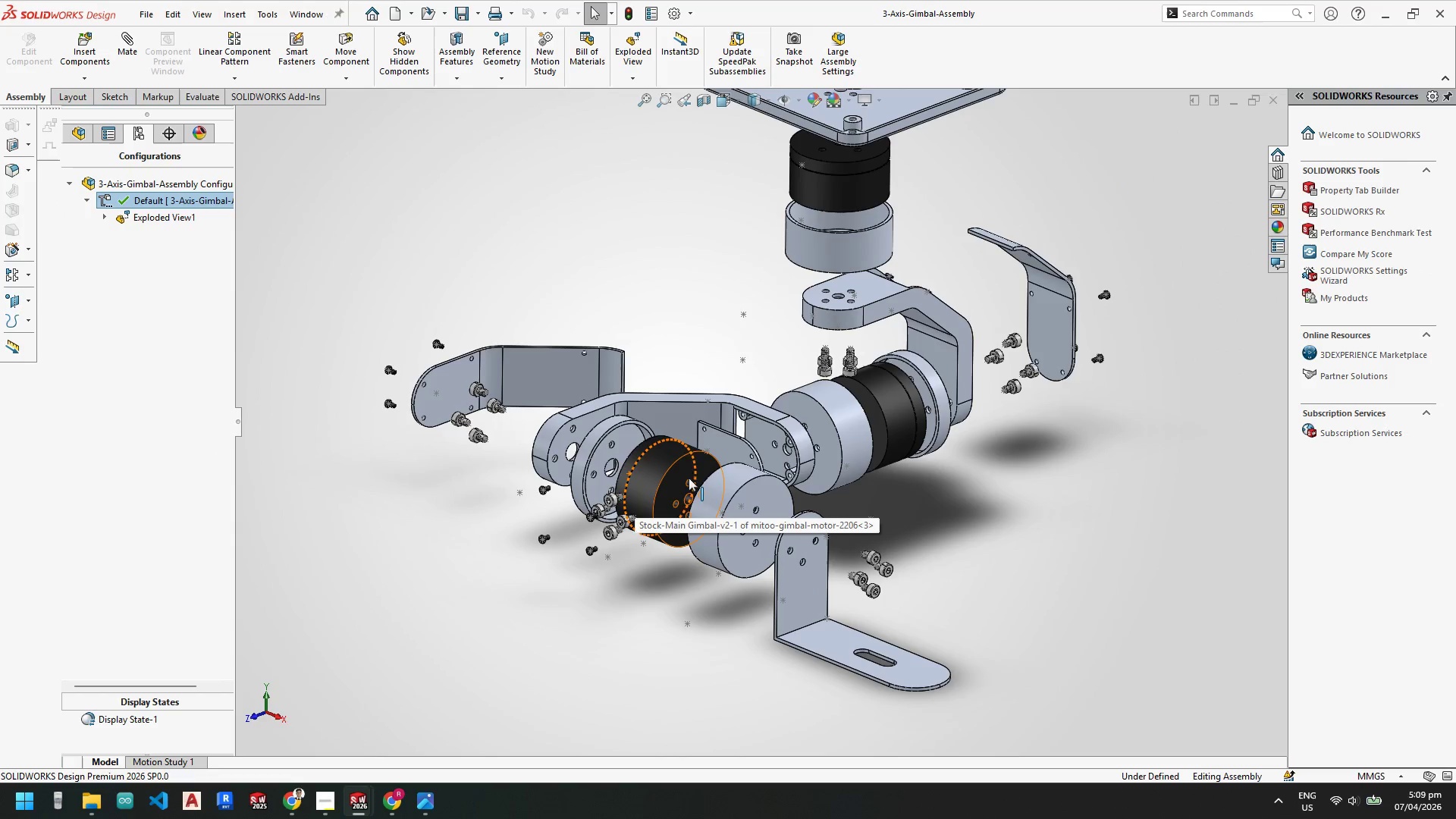 
scroll: coordinate [701, 478], scroll_direction: up, amount: 3.0
 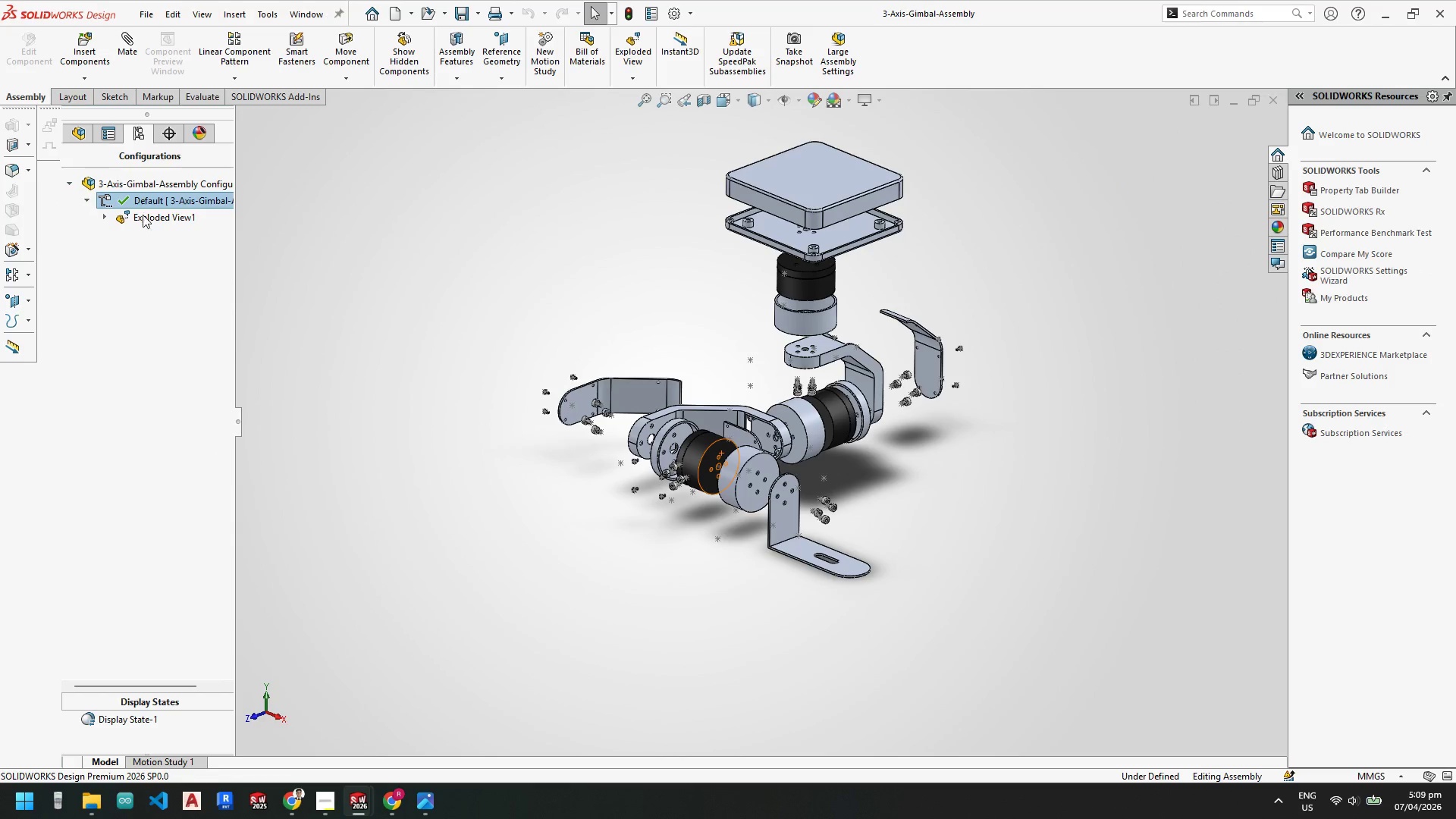 
right_click([173, 216])
 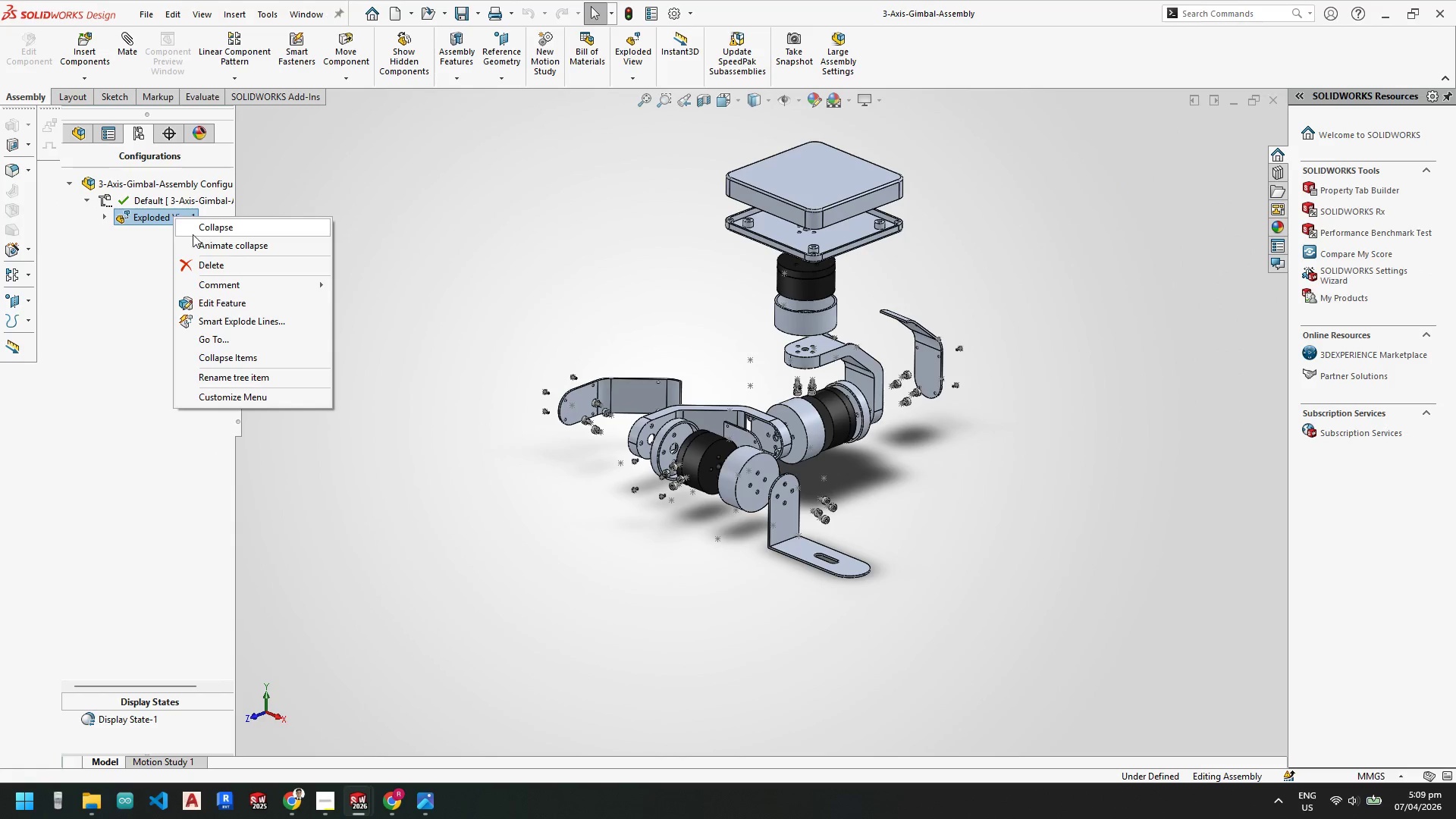 
left_click([126, 265])
 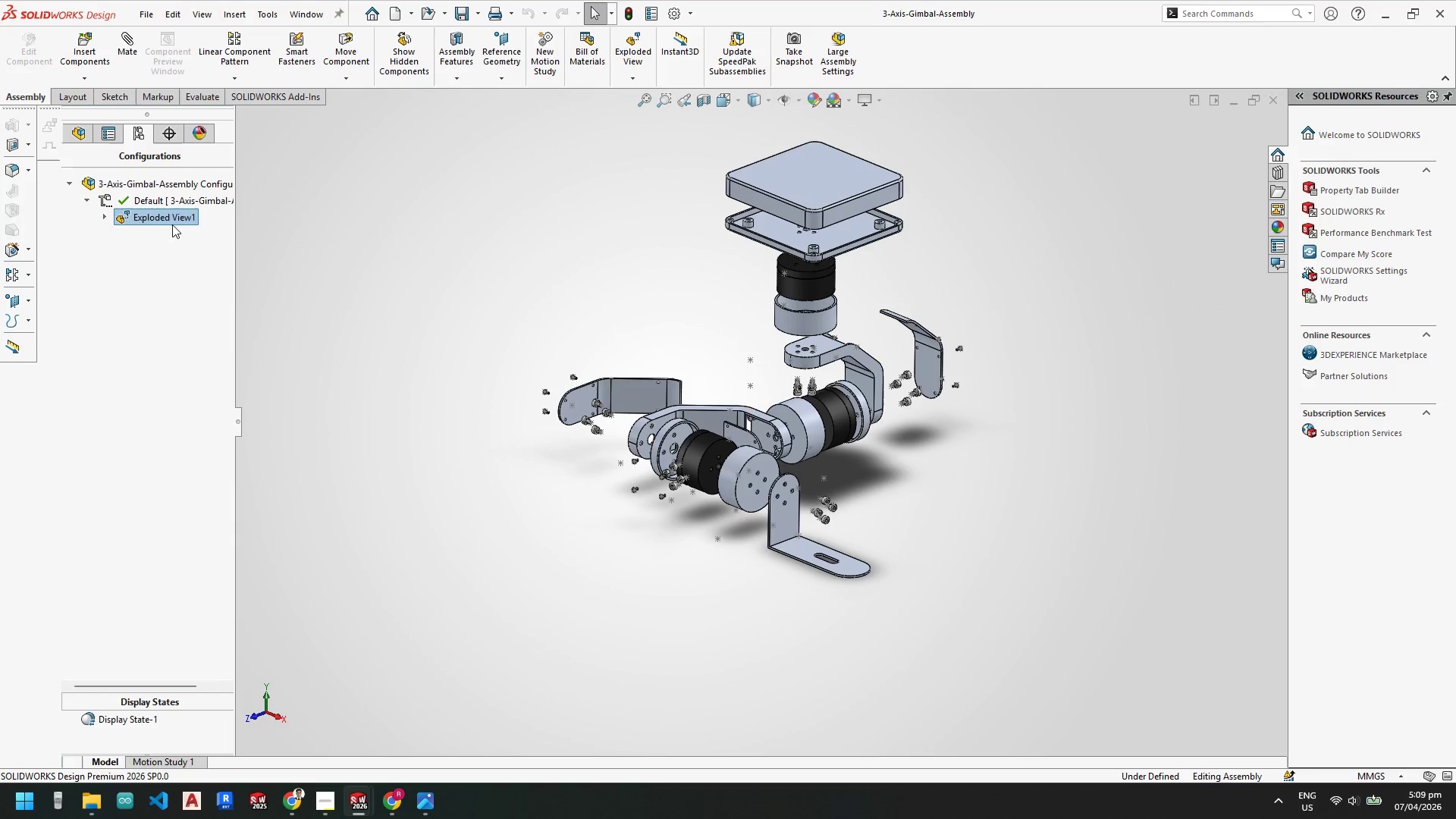 
right_click([173, 220])
 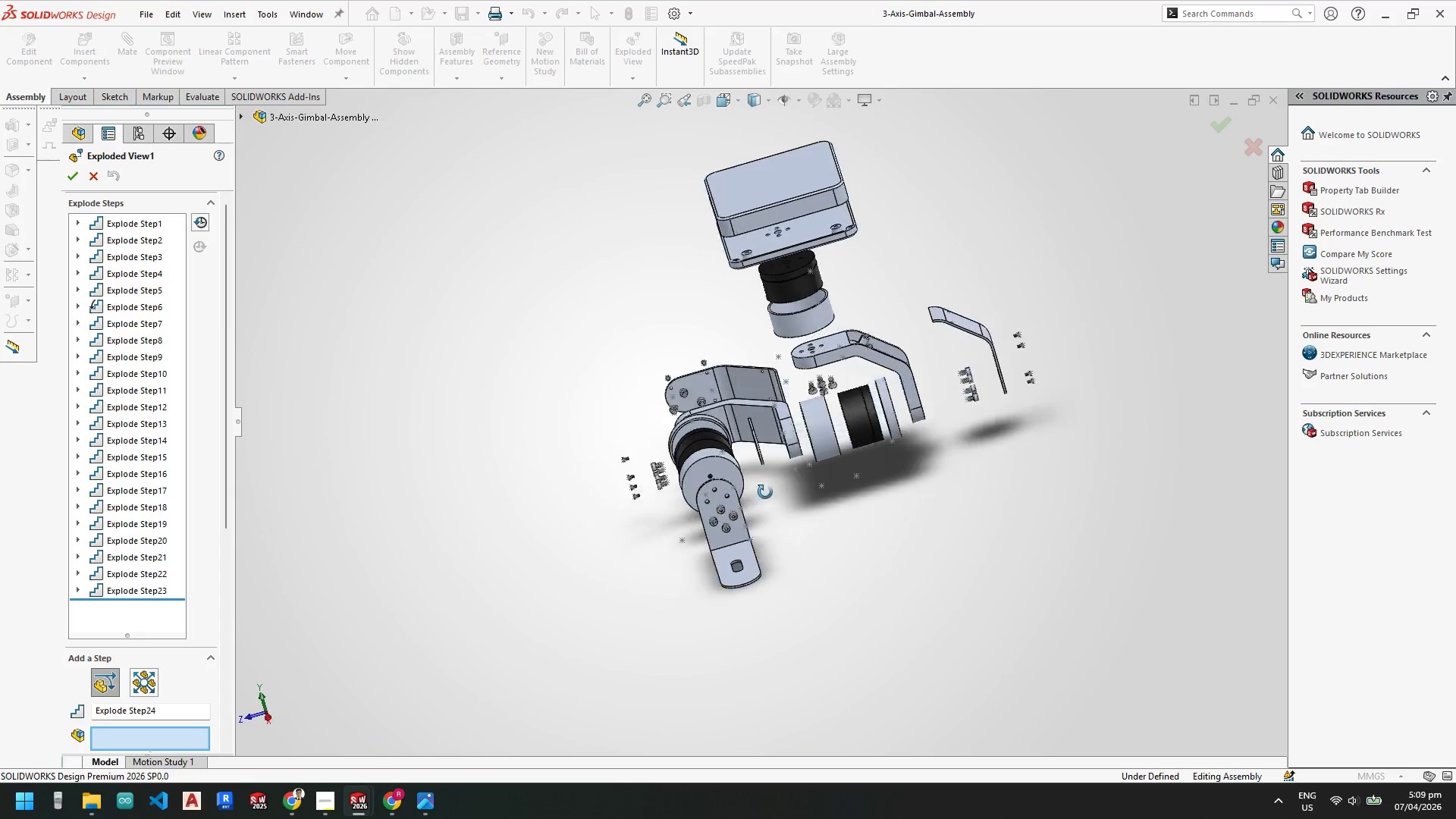 
scroll: coordinate [720, 421], scroll_direction: down, amount: 5.0
 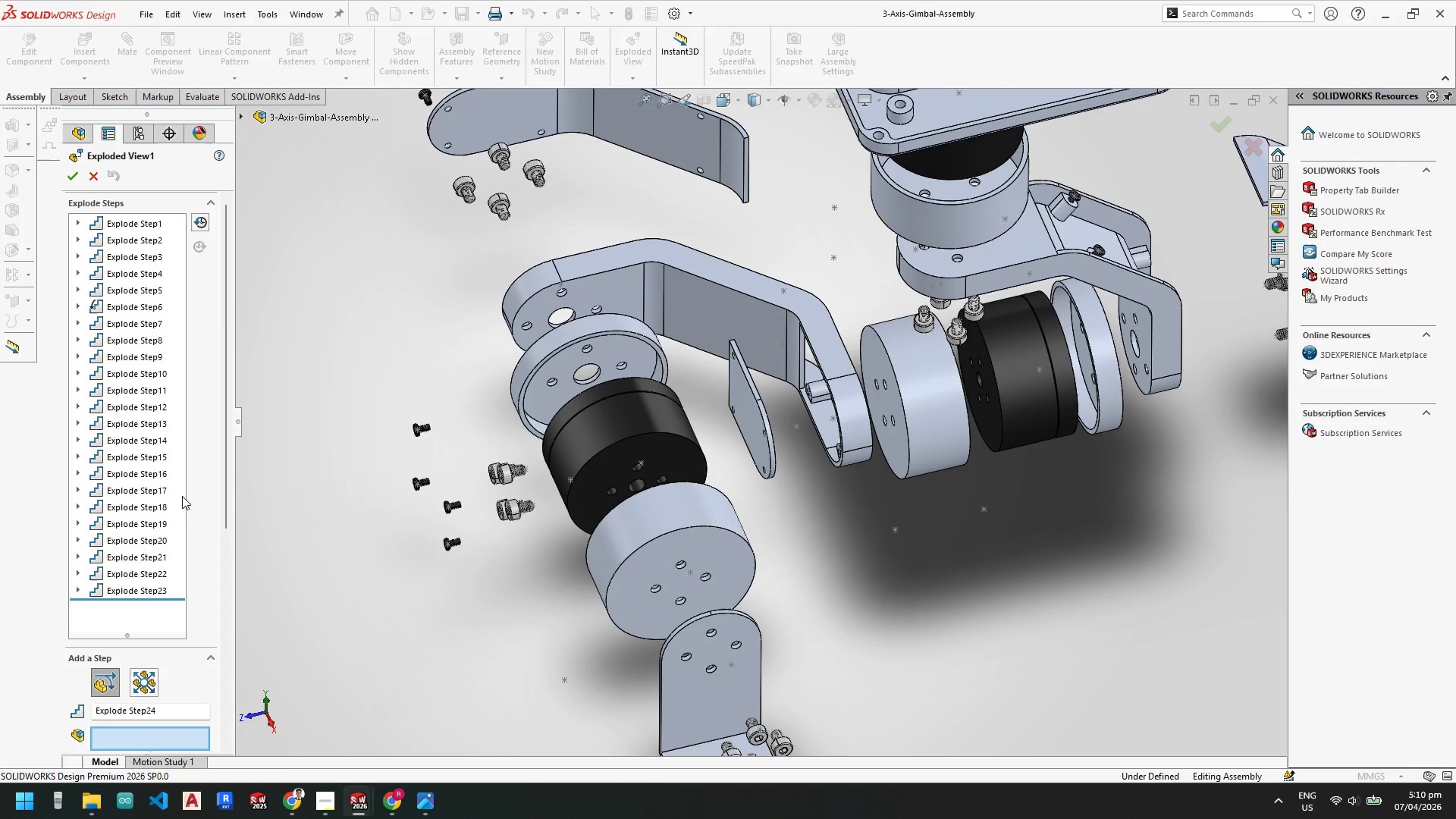 
left_click([132, 587])
 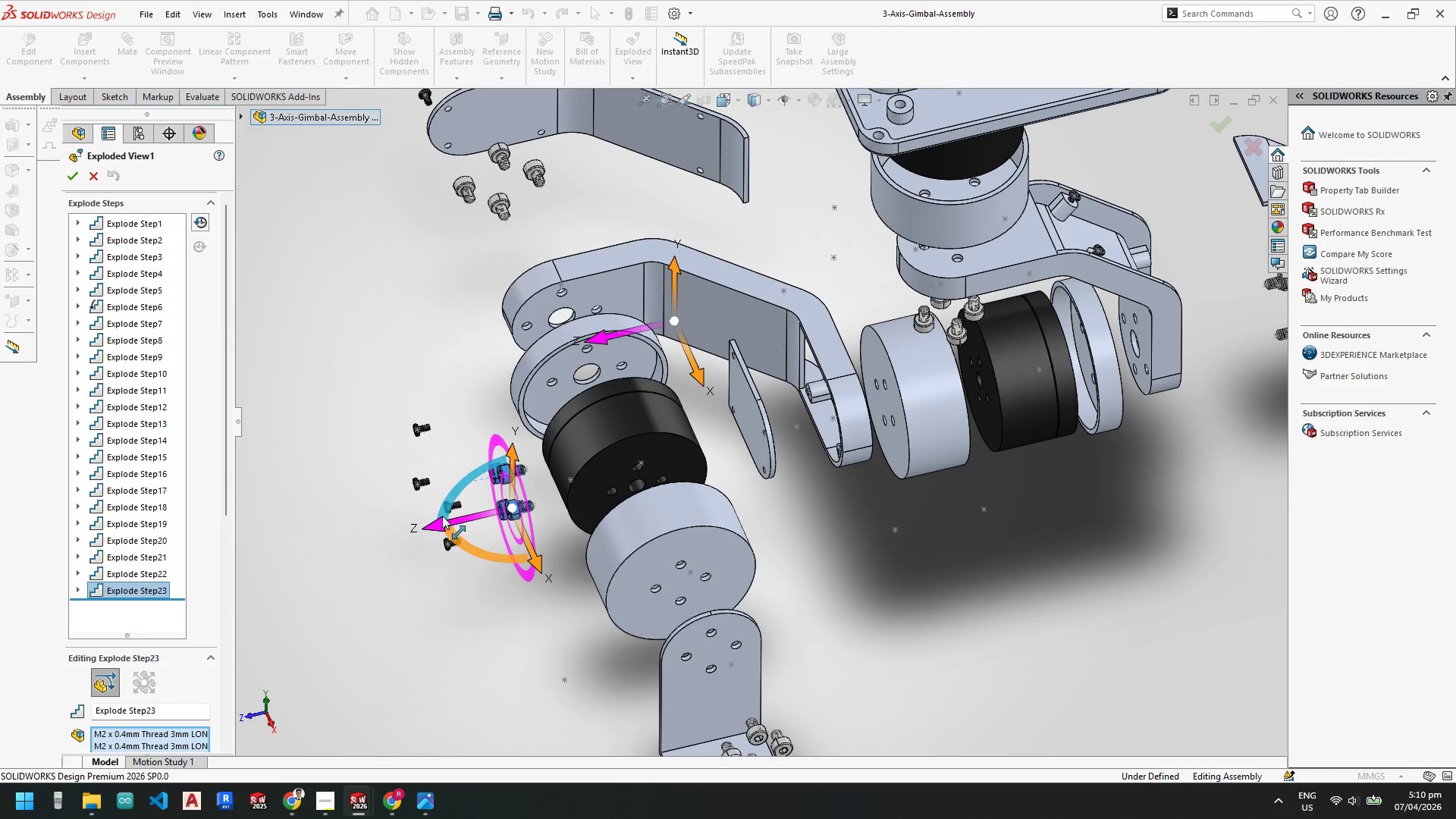 
left_click_drag(start_coordinate=[437, 522], to_coordinate=[737, 466])
 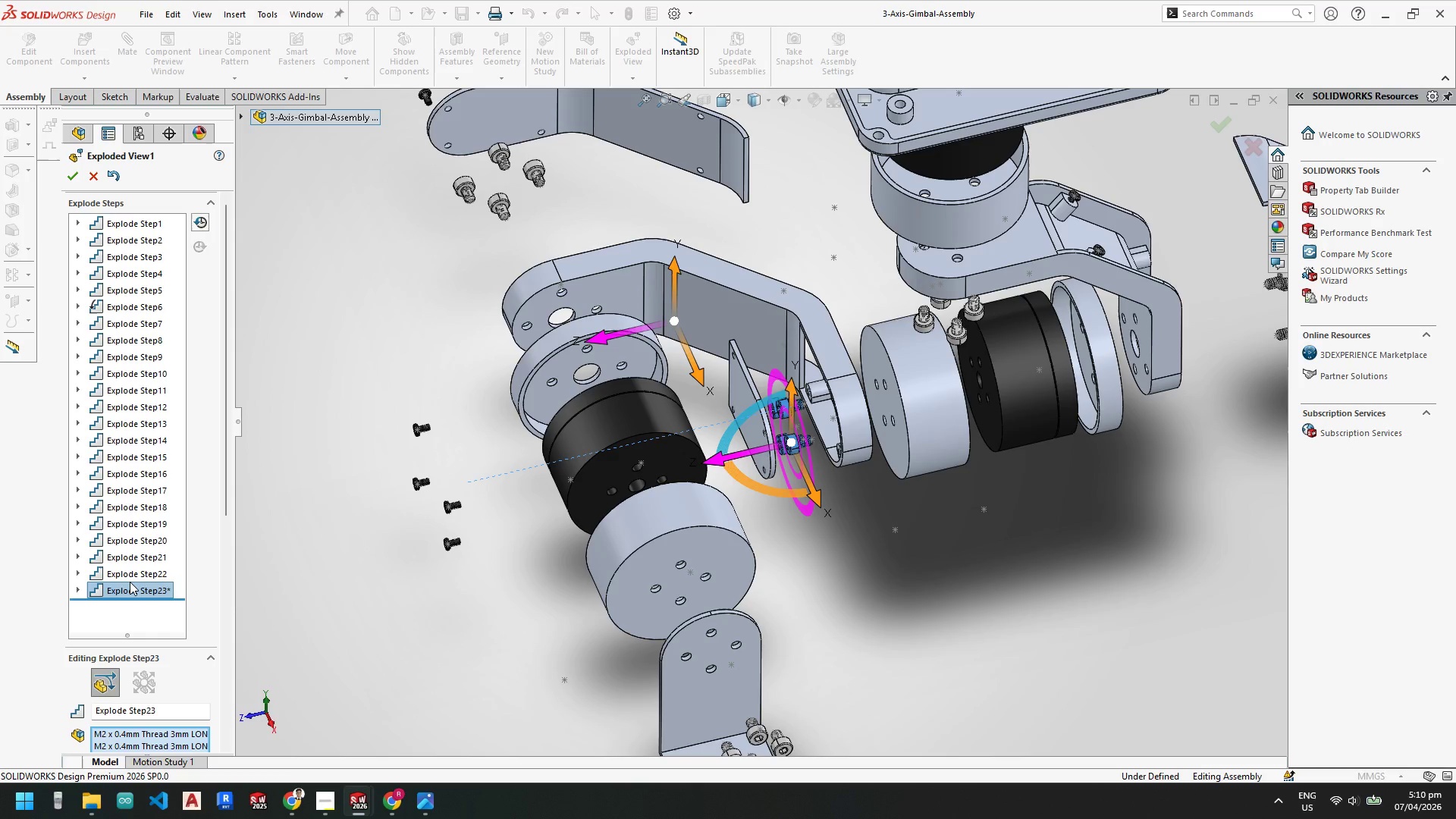 
left_click([134, 574])
 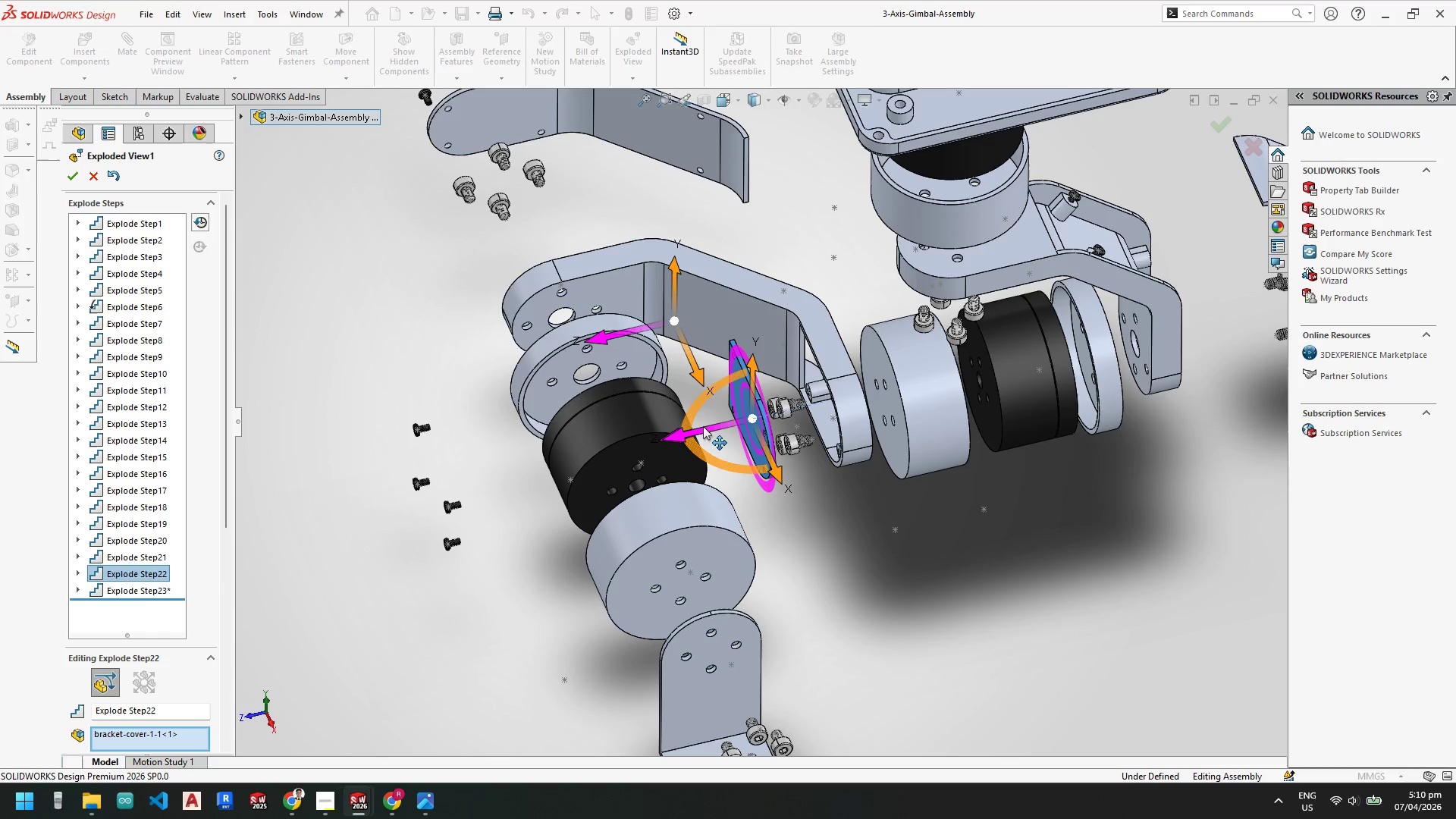 
left_click_drag(start_coordinate=[704, 425], to_coordinate=[698, 429])
 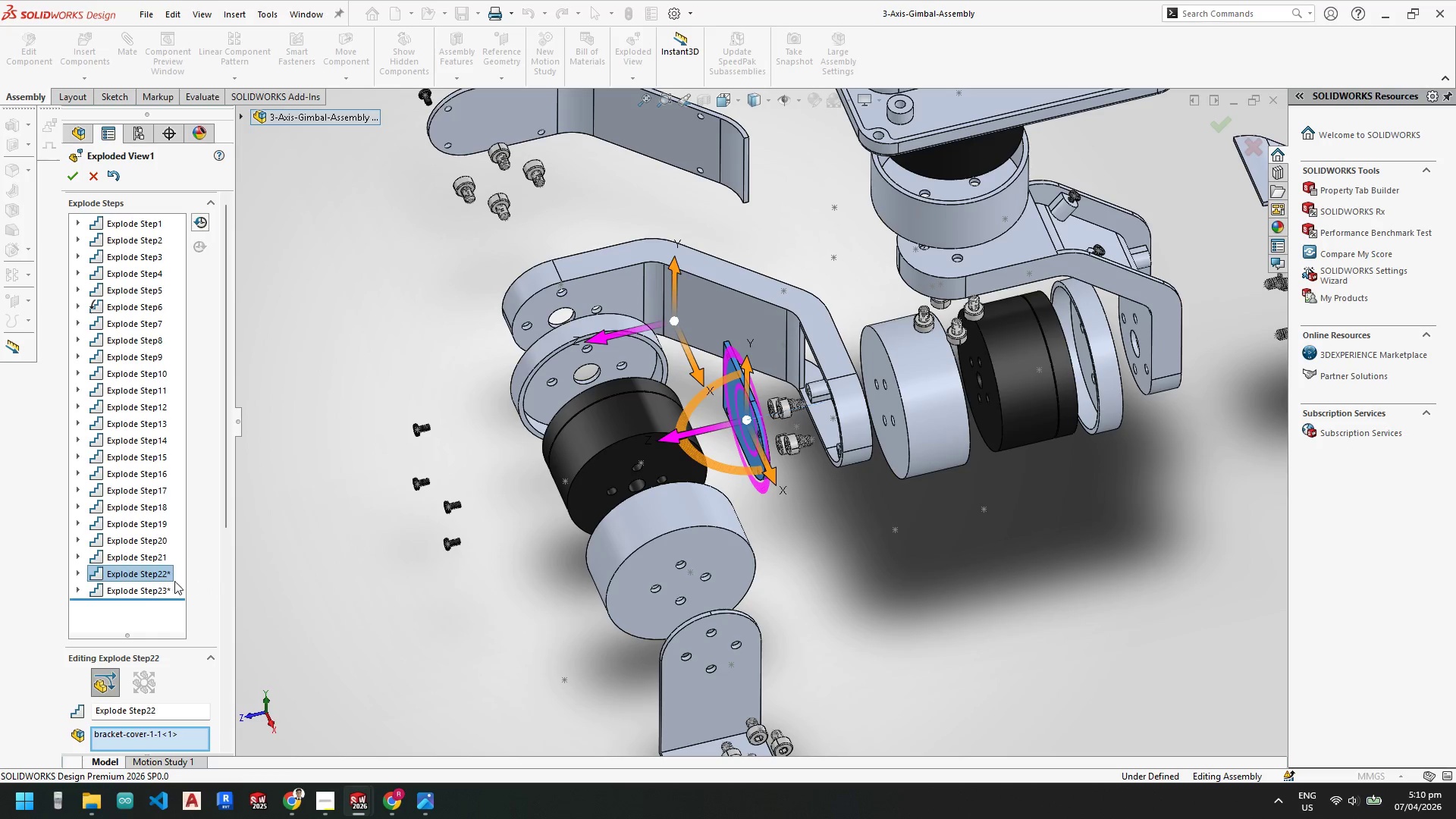 
left_click([162, 588])
 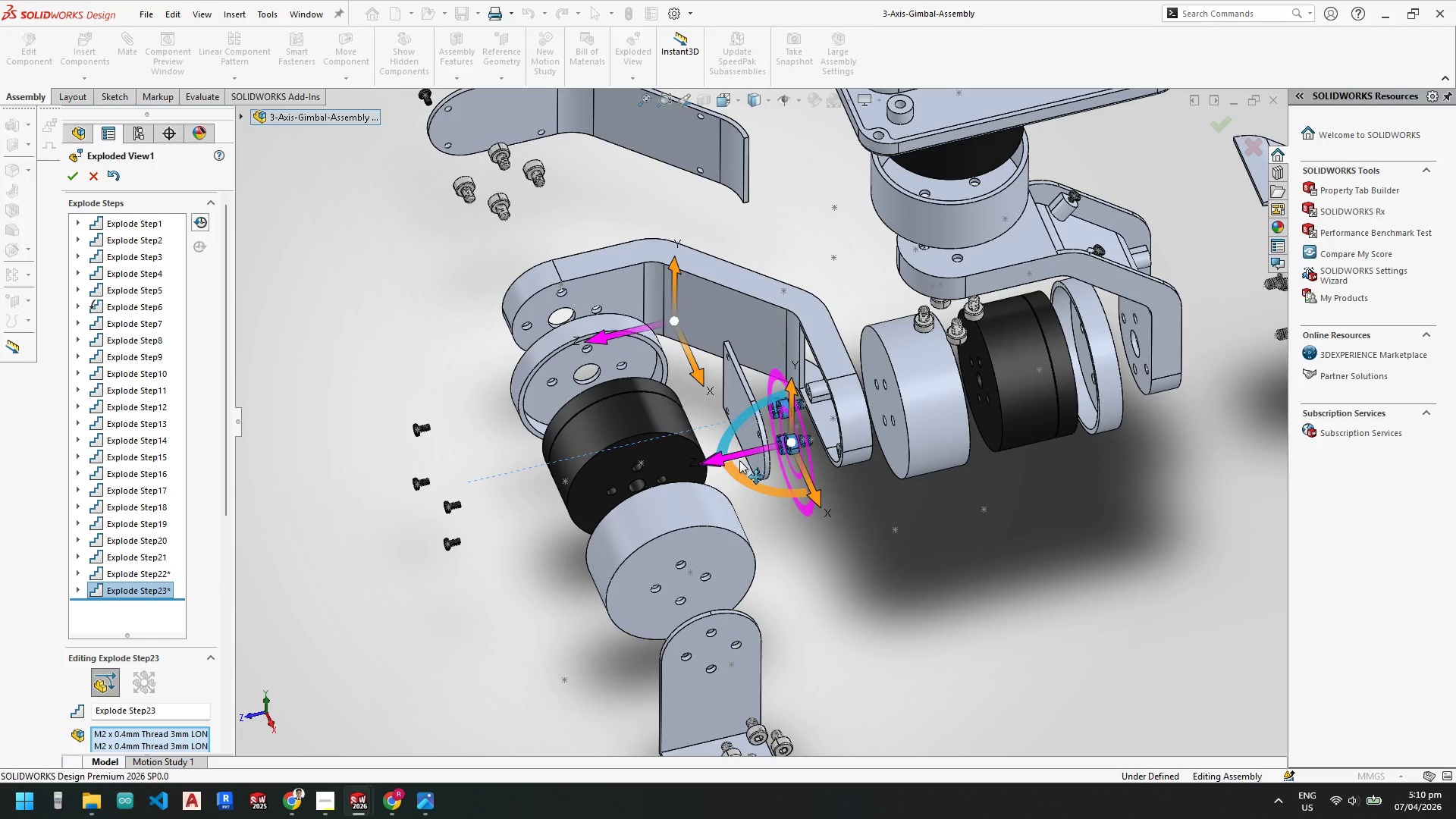 
left_click_drag(start_coordinate=[723, 457], to_coordinate=[736, 453])
 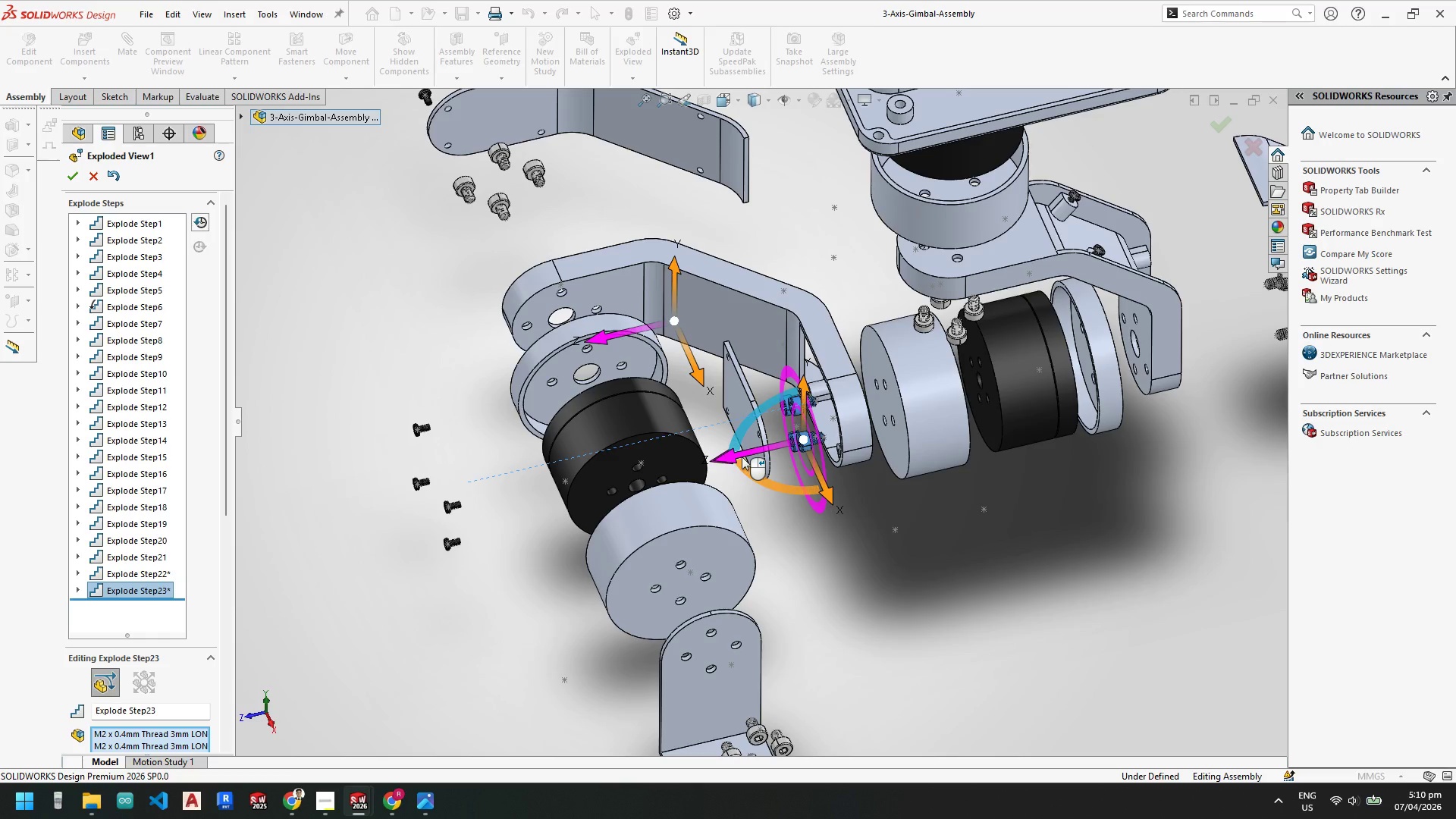 
wait(11.34)
 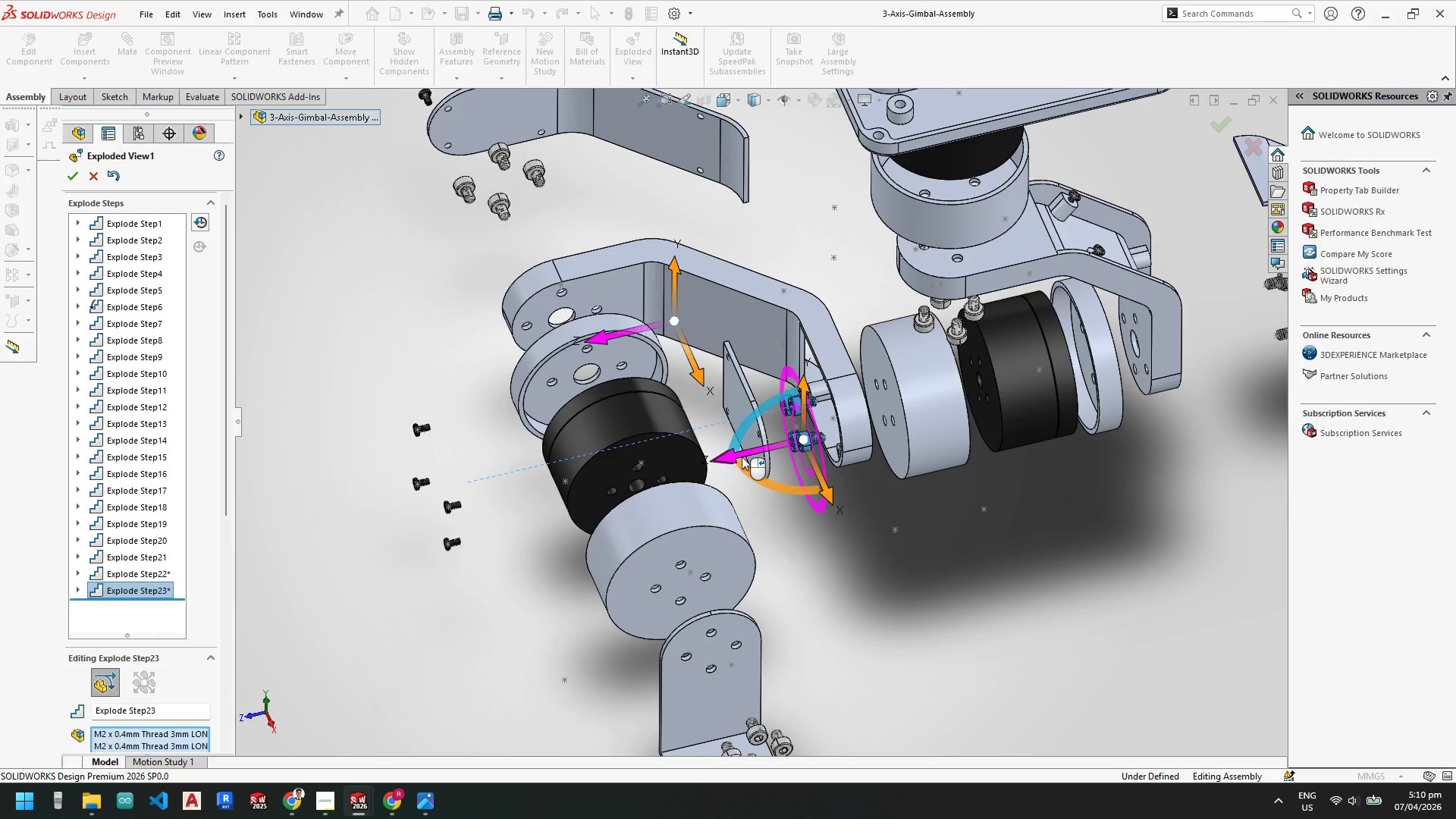 
key(Escape)
 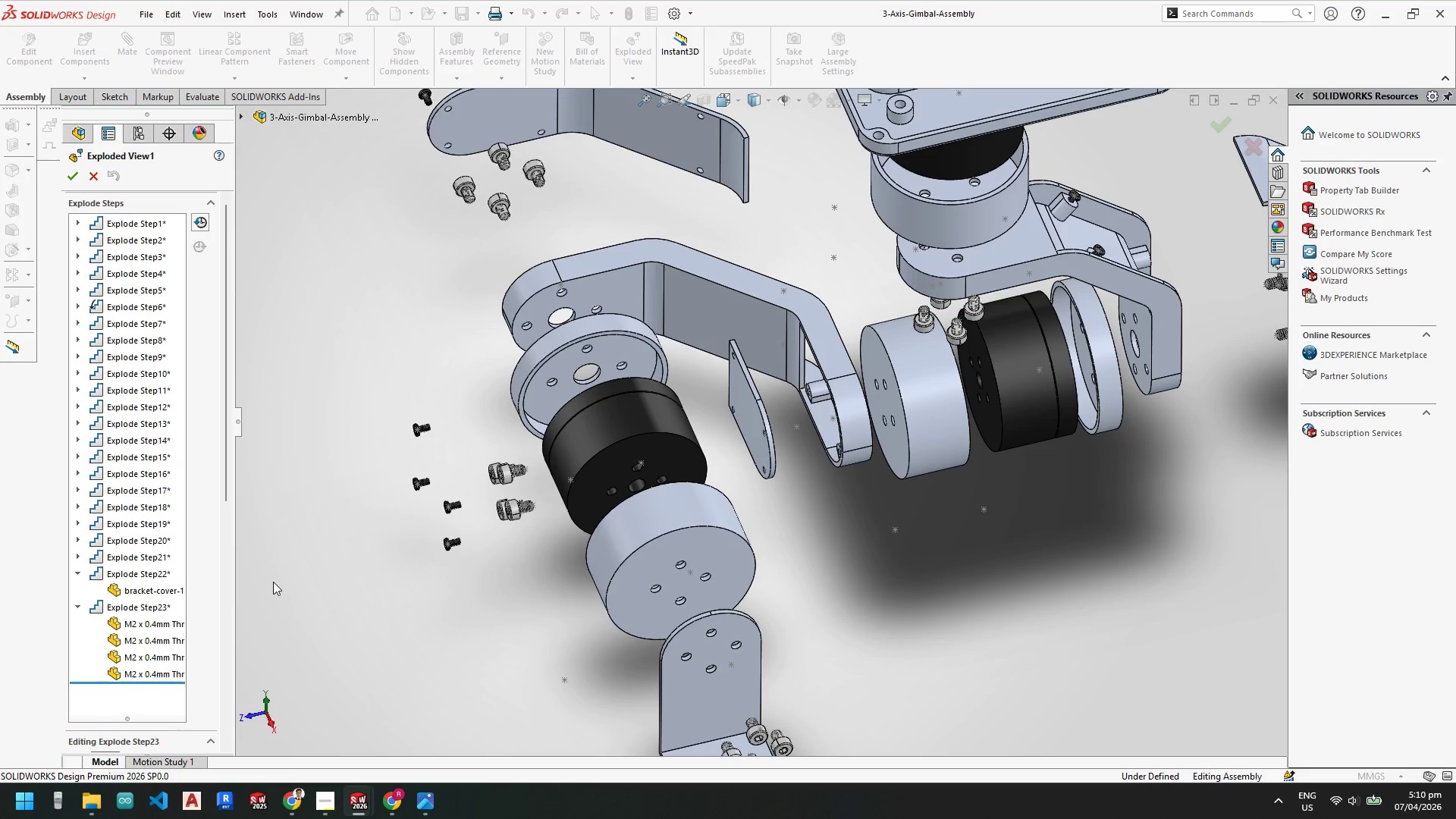 
left_click([146, 604])
 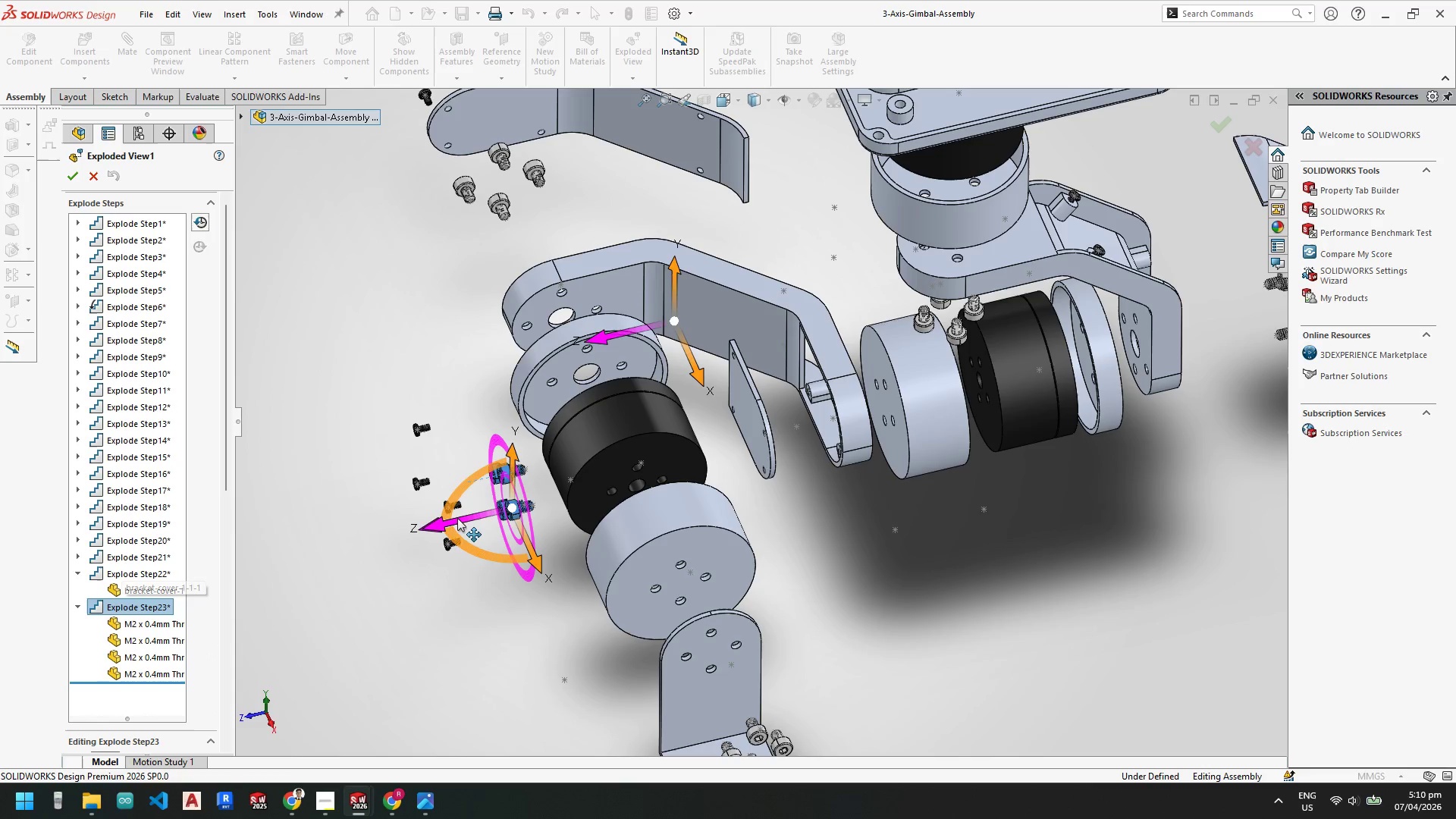 
left_click_drag(start_coordinate=[457, 516], to_coordinate=[768, 466])
 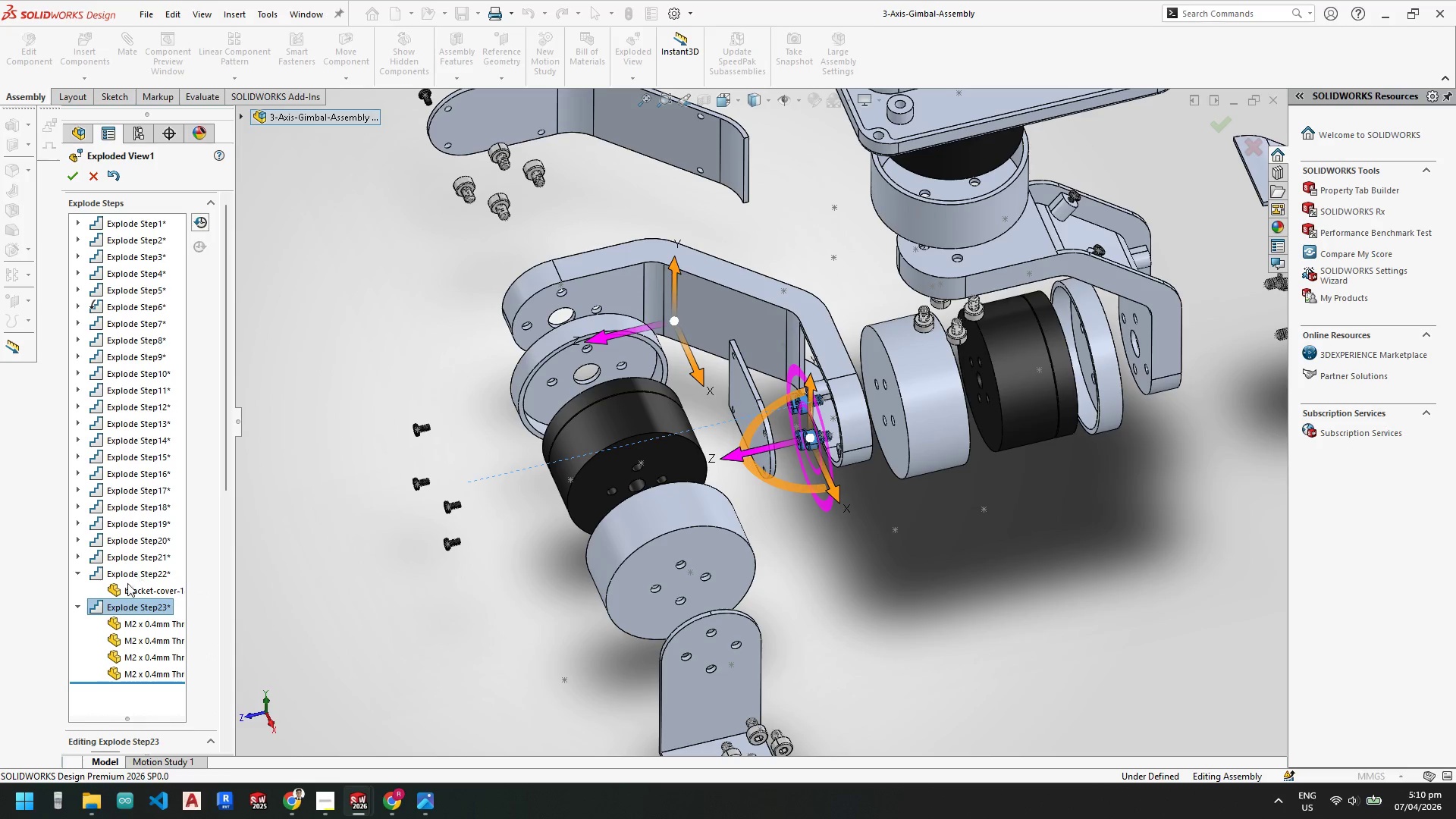 
scroll: coordinate [224, 499], scroll_direction: down, amount: 10.0
 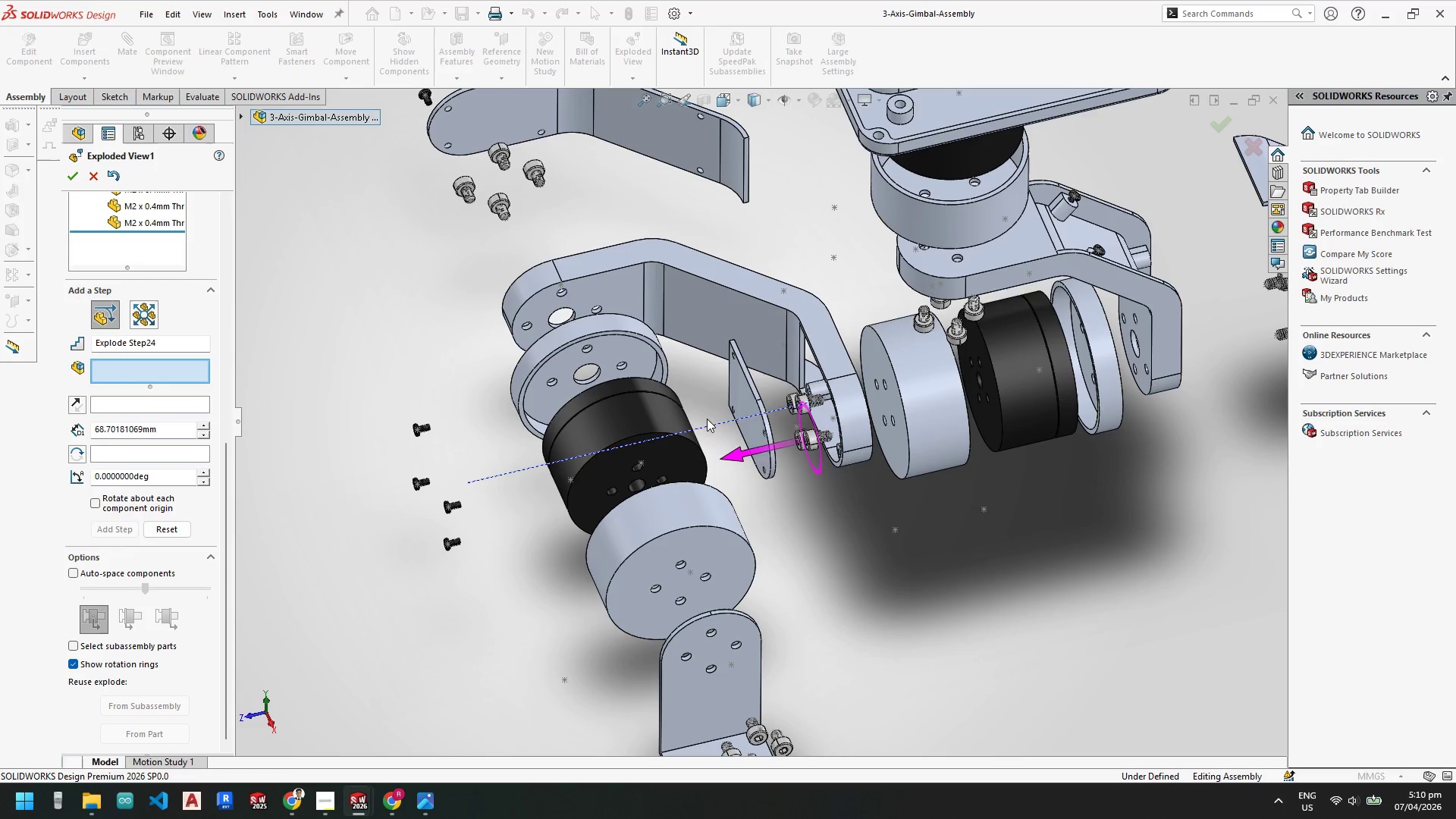 
left_click([748, 410])
 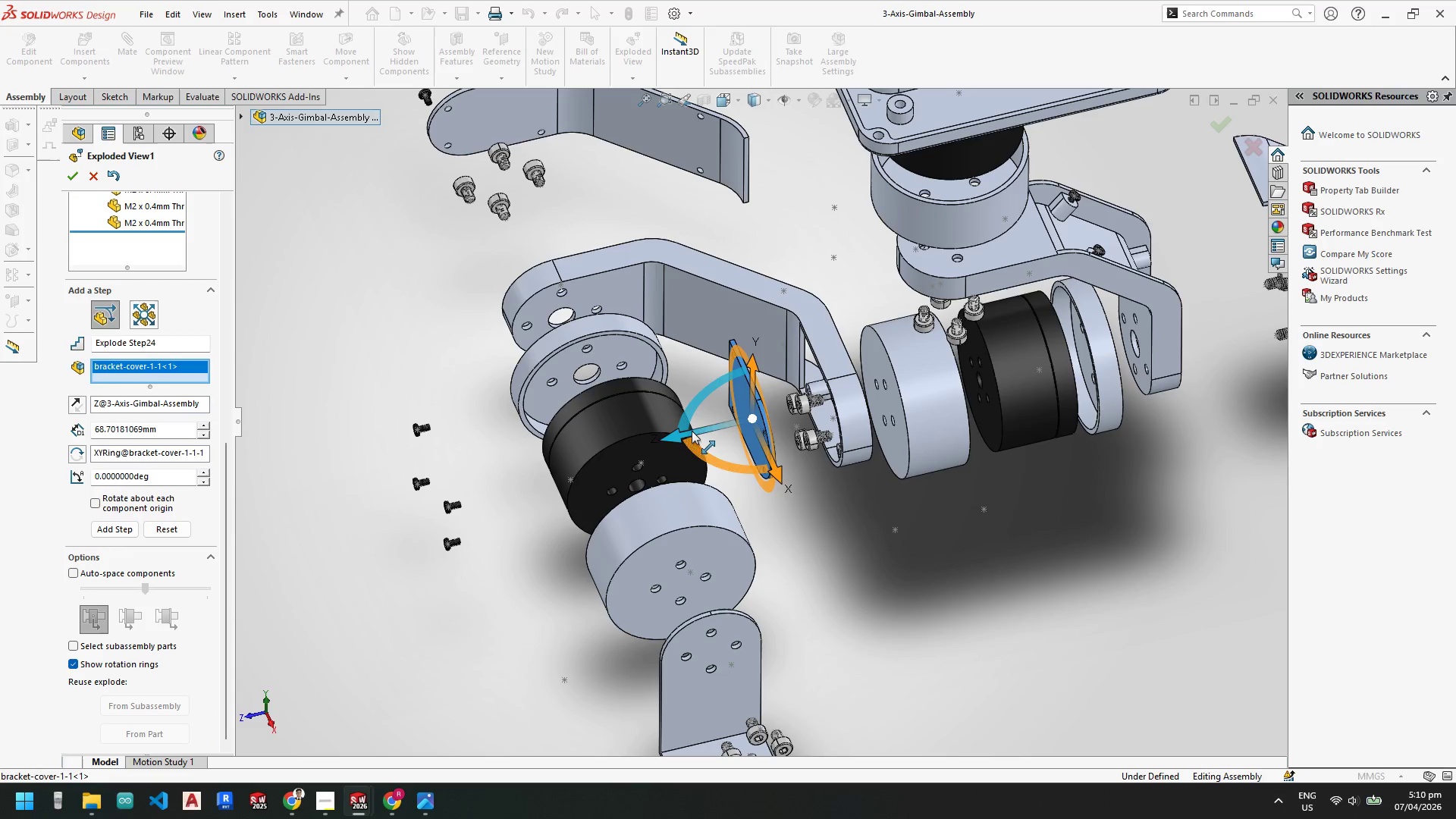 
left_click_drag(start_coordinate=[688, 432], to_coordinate=[708, 429])
 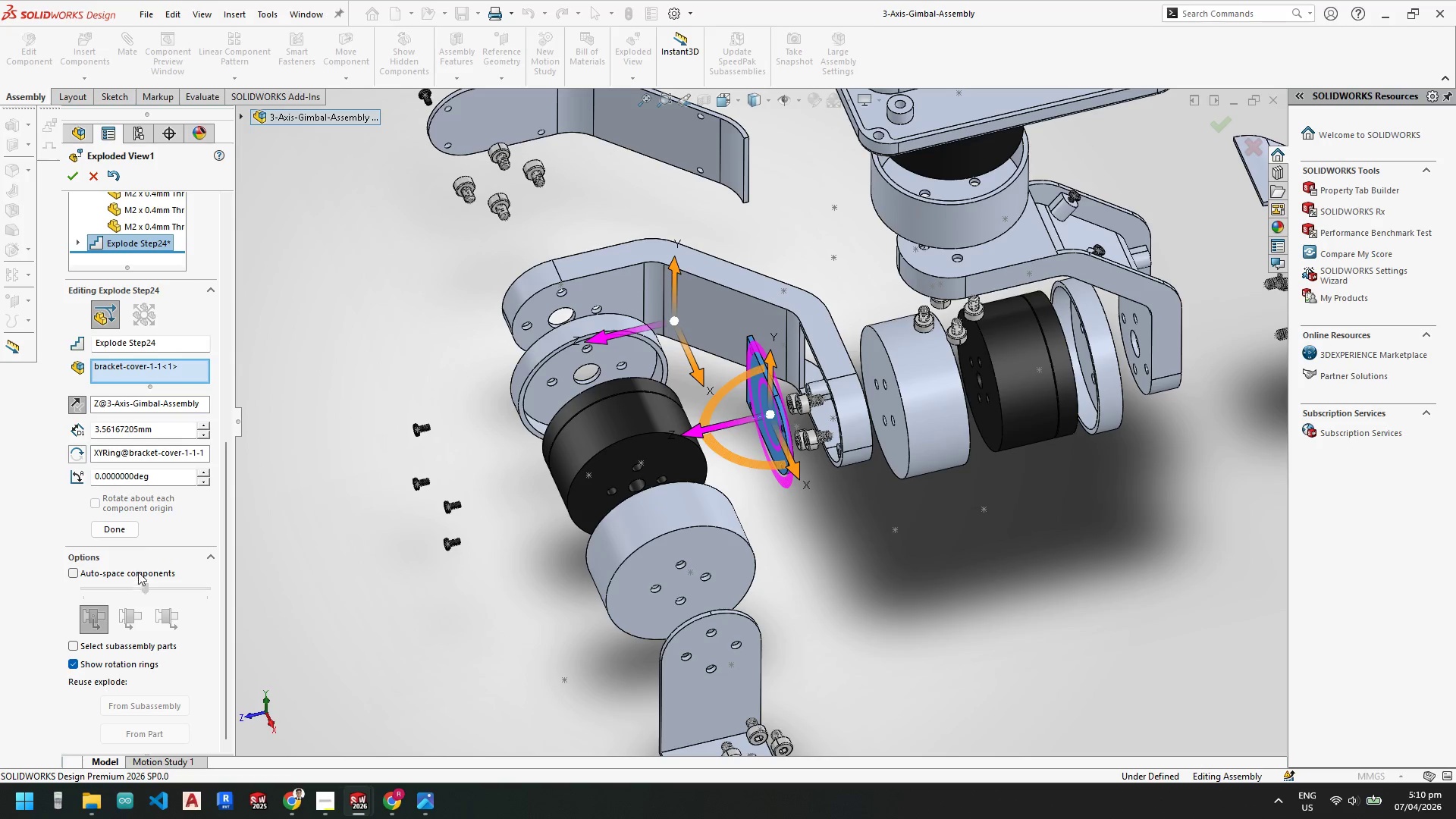 
left_click([121, 530])
 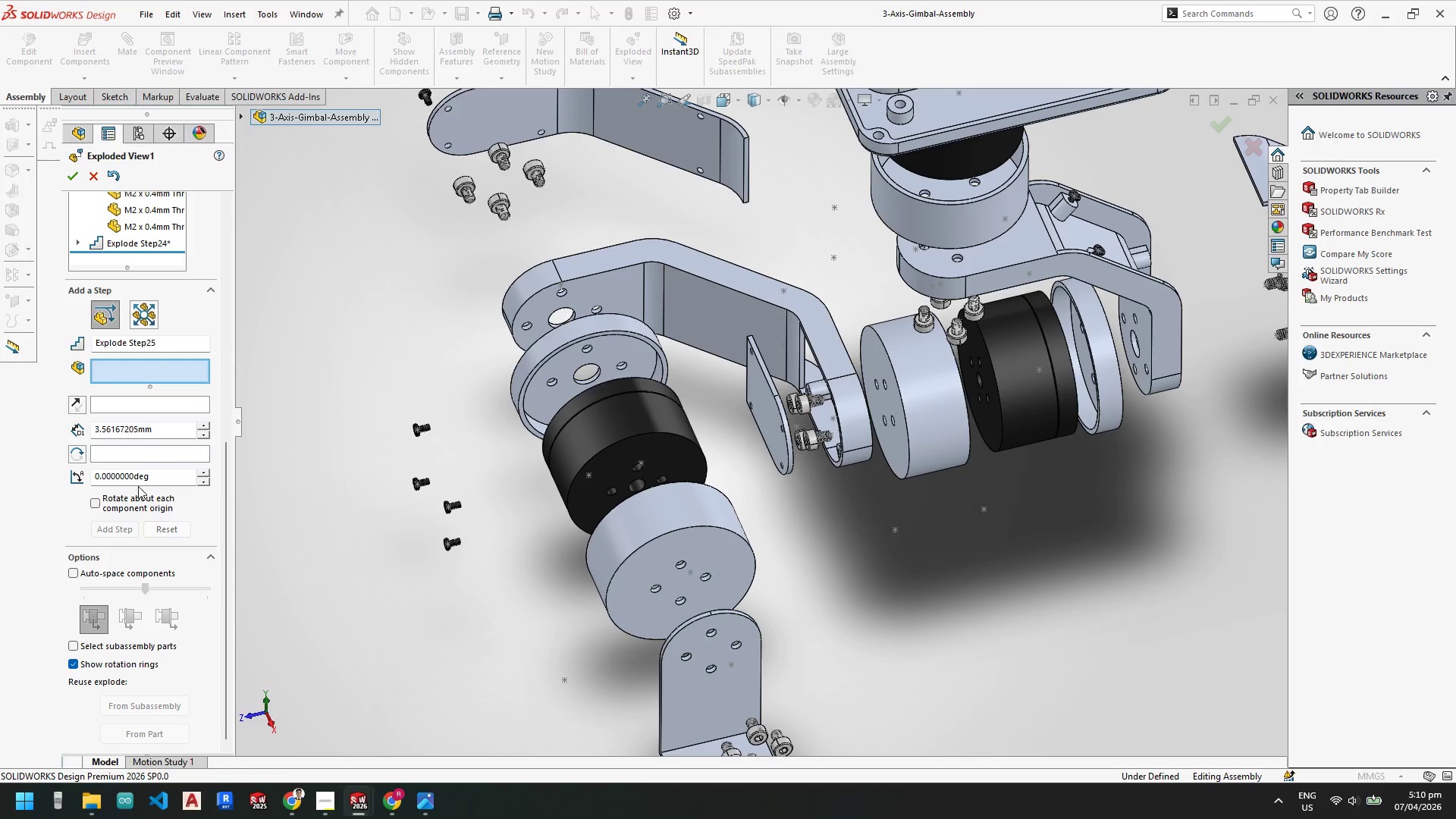 
scroll: coordinate [138, 488], scroll_direction: up, amount: 3.0
 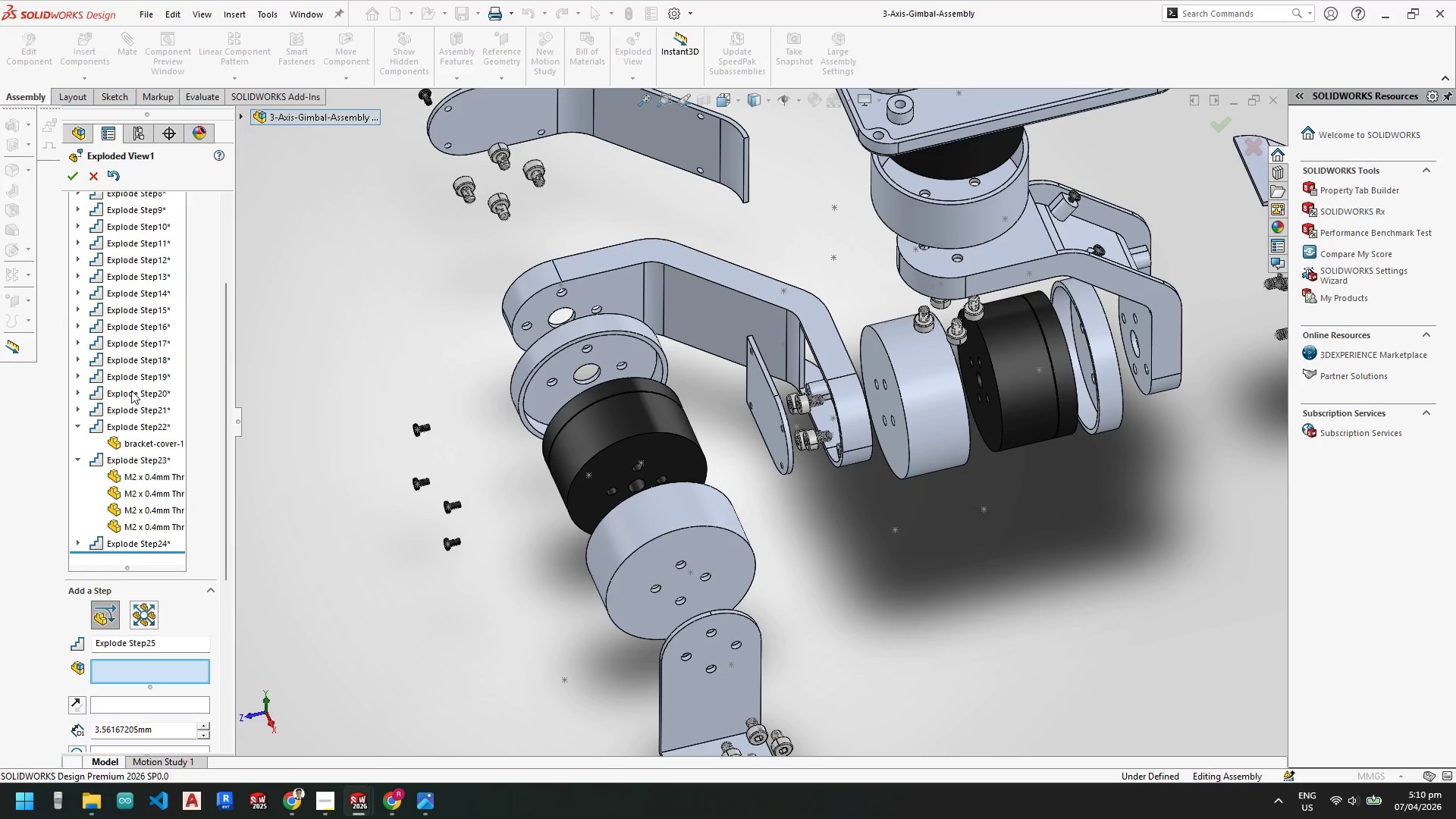 
left_click([129, 373])
 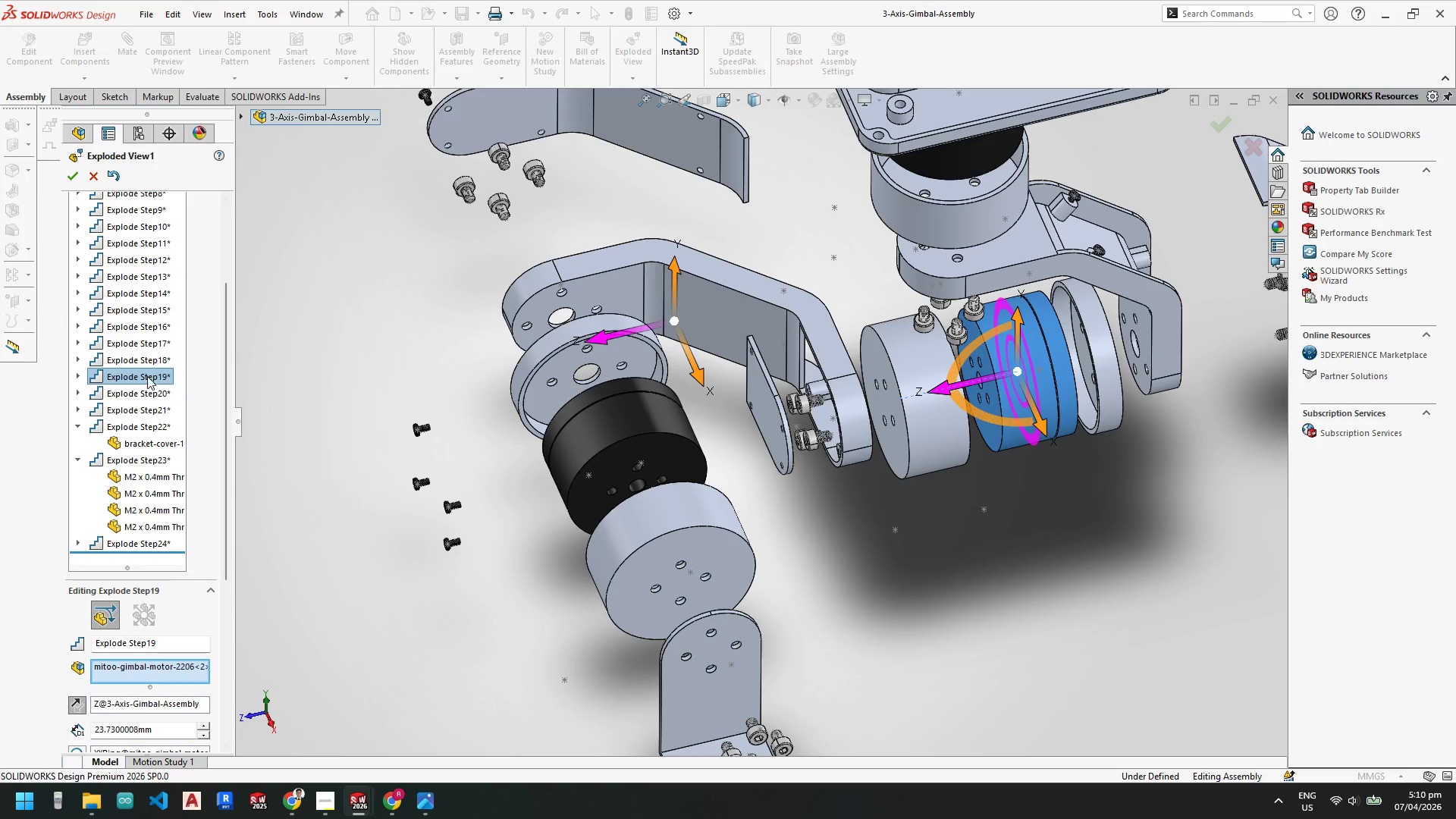 
left_click([136, 394])
 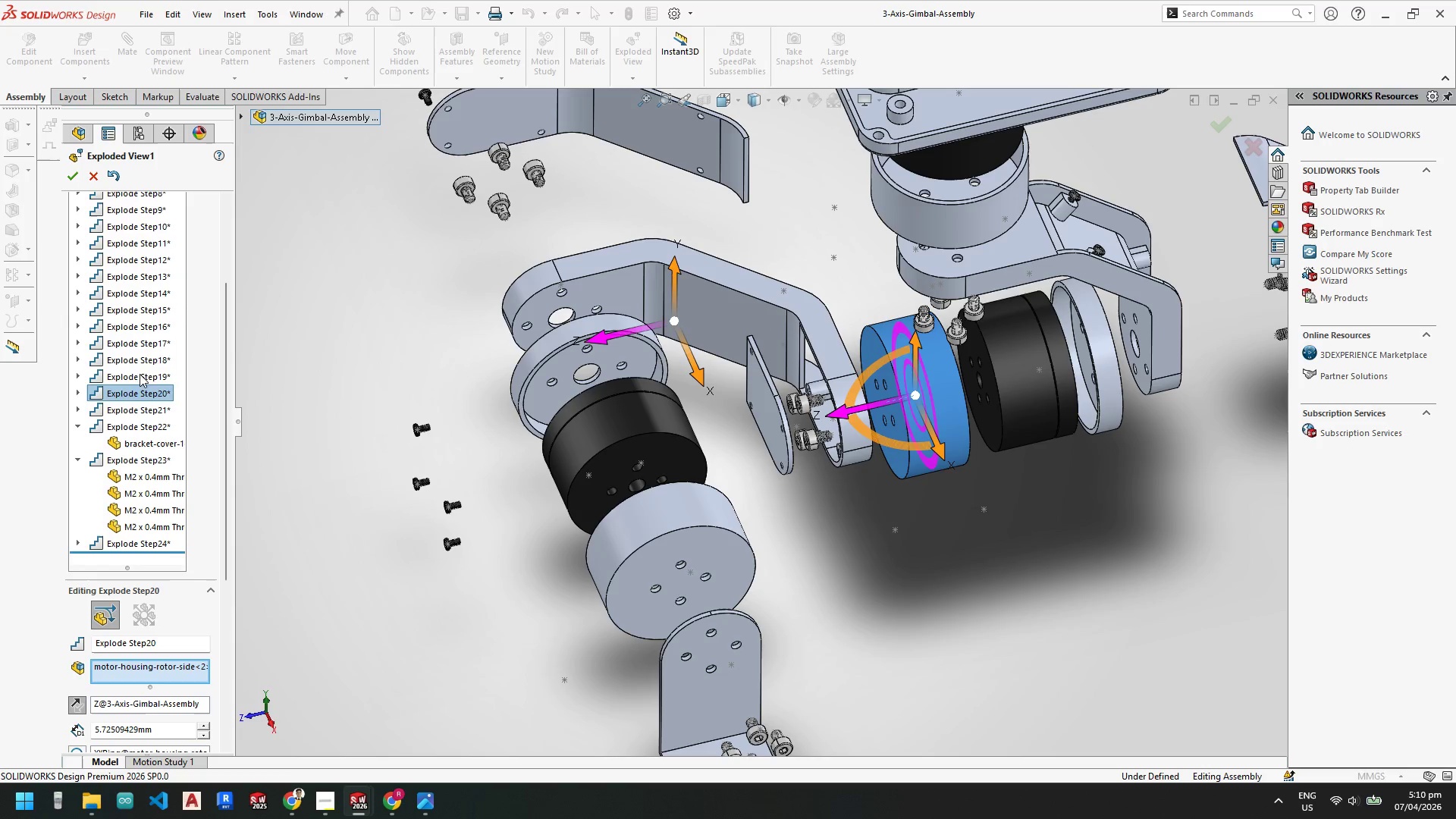 
left_click([140, 354])
 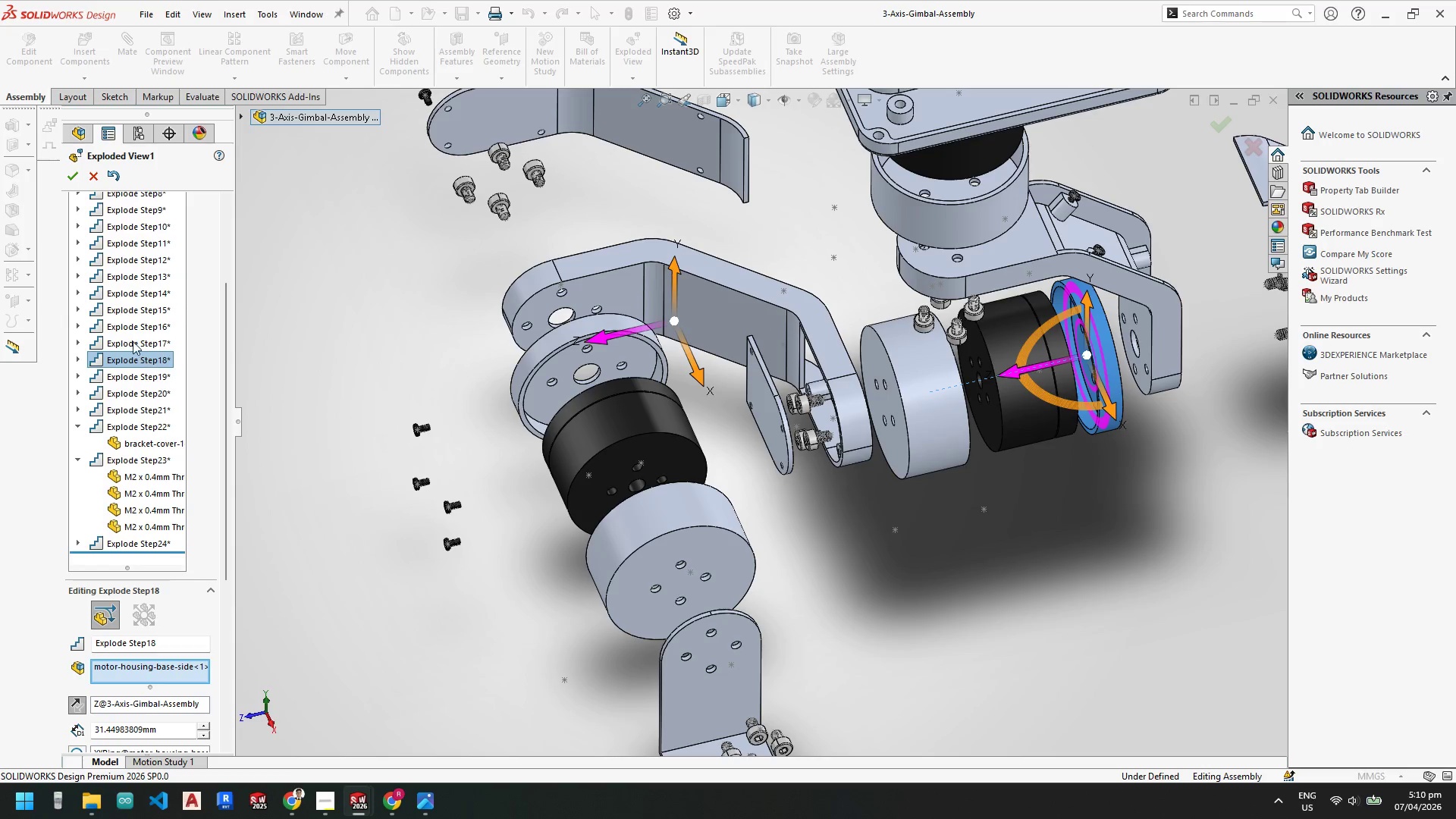 
left_click([130, 335])
 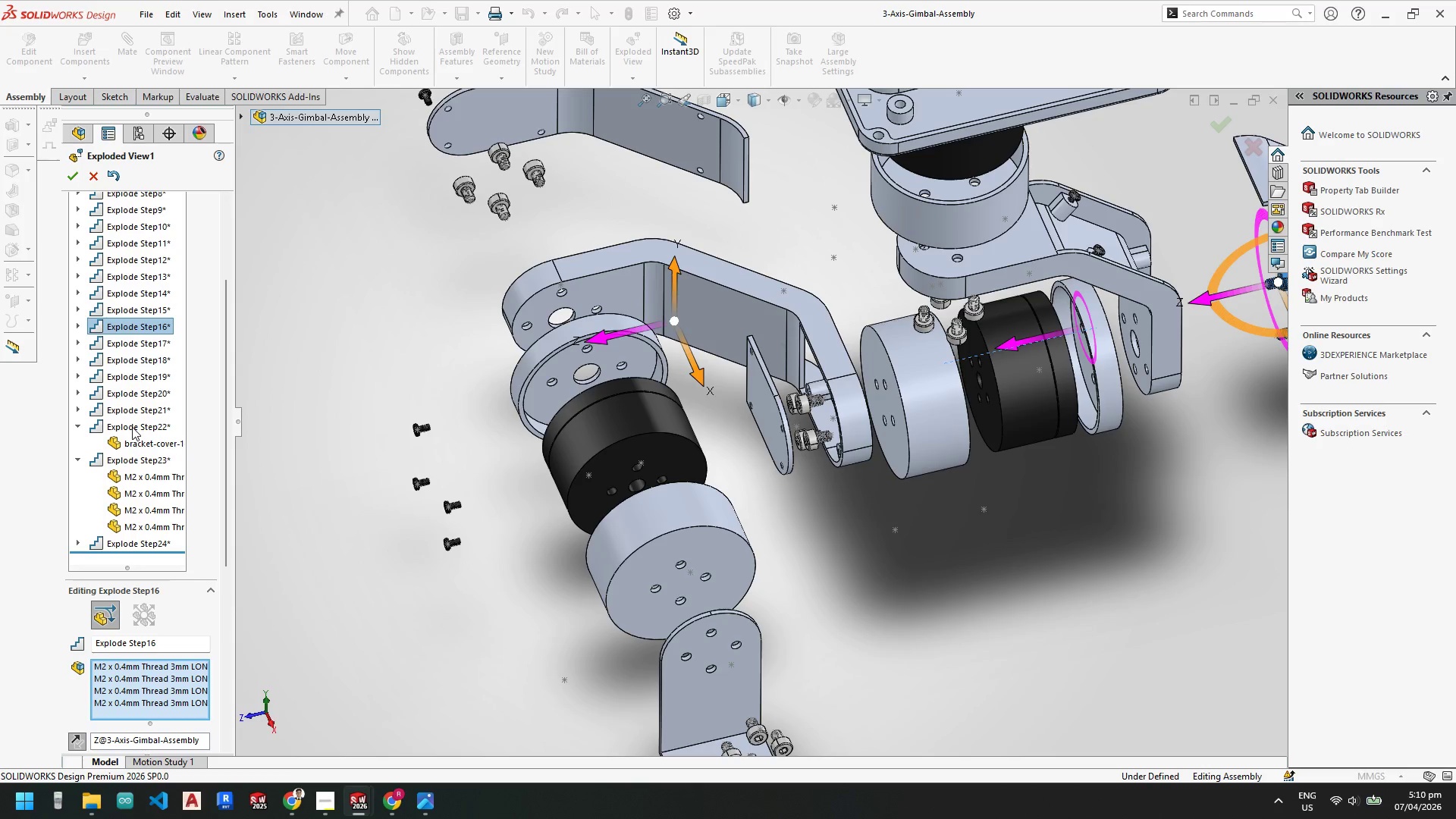 
double_click([77, 424])
 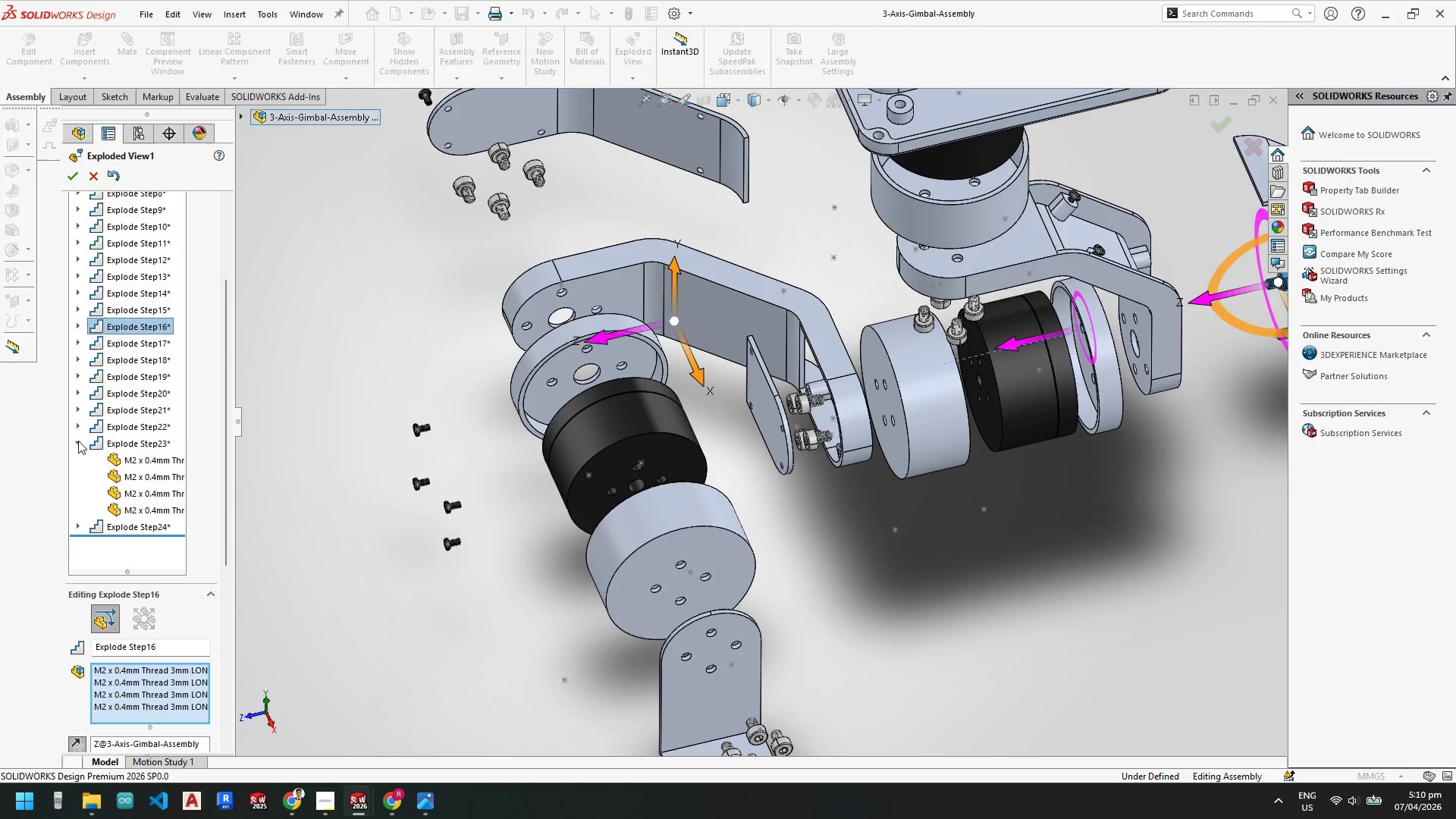 
triple_click([78, 441])
 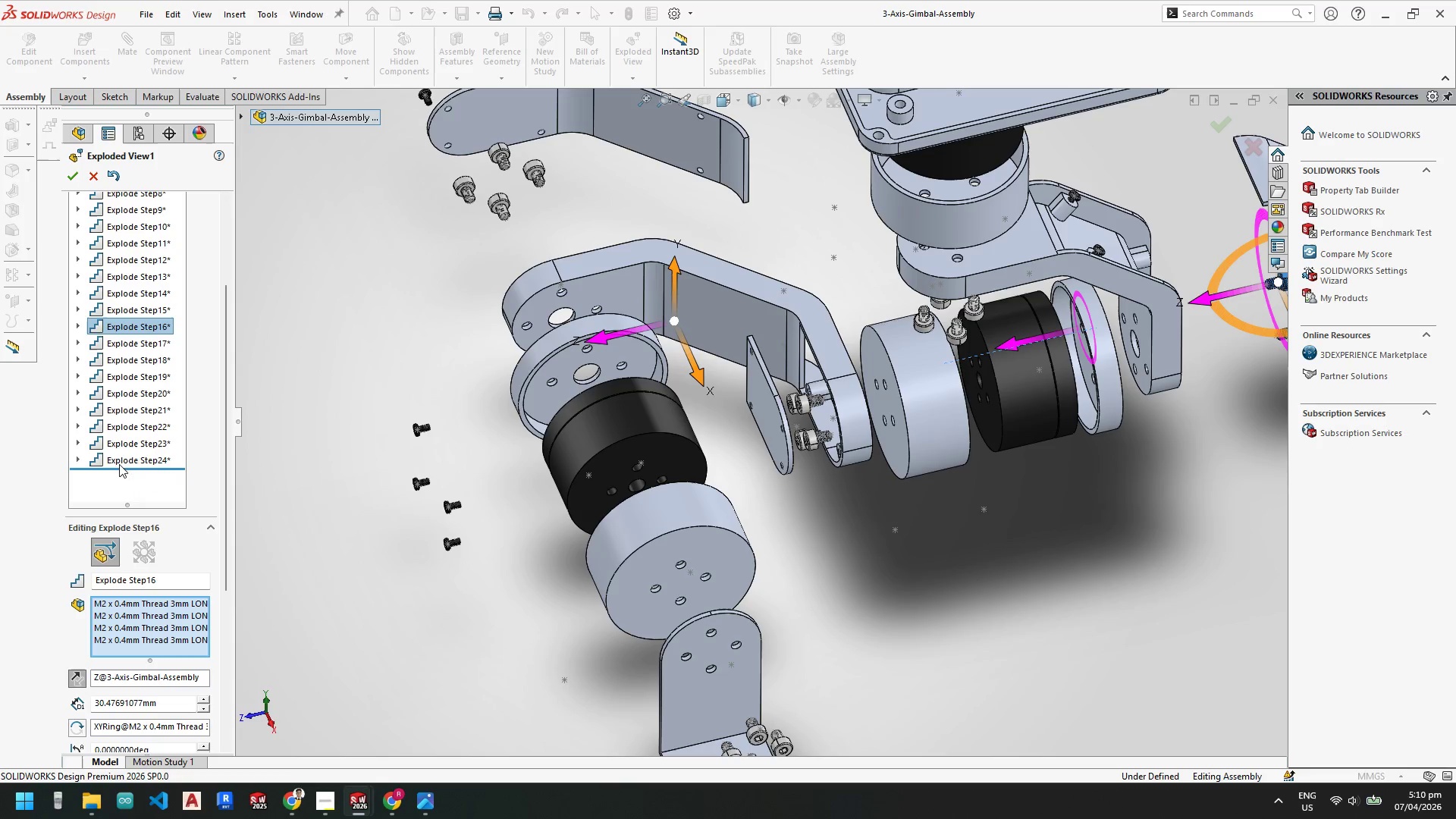 
left_click([120, 453])
 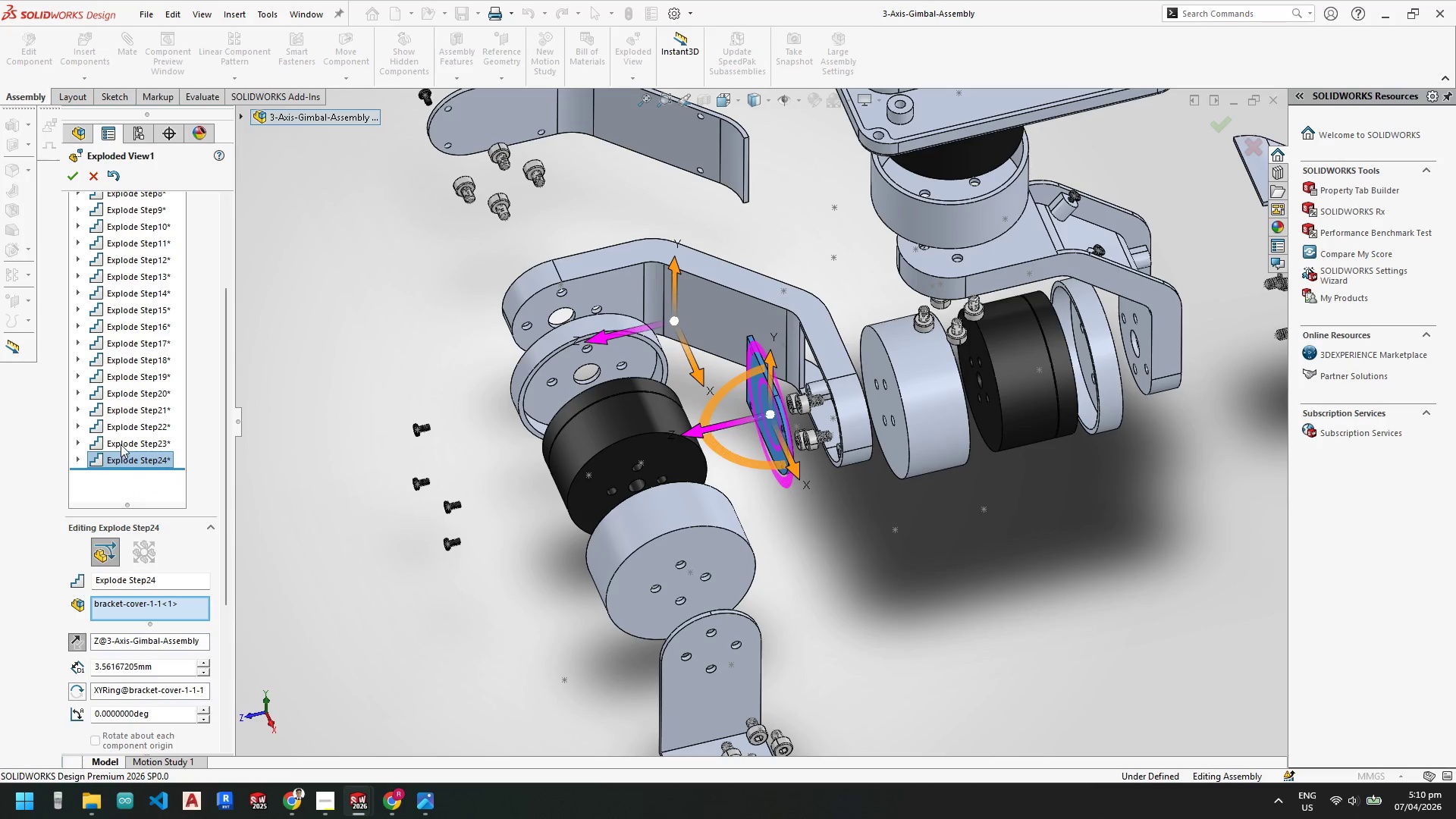 
left_click([121, 441])
 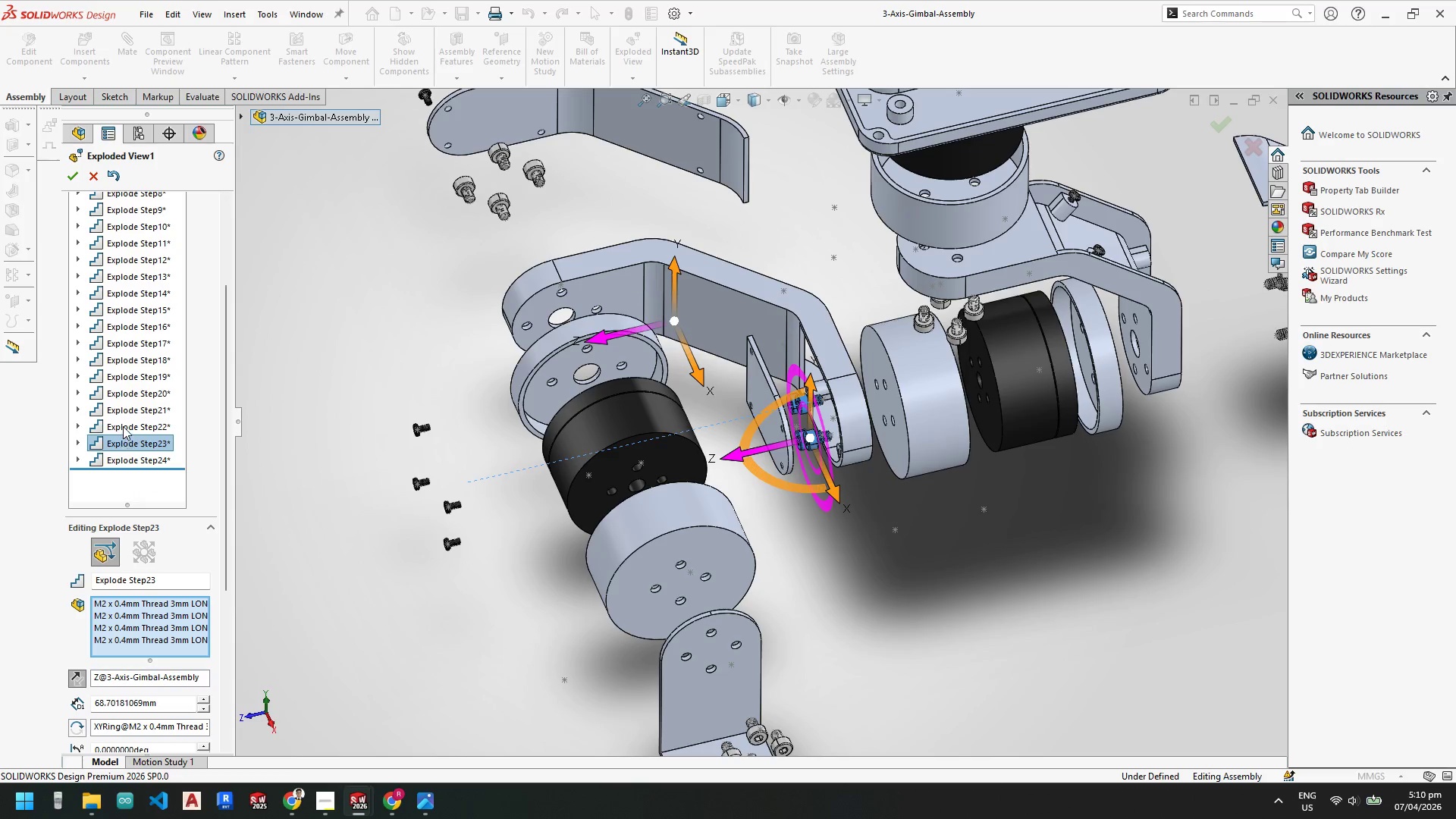 
left_click([123, 426])
 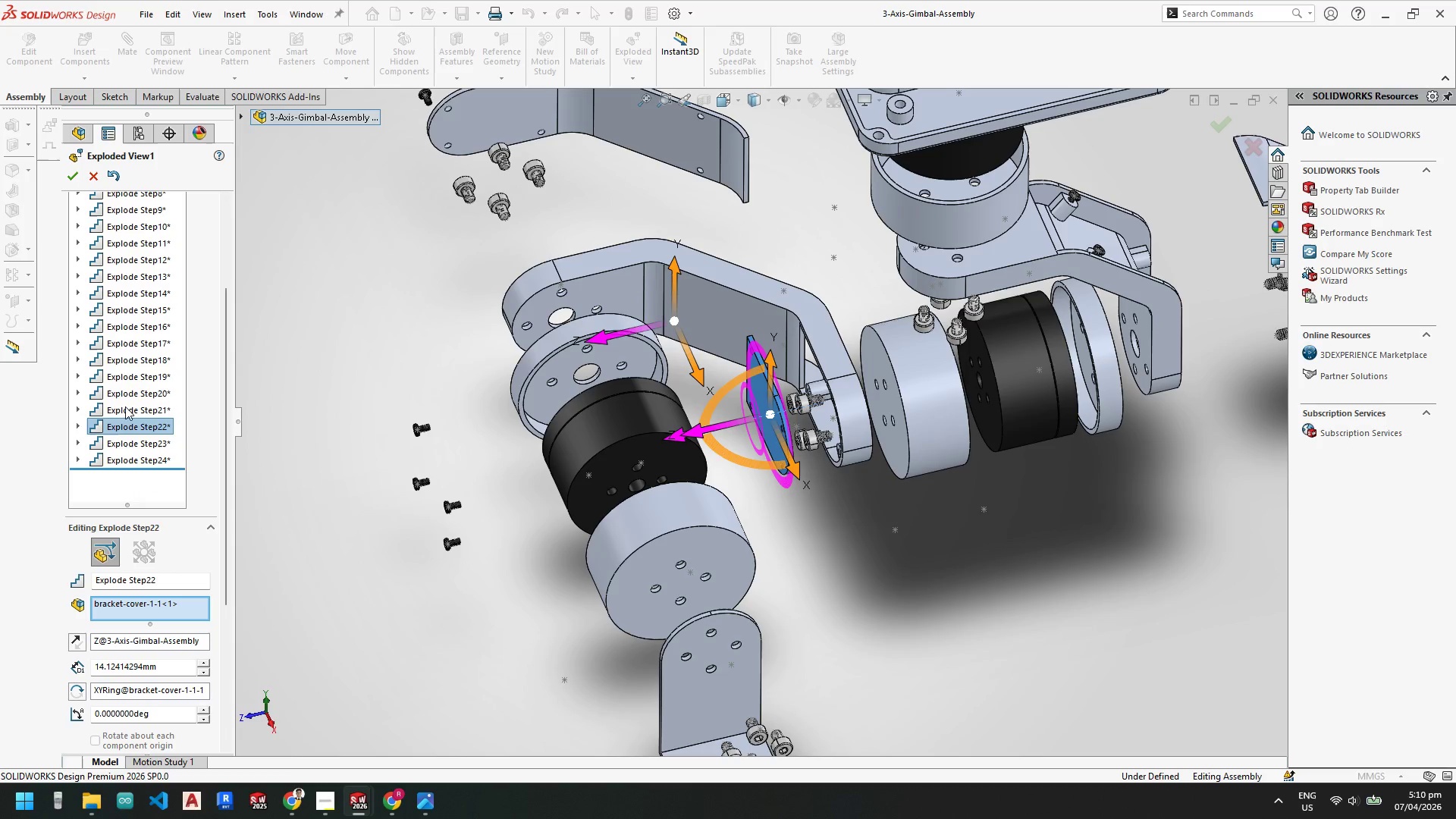 
left_click([125, 406])
 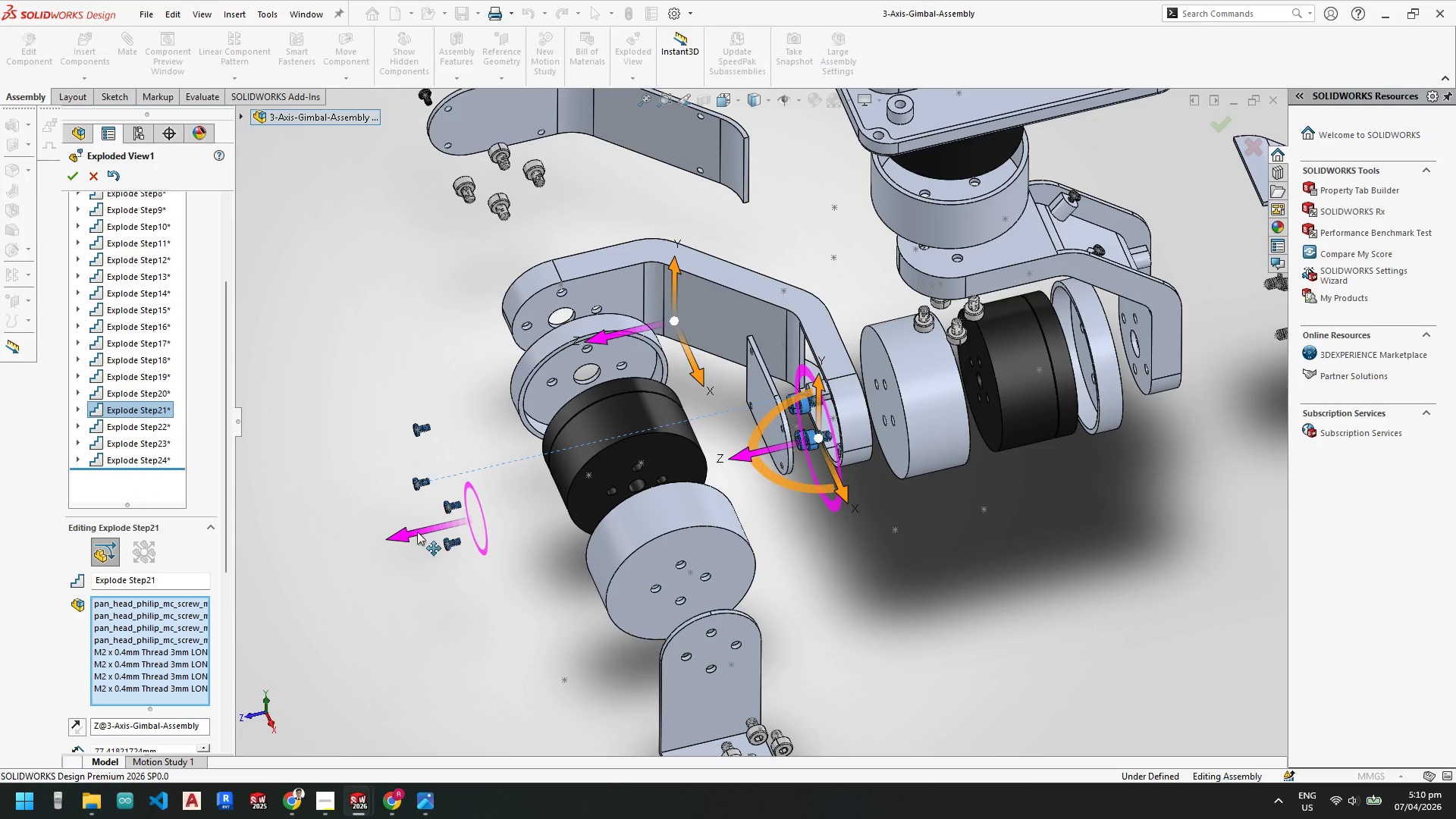 
scroll: coordinate [477, 519], scroll_direction: down, amount: 3.0
 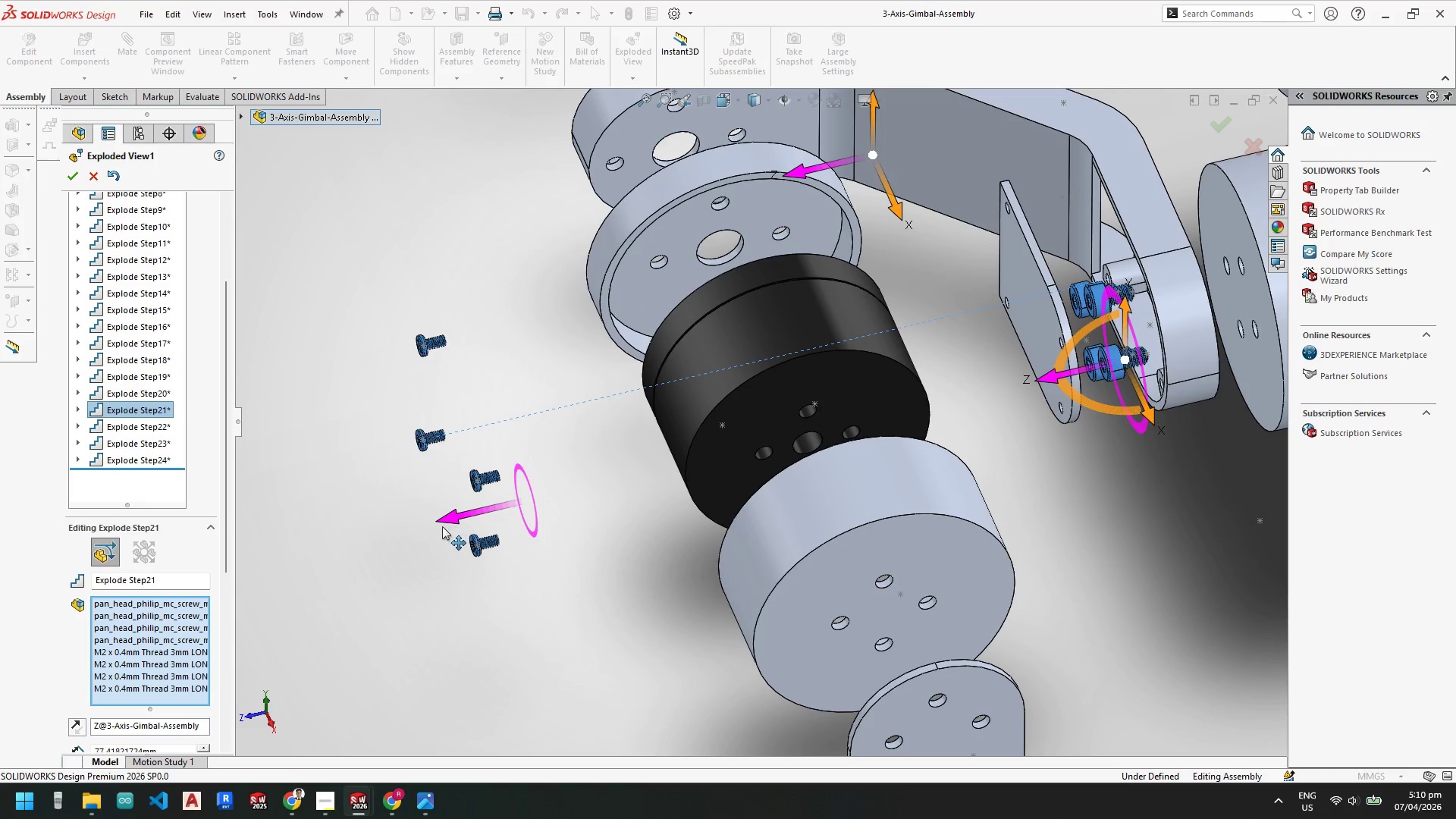 
left_click_drag(start_coordinate=[448, 524], to_coordinate=[957, 470])
 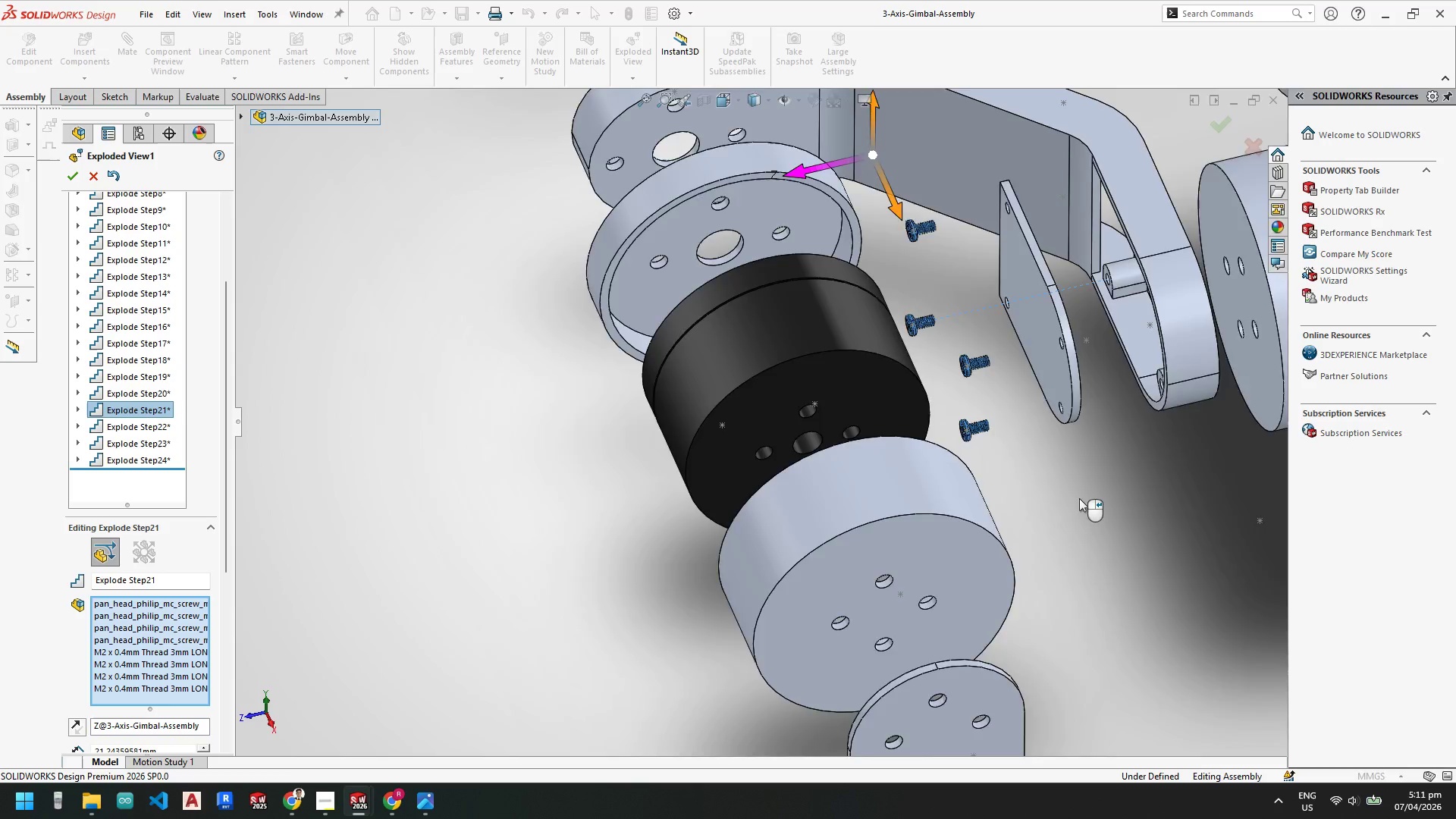 
scroll: coordinate [1079, 498], scroll_direction: up, amount: 5.0
 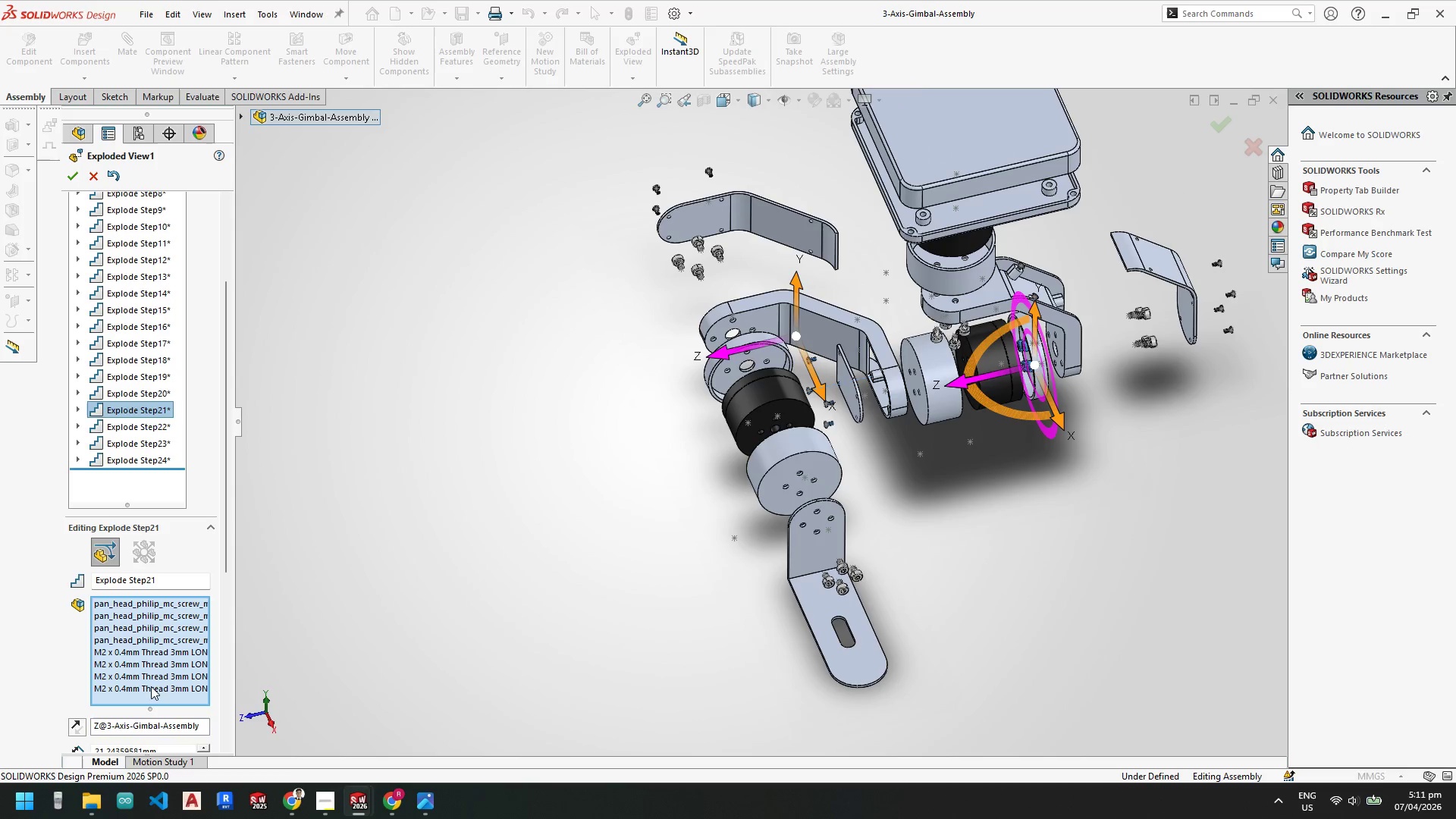 
left_click([152, 687])
 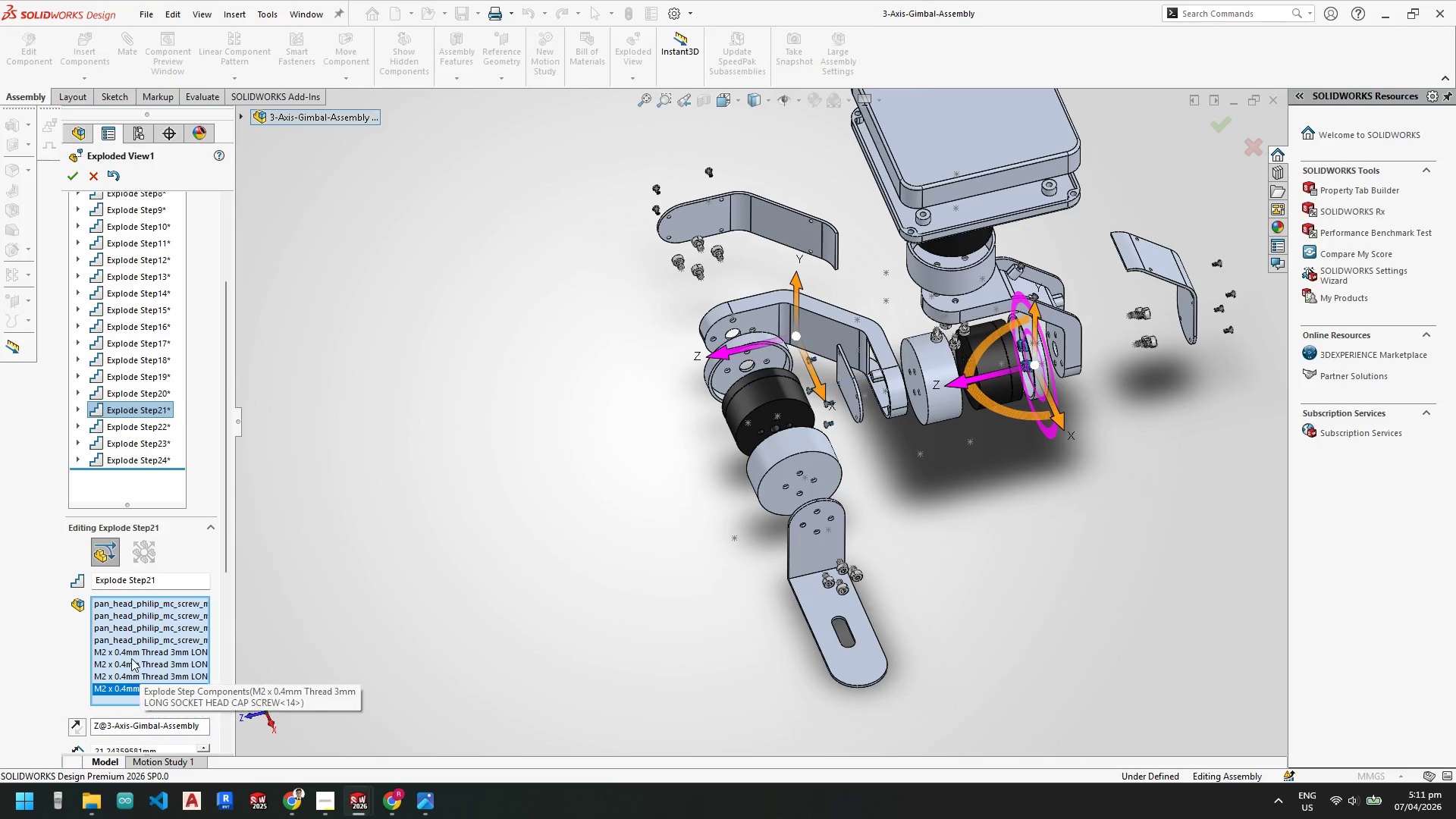 
left_click([133, 651])
 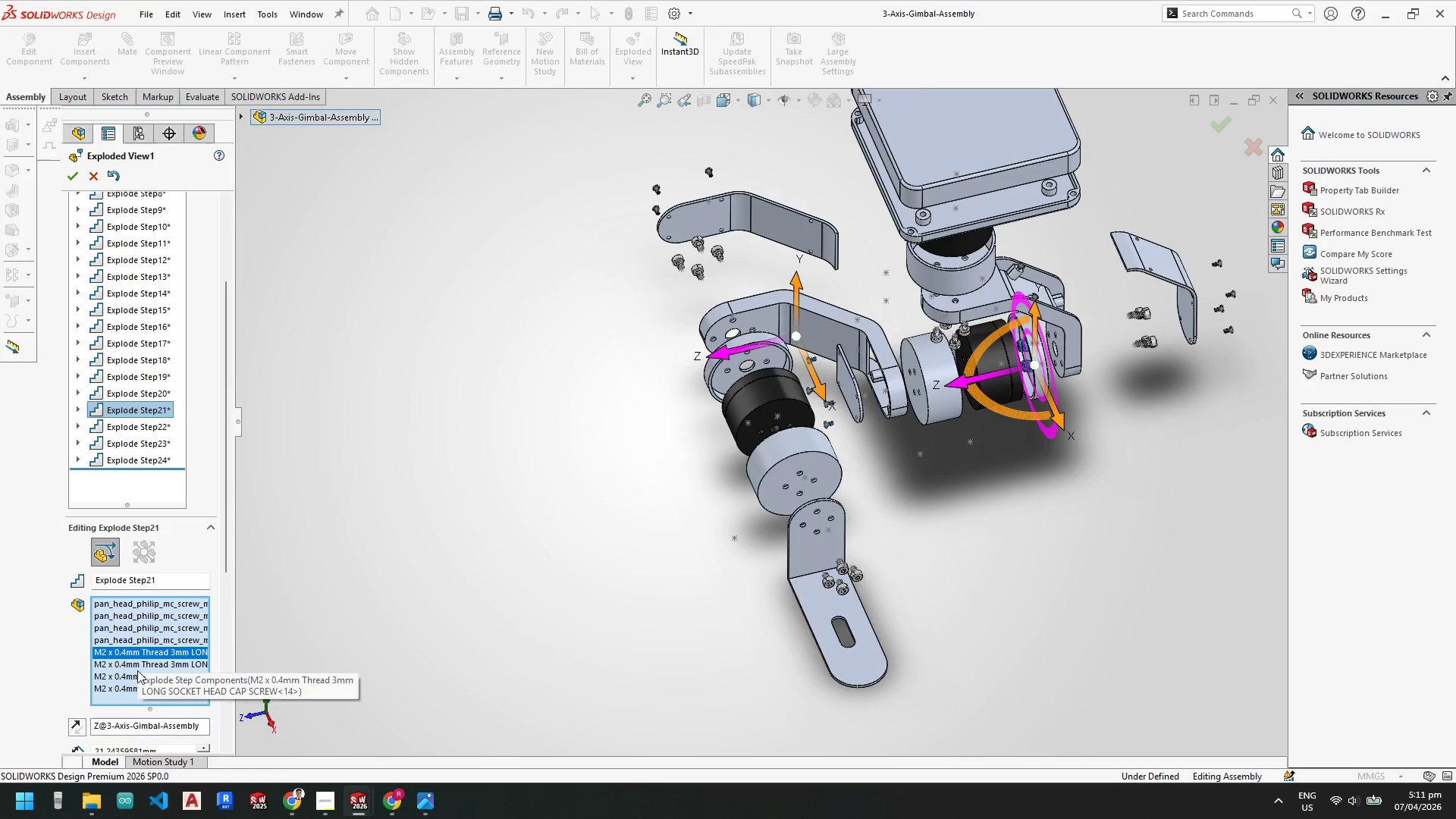 
hold_key(key=ShiftLeft, duration=0.56)
left_click([136, 686])
 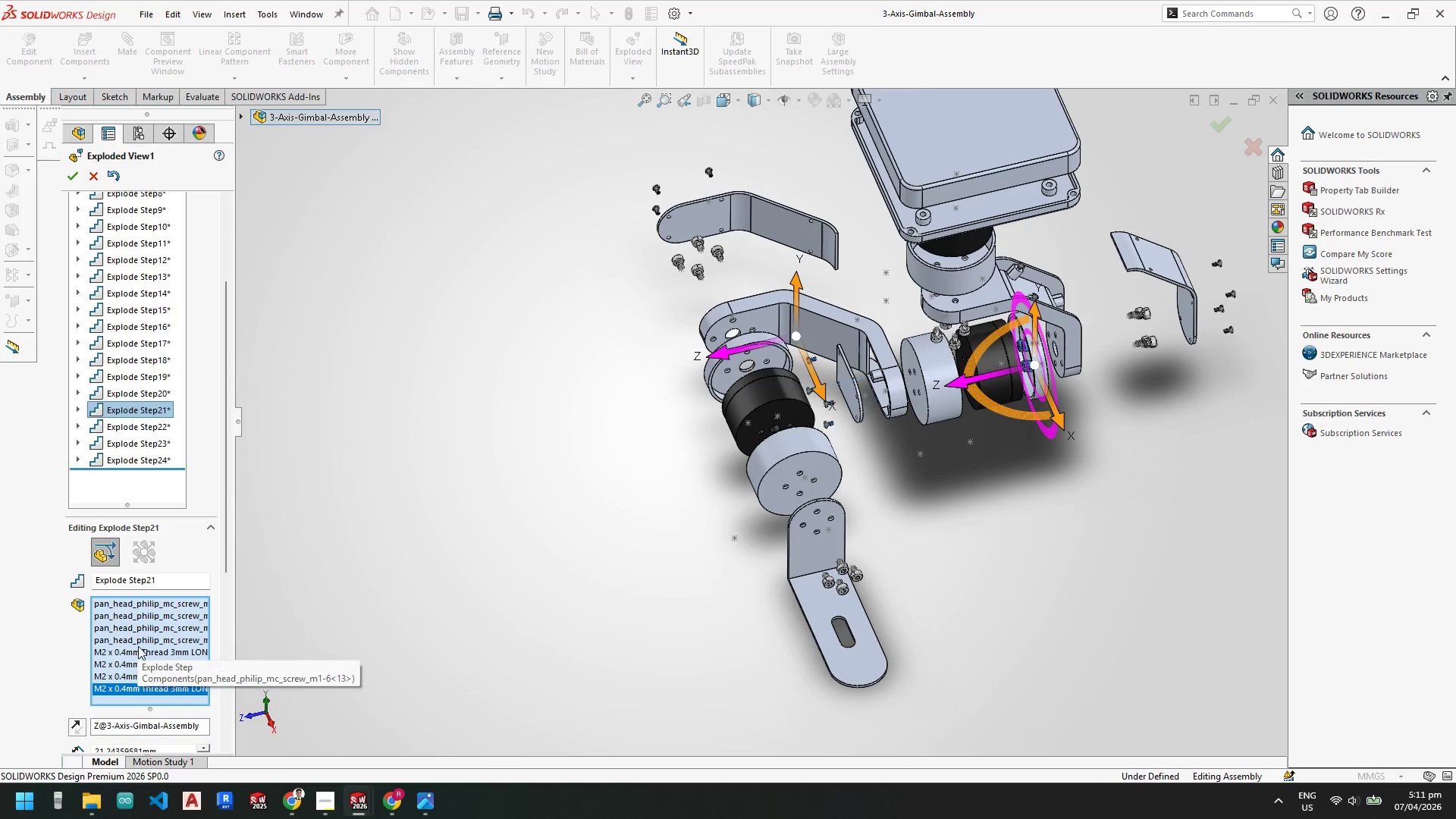 
left_click([138, 646])
 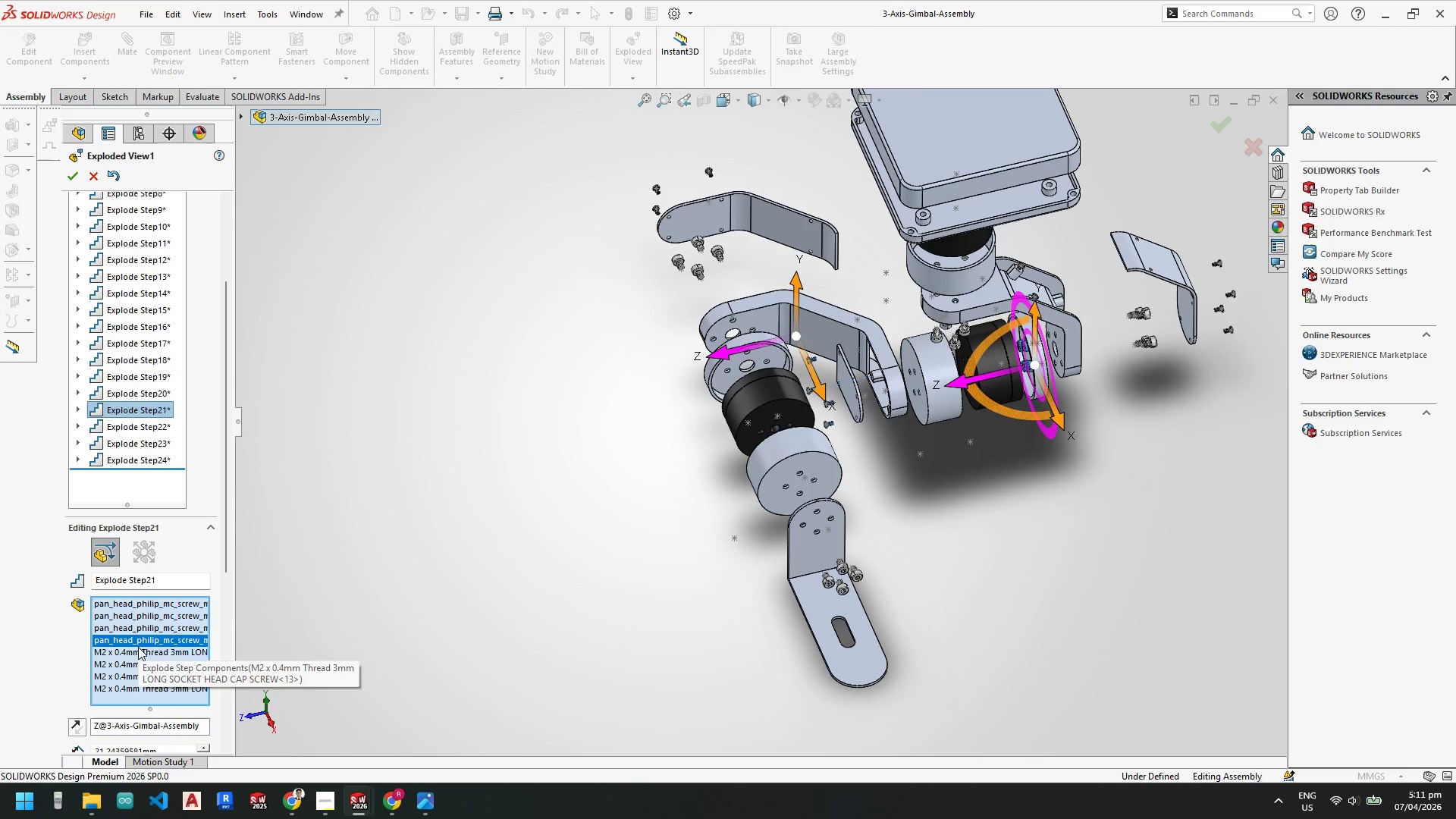 
left_click([137, 648])
 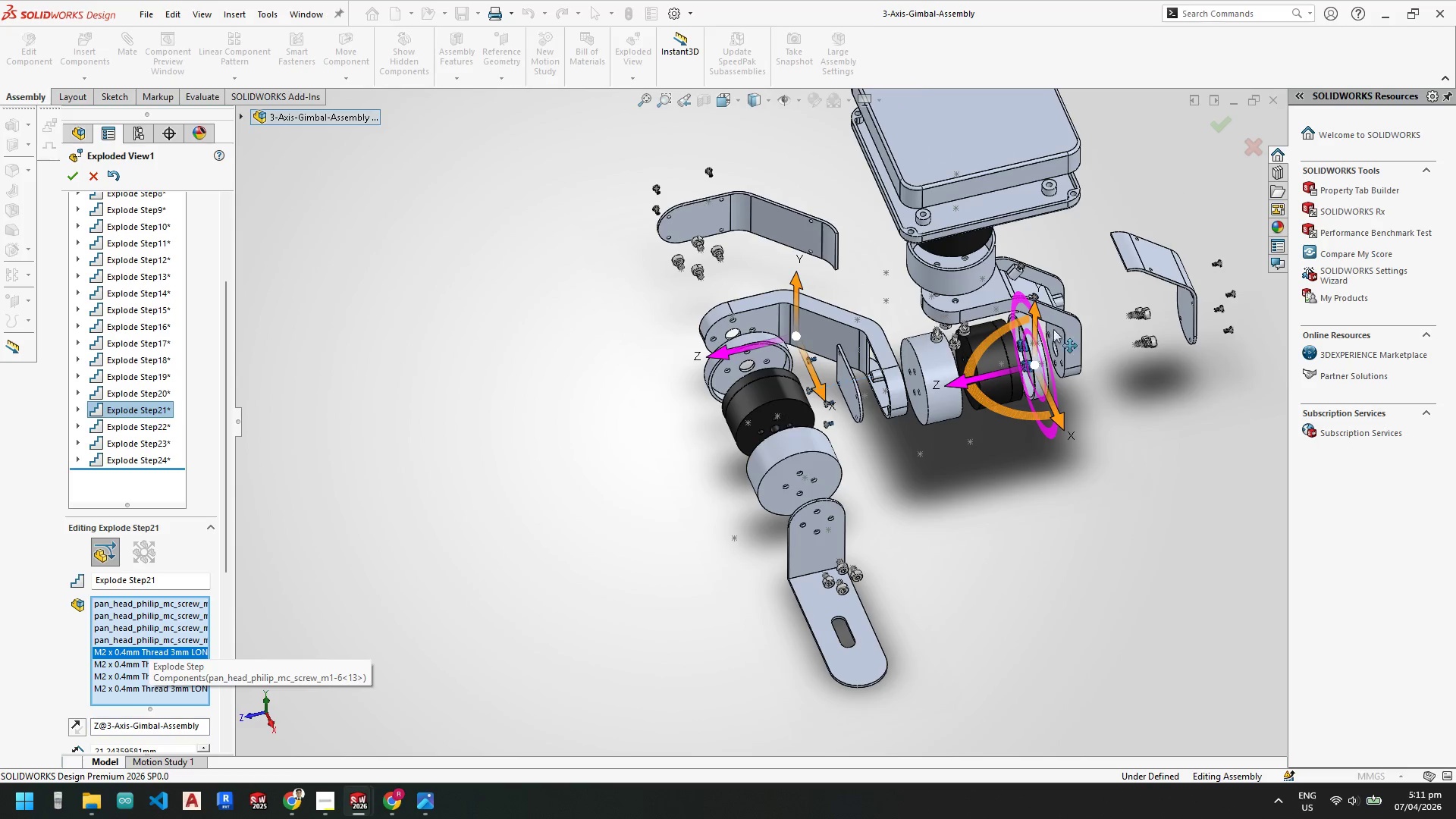 
scroll: coordinate [1025, 369], scroll_direction: down, amount: 8.0
 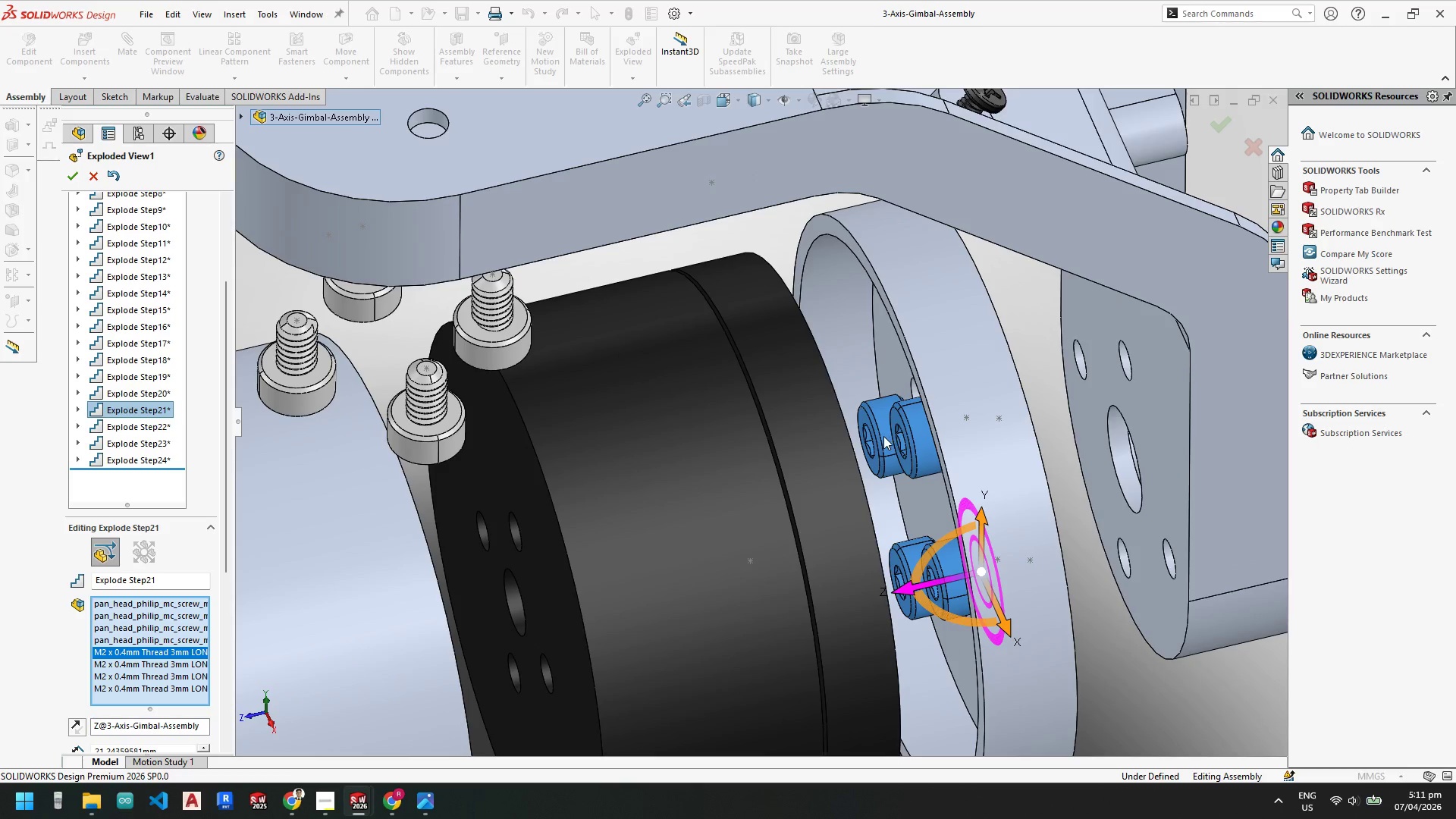 
left_click([883, 437])
 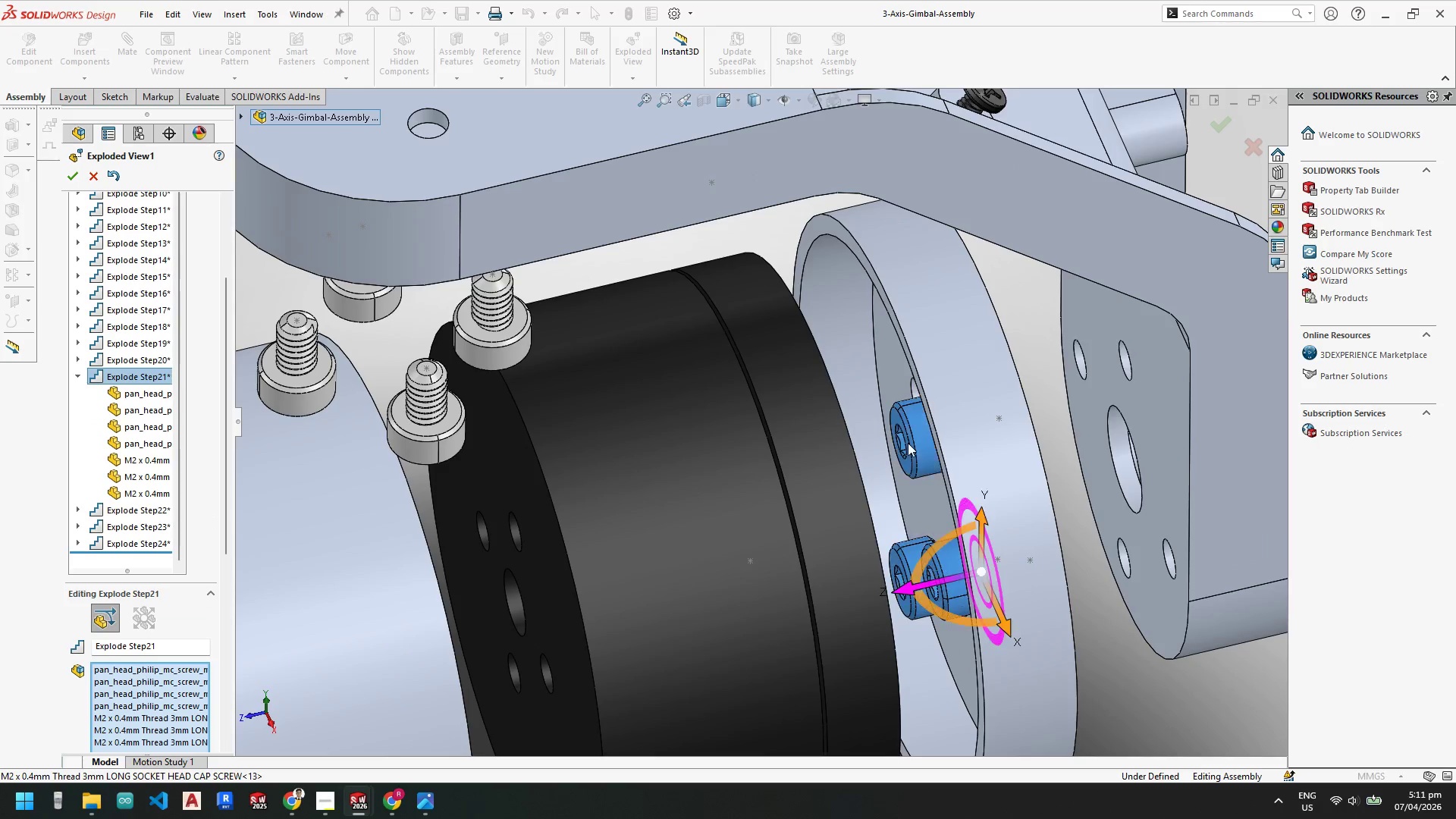 
left_click([912, 443])
 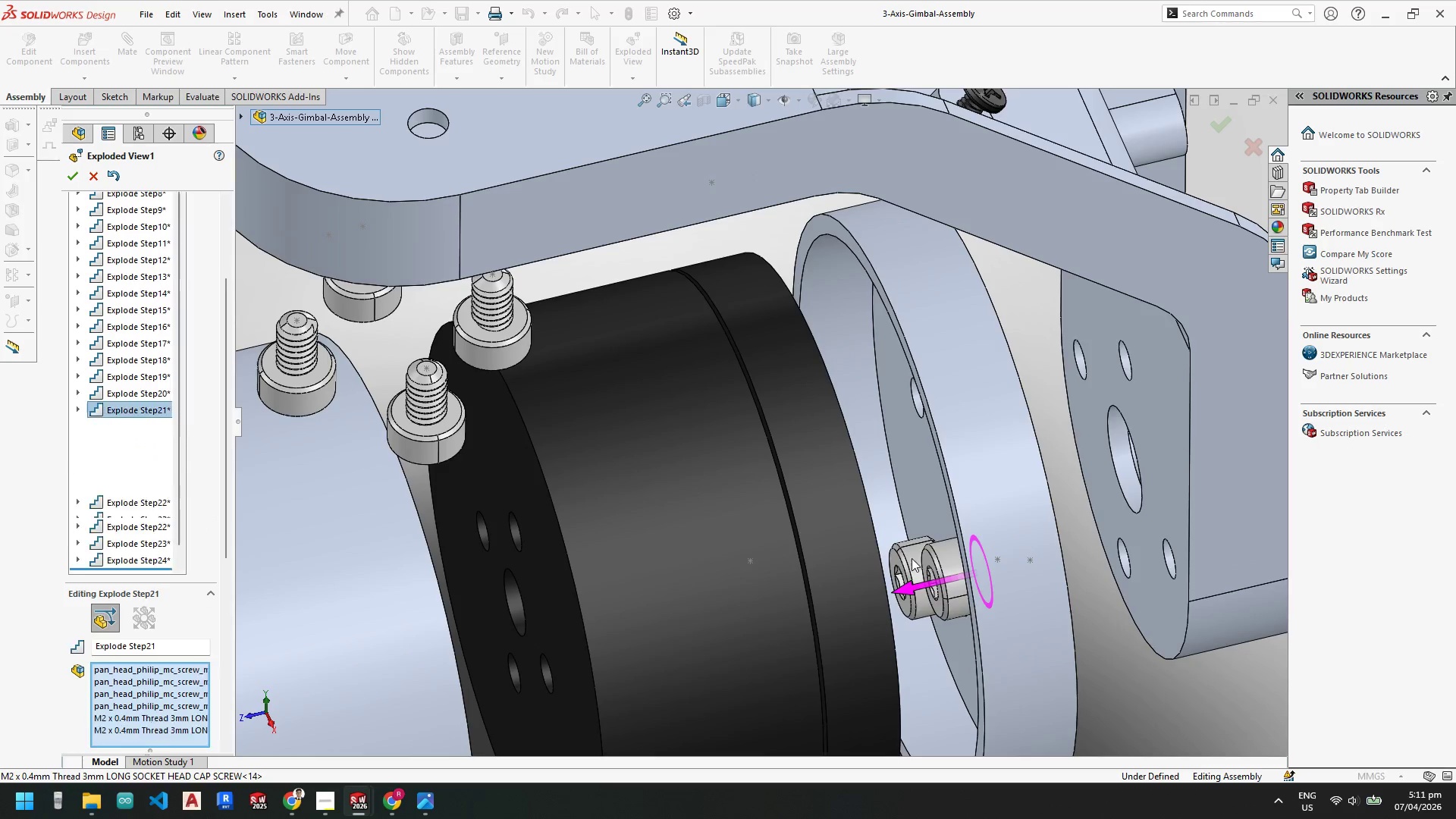 
left_click([912, 554])
 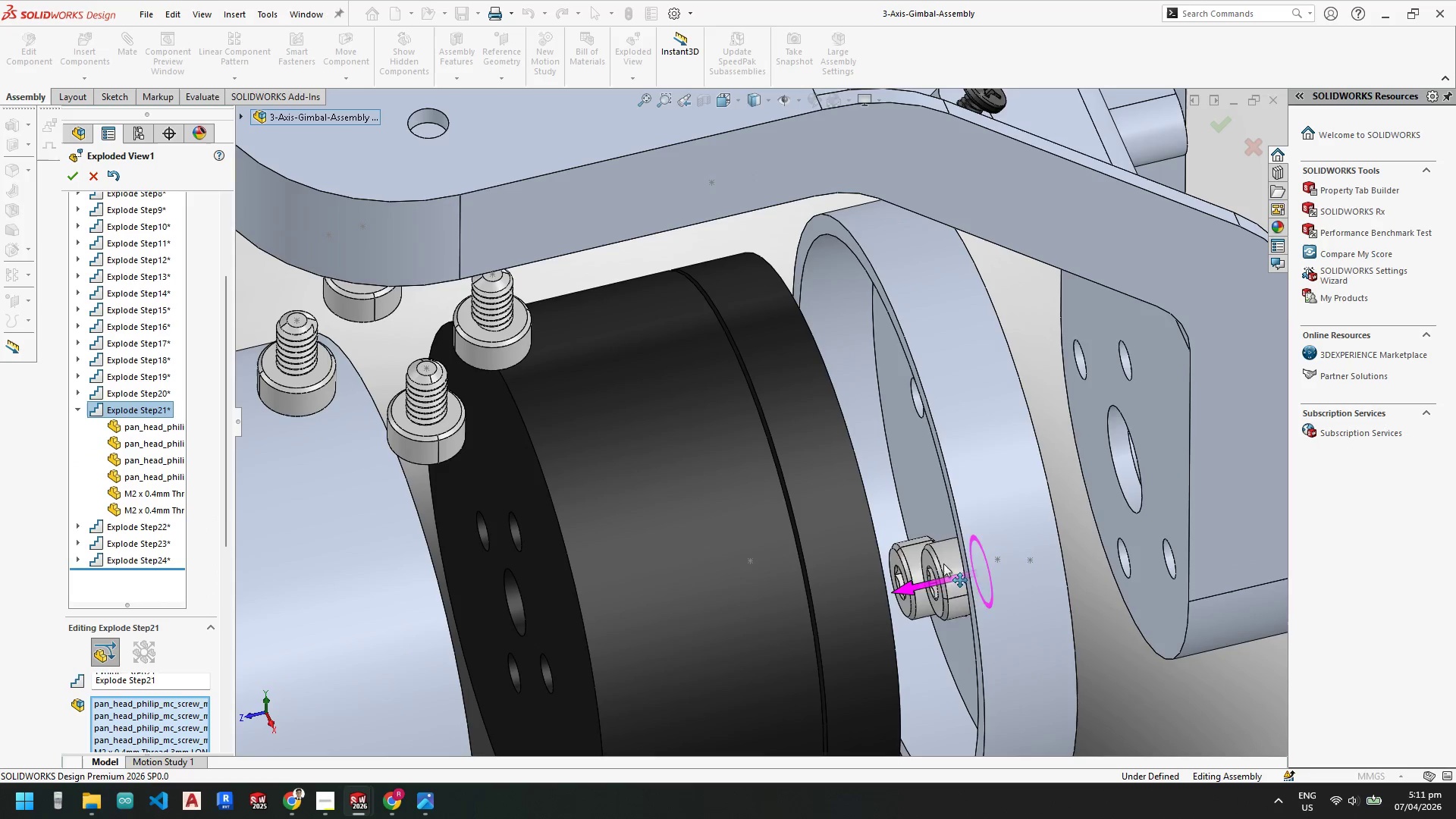 
left_click([946, 564])
 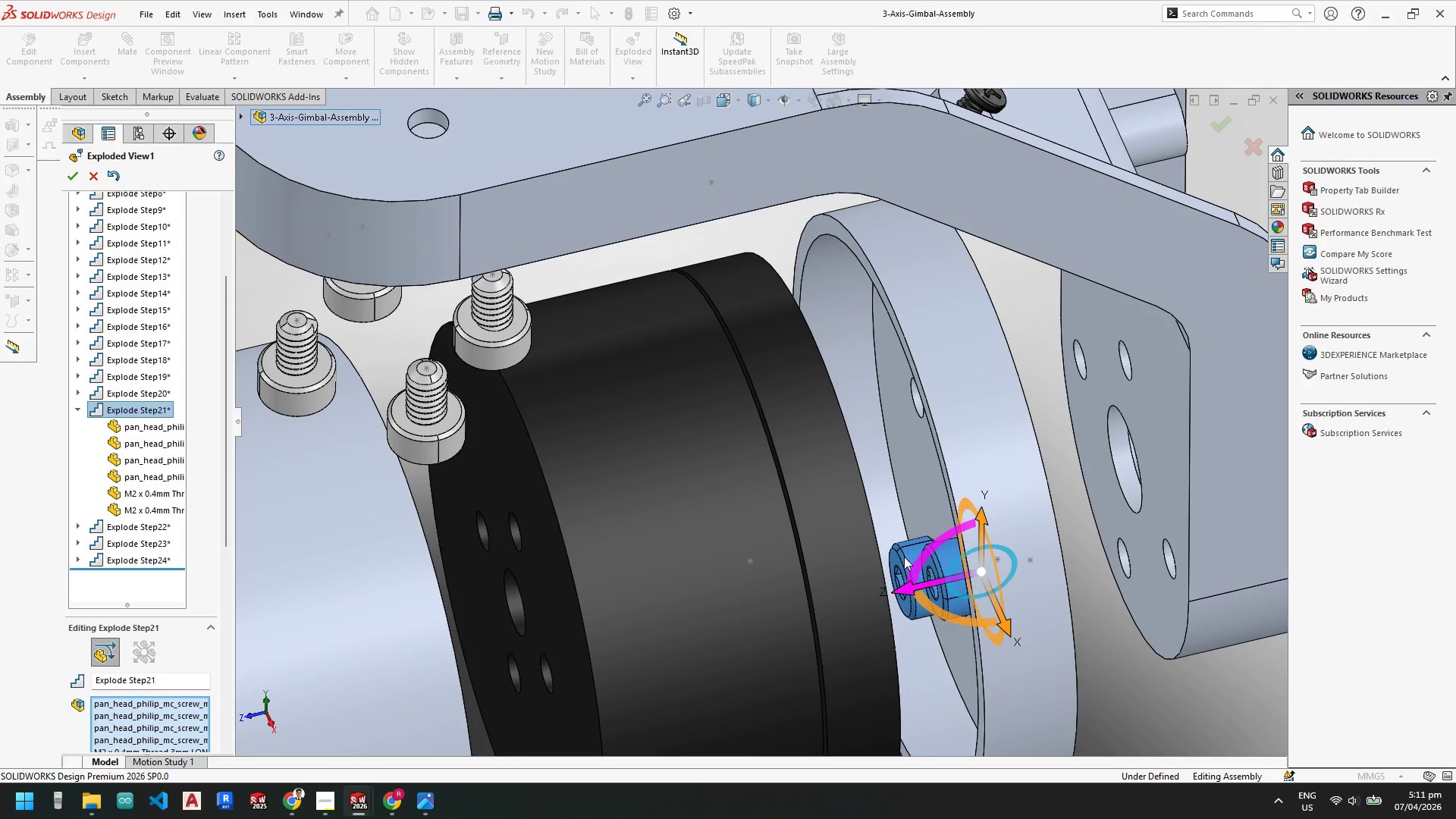 
scroll: coordinate [825, 482], scroll_direction: down, amount: 3.0
 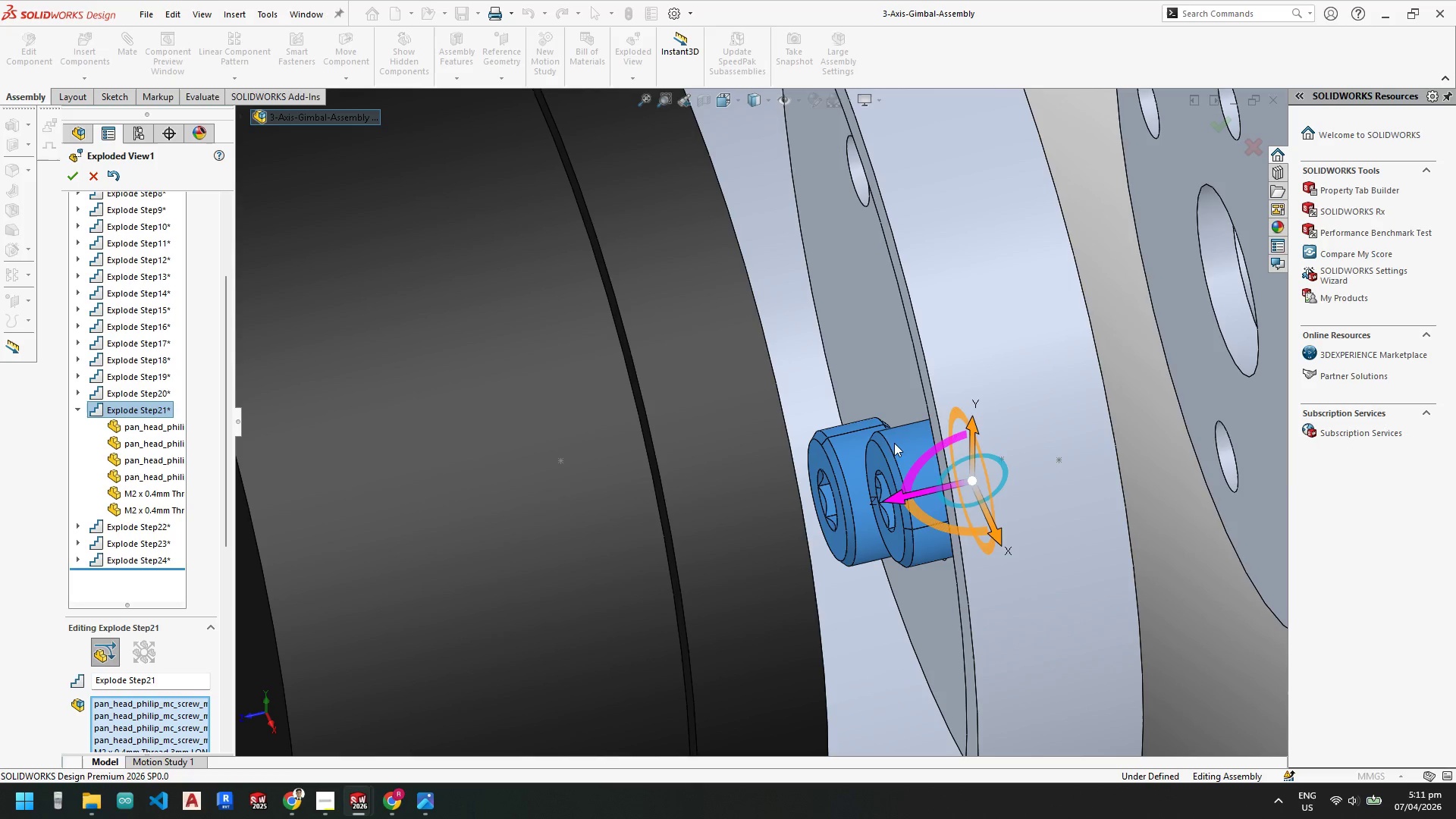 
left_click([903, 444])
 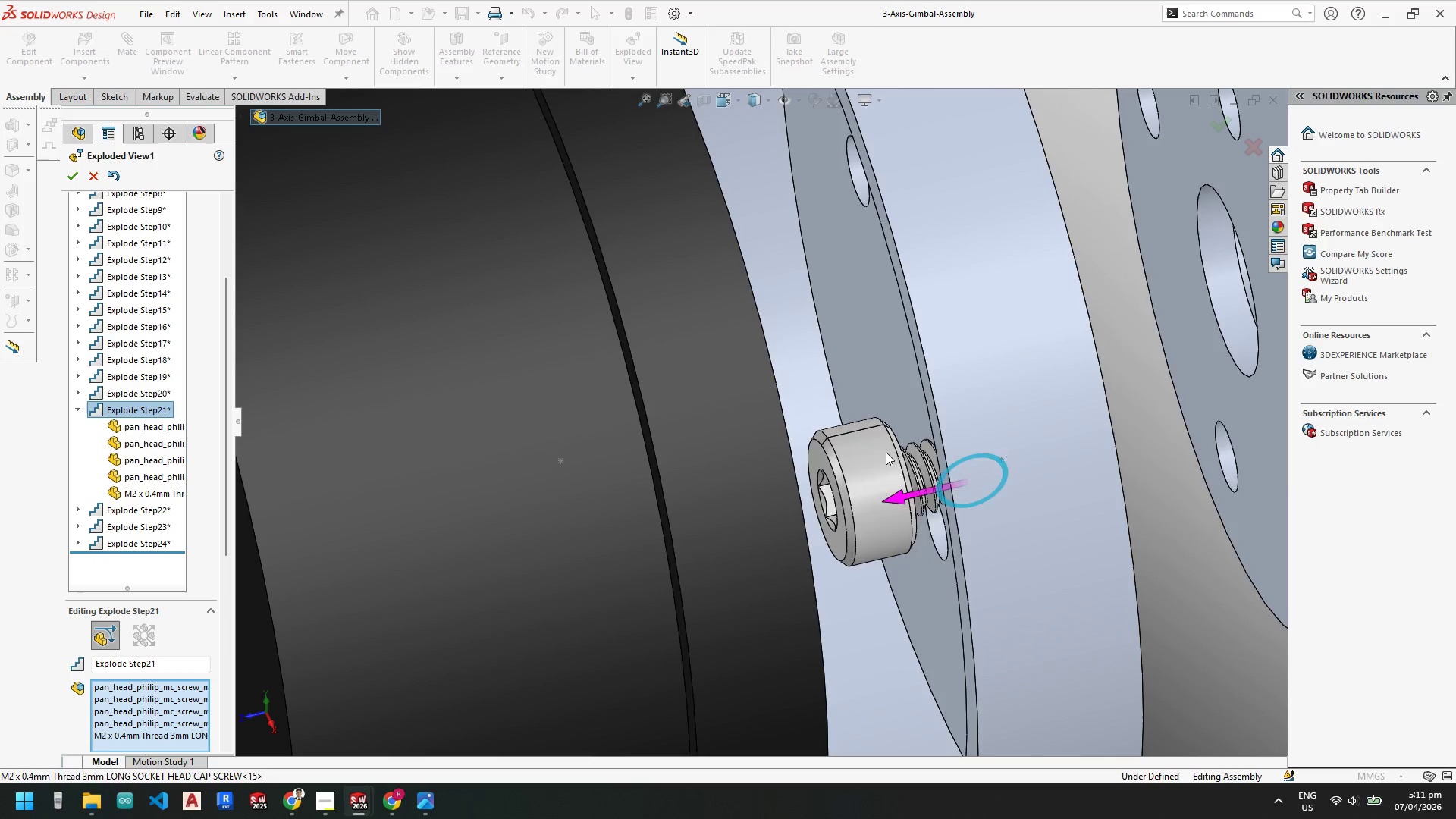 
left_click([861, 451])
 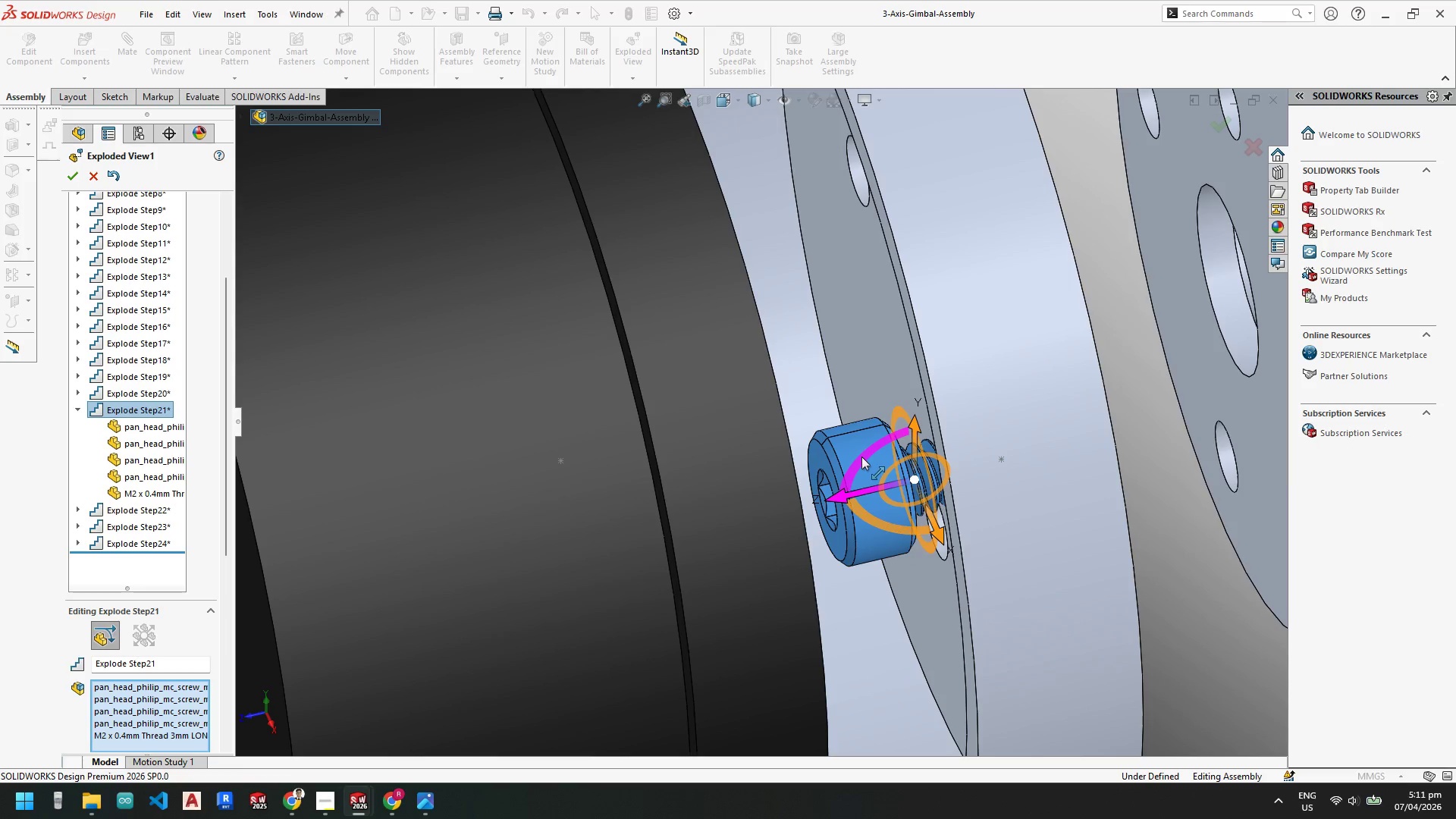 
double_click([856, 441])
 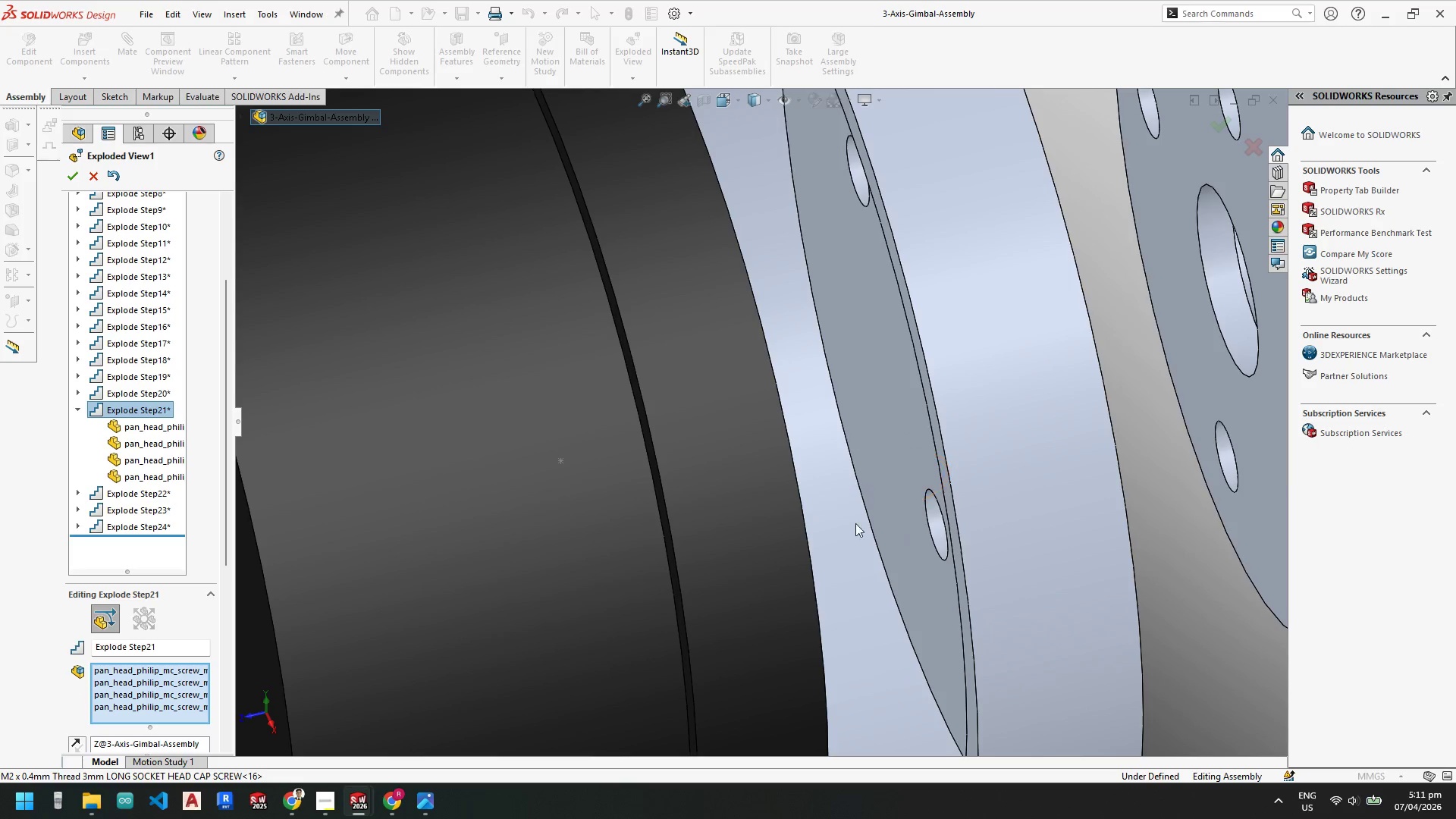 
scroll: coordinate [617, 494], scroll_direction: up, amount: 11.0
 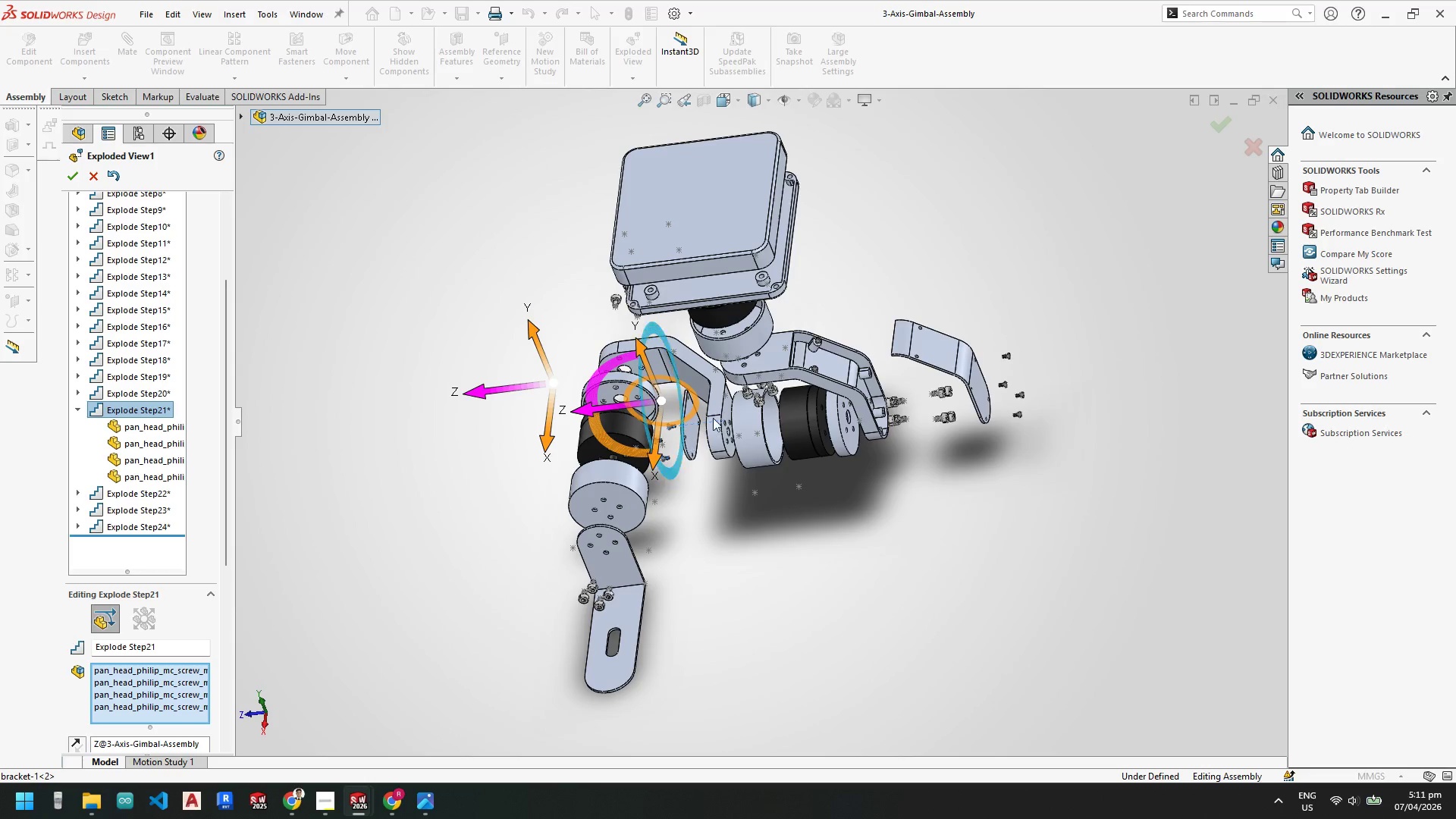 
scroll: coordinate [918, 426], scroll_direction: down, amount: 7.0
 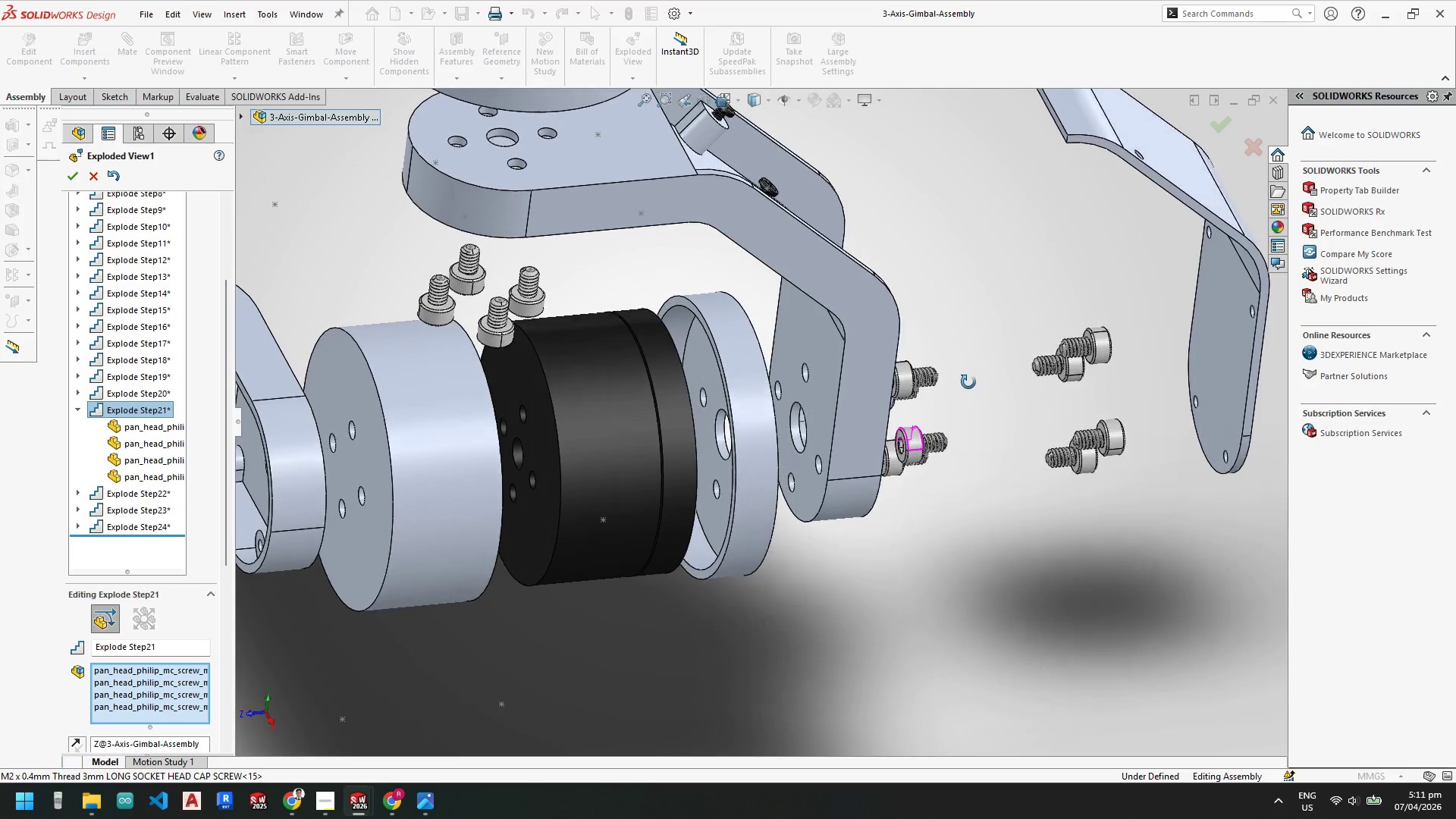 
scroll: coordinate [877, 489], scroll_direction: up, amount: 3.0
 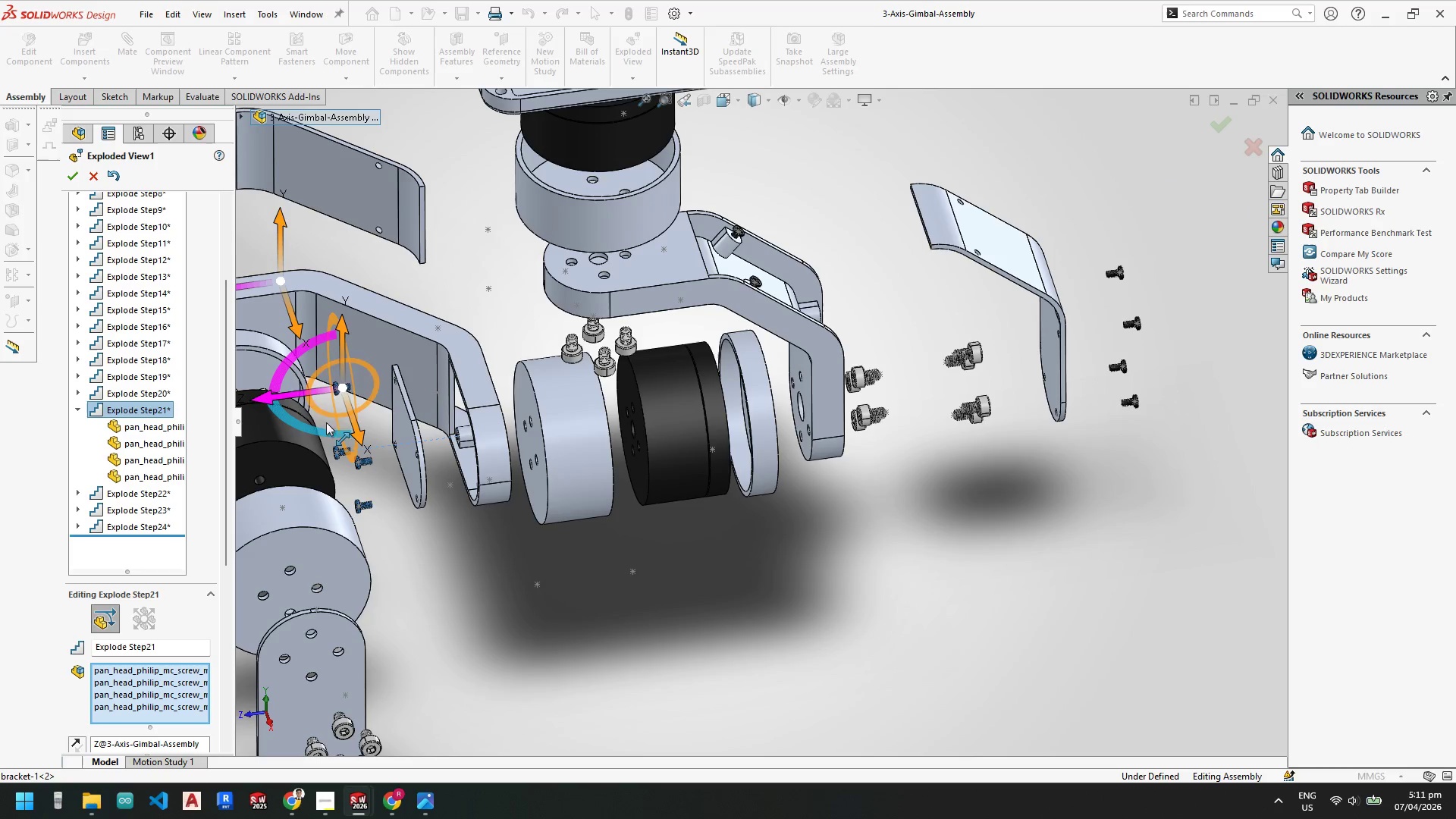 
wait(5.19)
 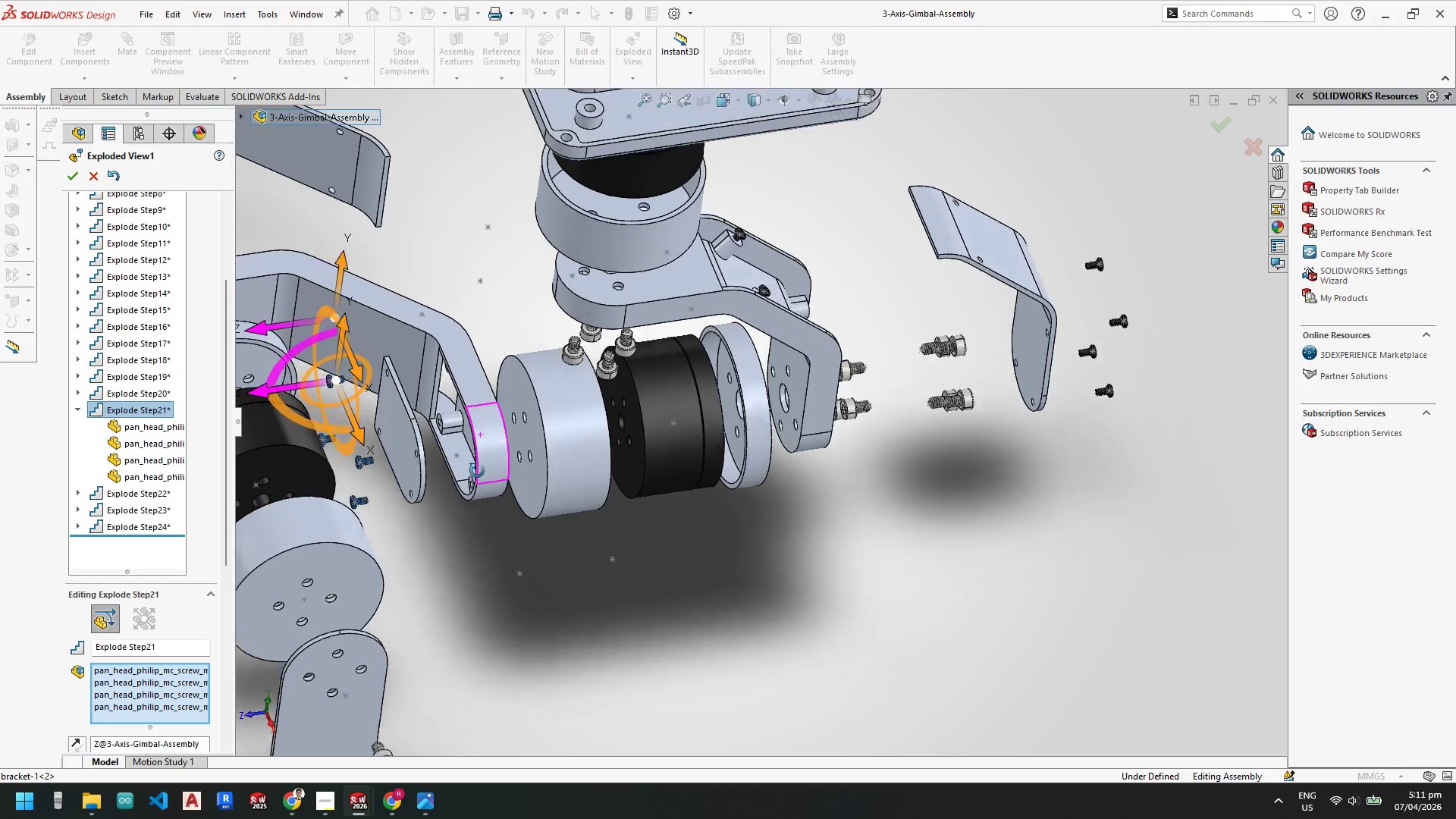 
left_click_drag(start_coordinate=[279, 397], to_coordinate=[293, 397])
 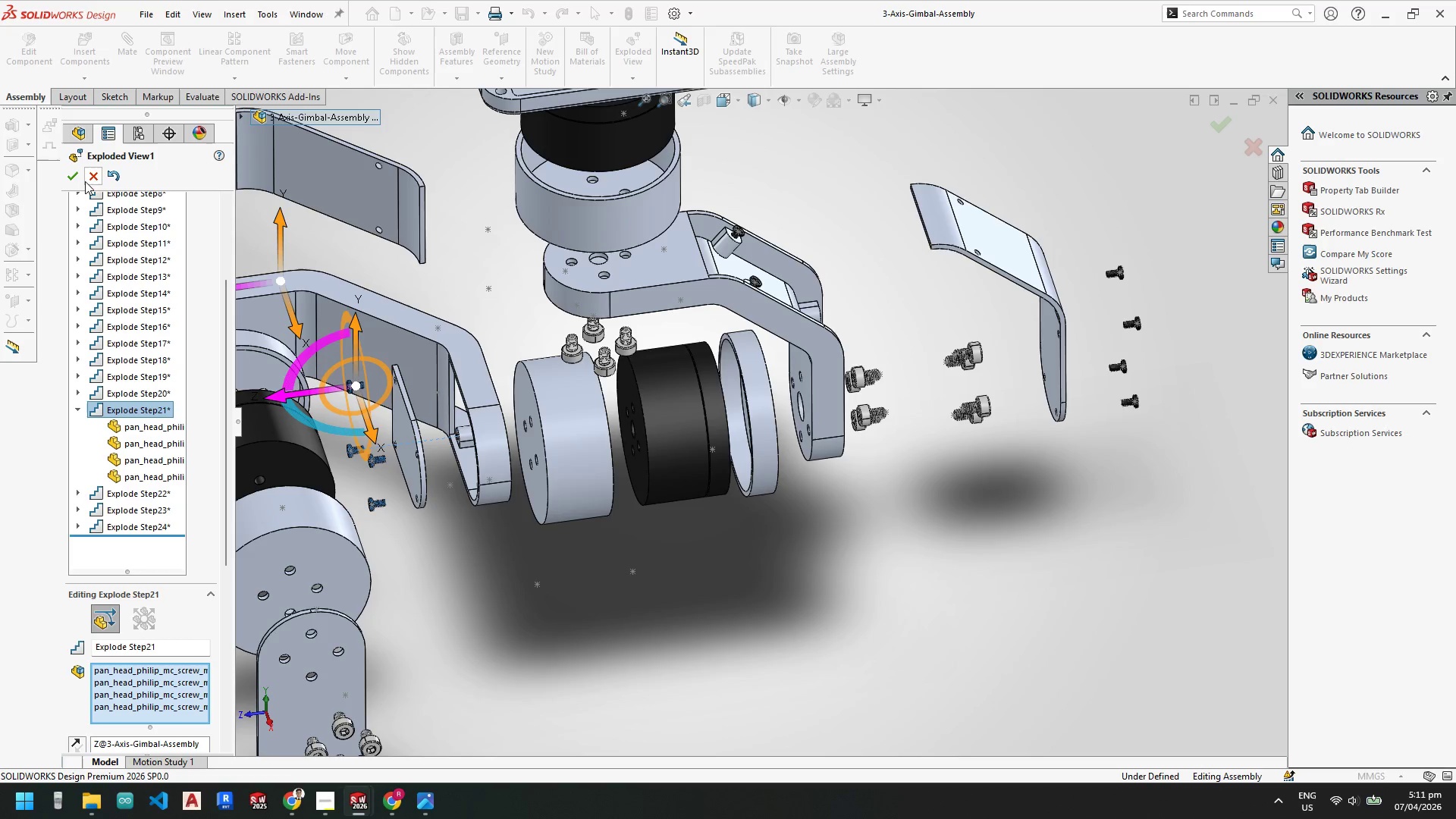 
scroll: coordinate [99, 585], scroll_direction: down, amount: 3.0
 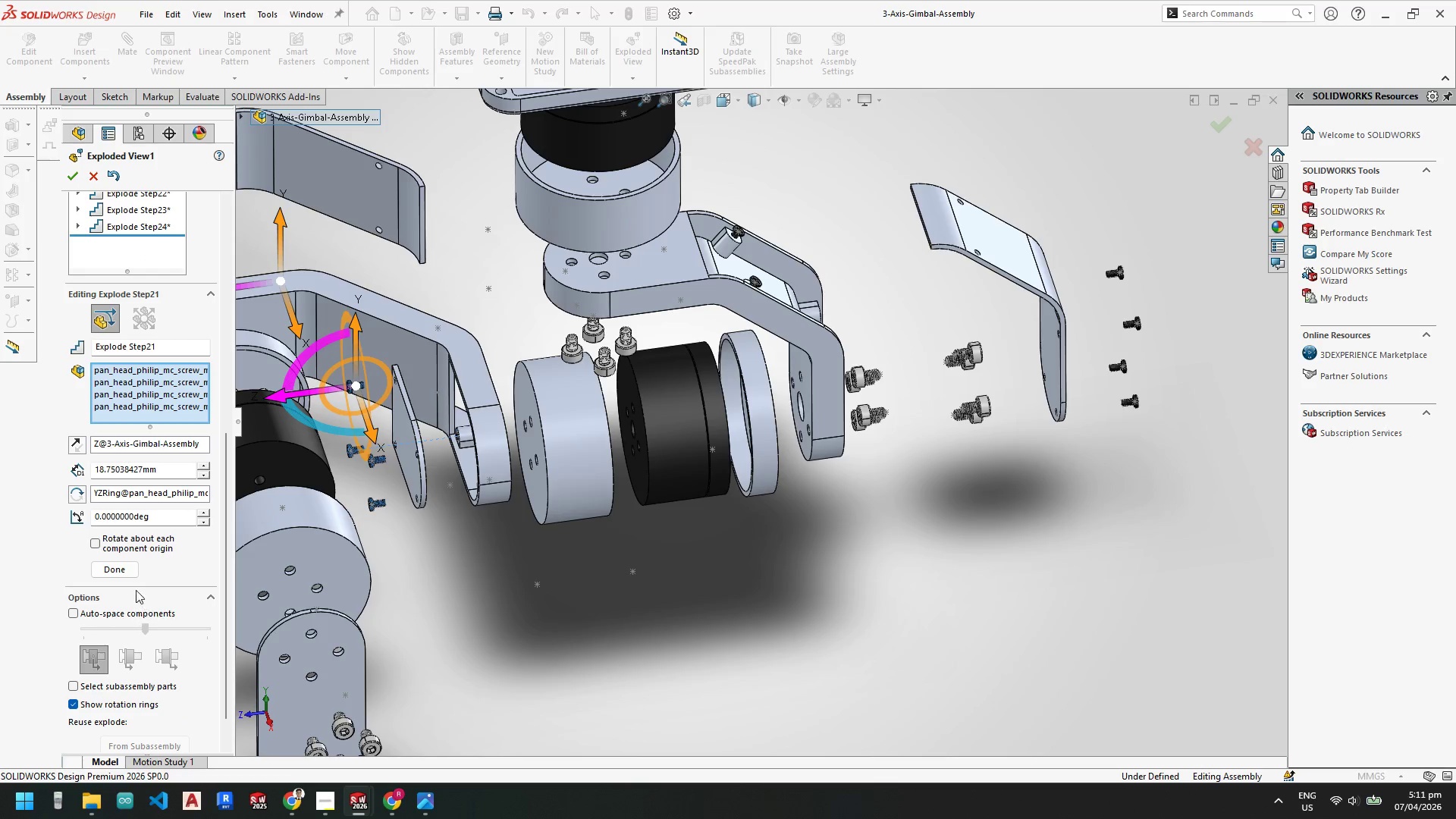 
left_click([125, 569])
 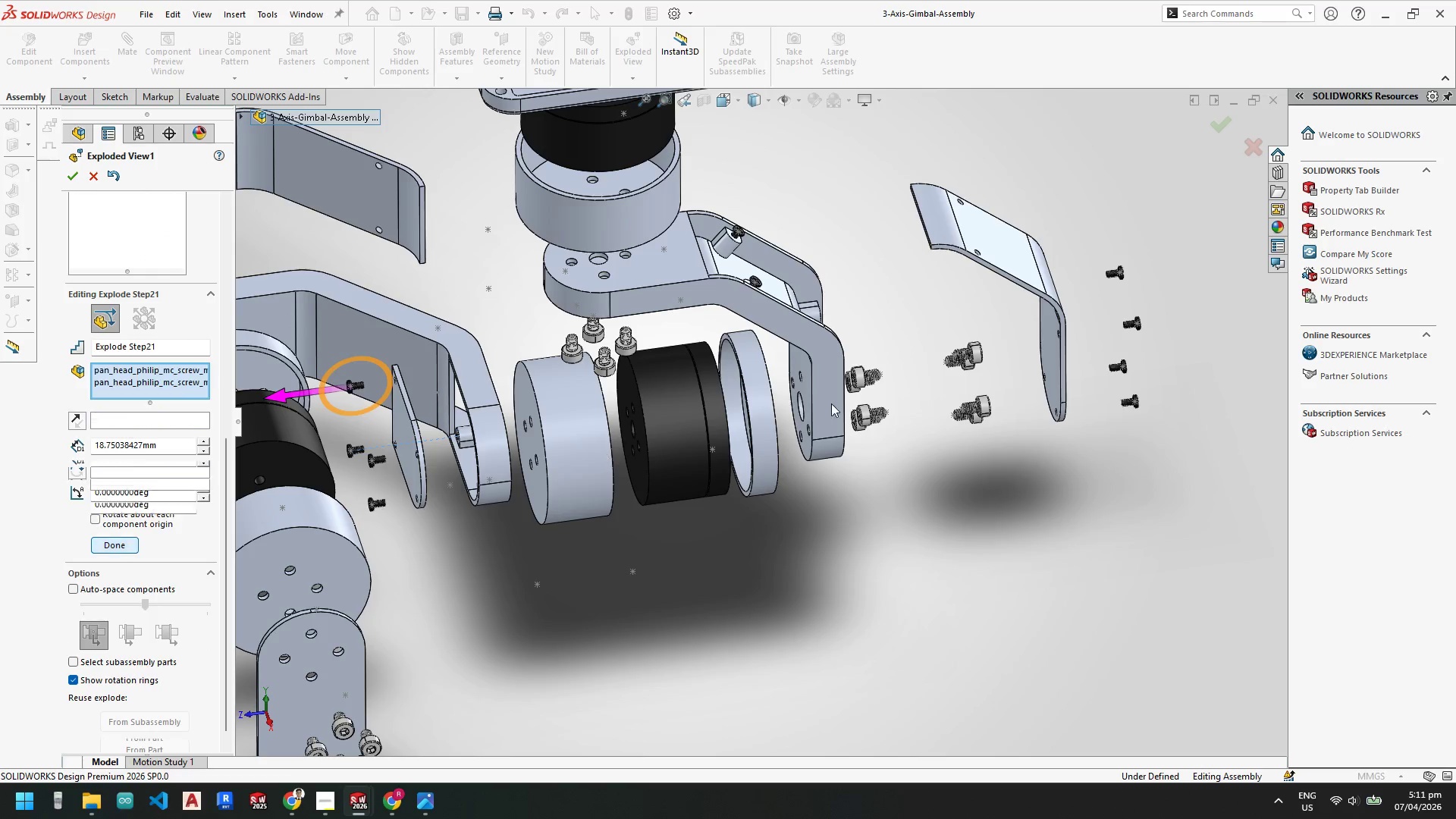 
scroll: coordinate [878, 379], scroll_direction: down, amount: 4.0
 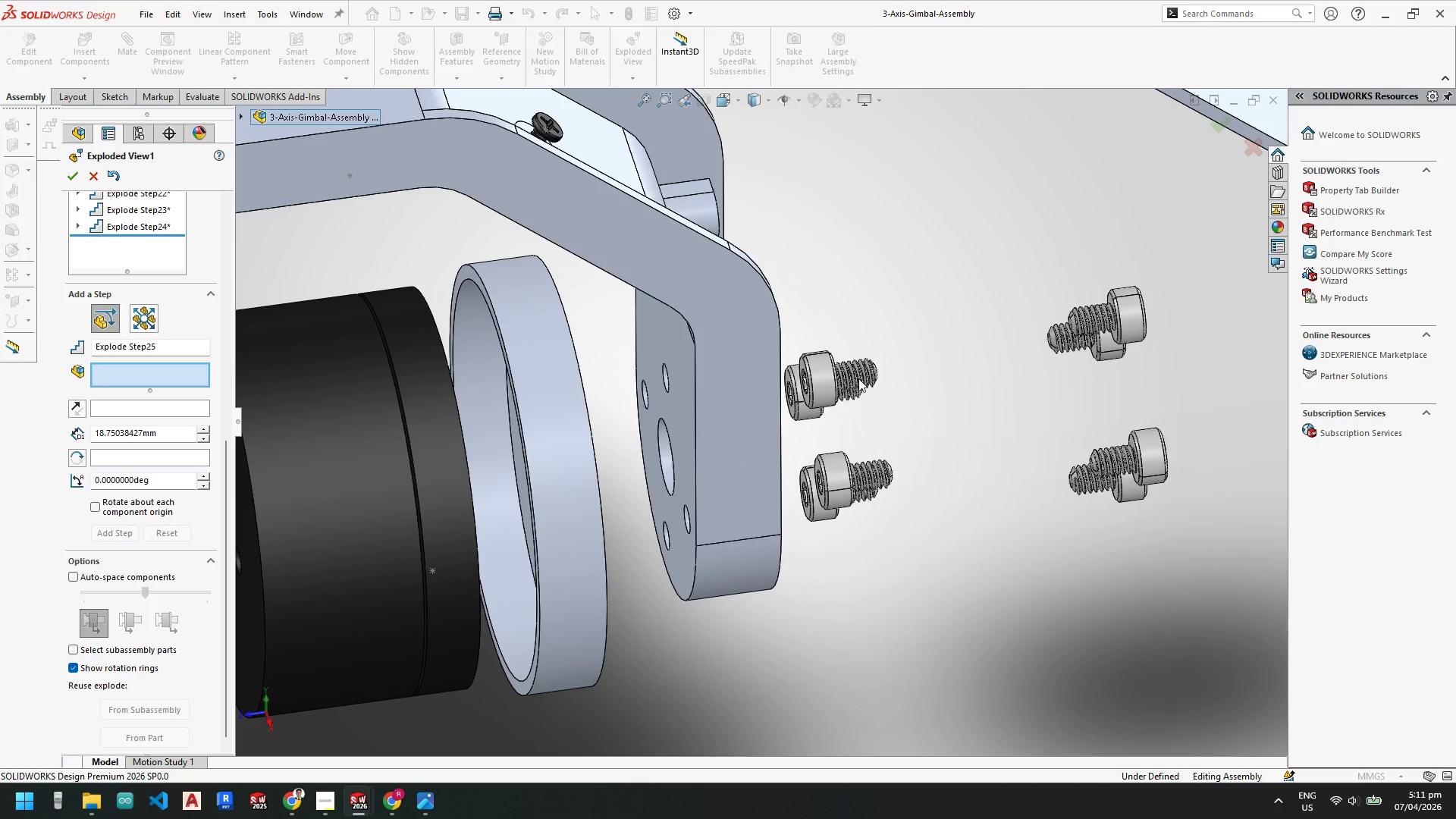 
left_click([823, 378])
 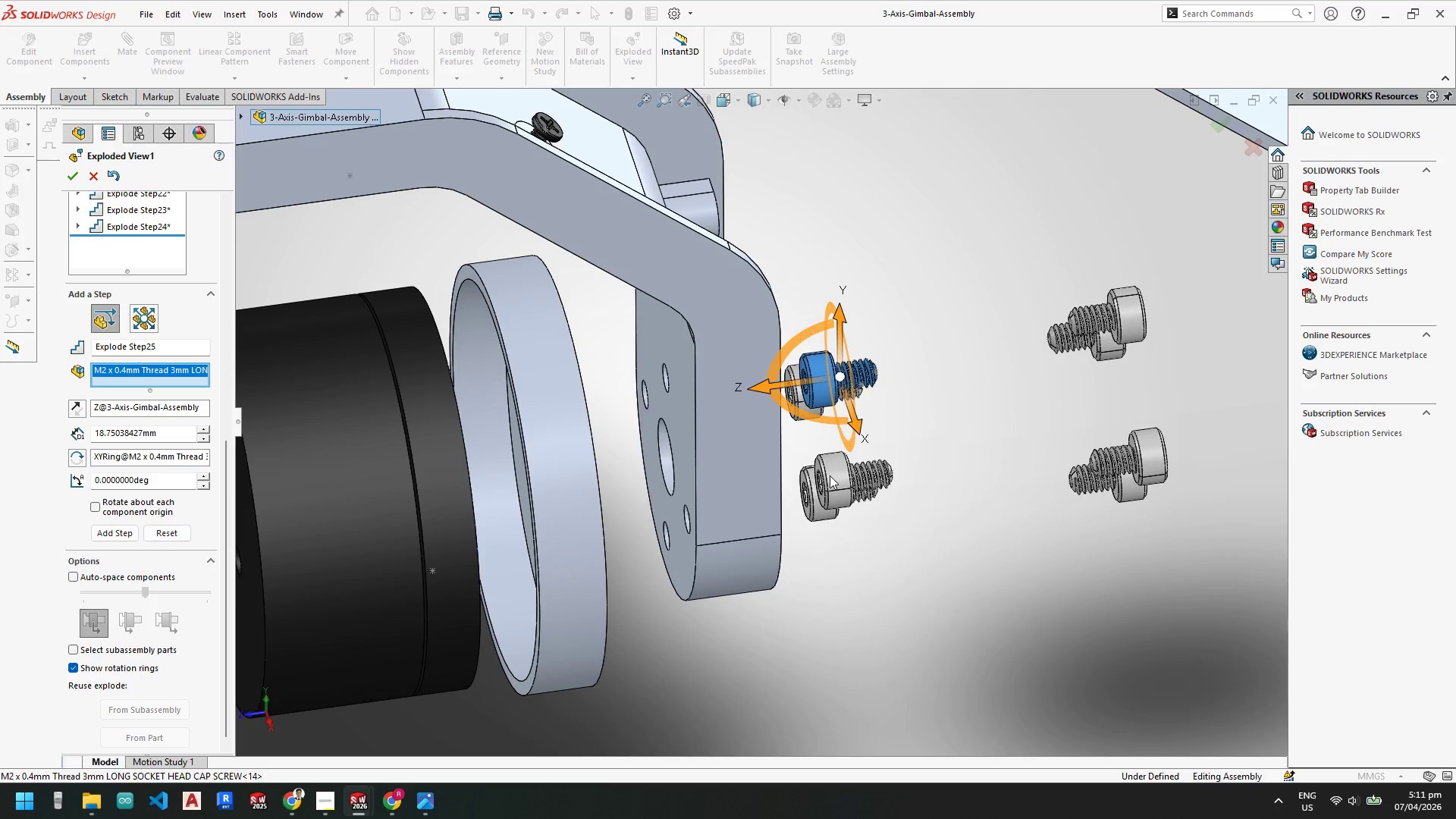 
left_click([830, 475])
 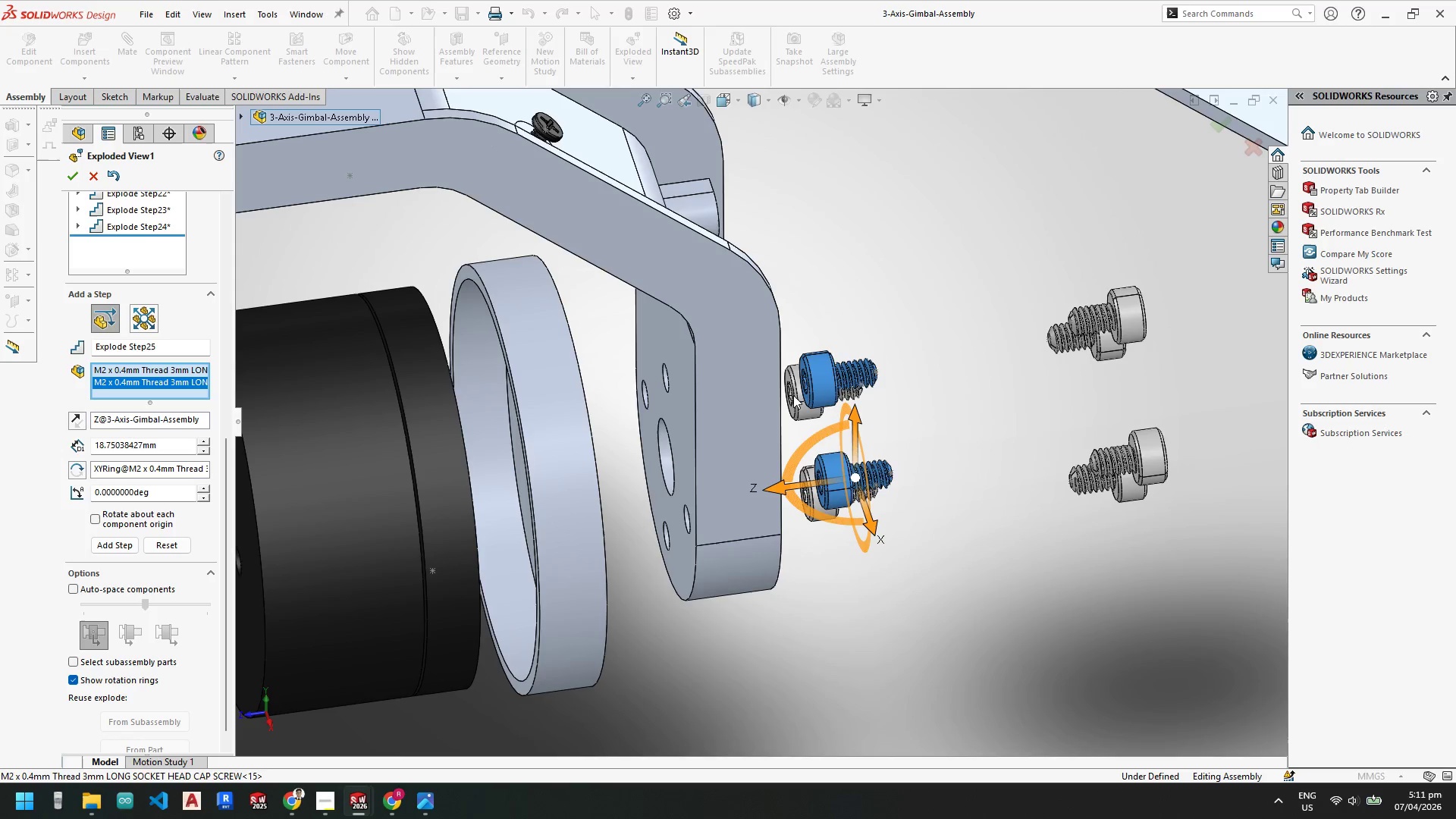 
left_click([792, 394])
 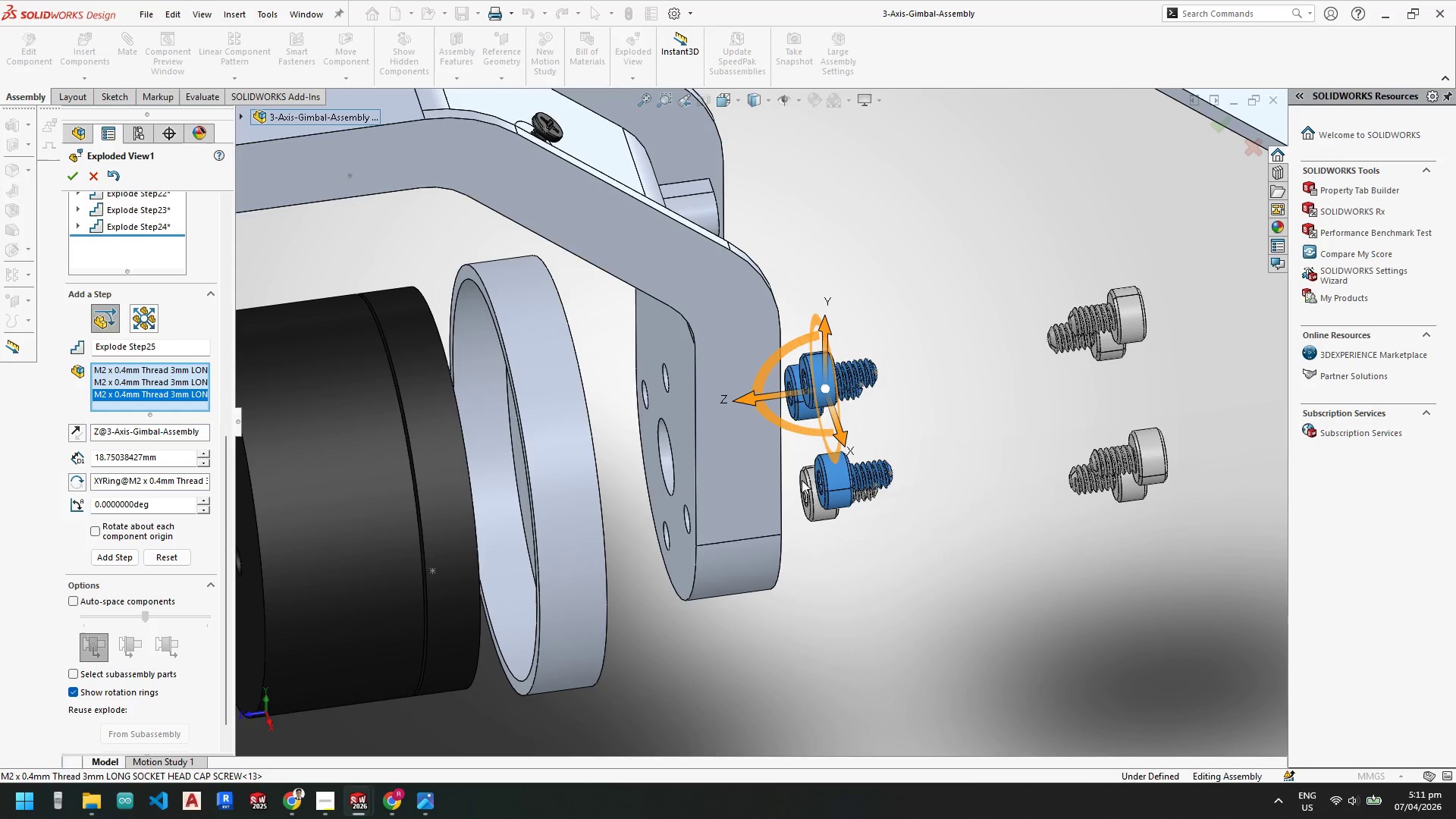 
left_click([807, 485])
 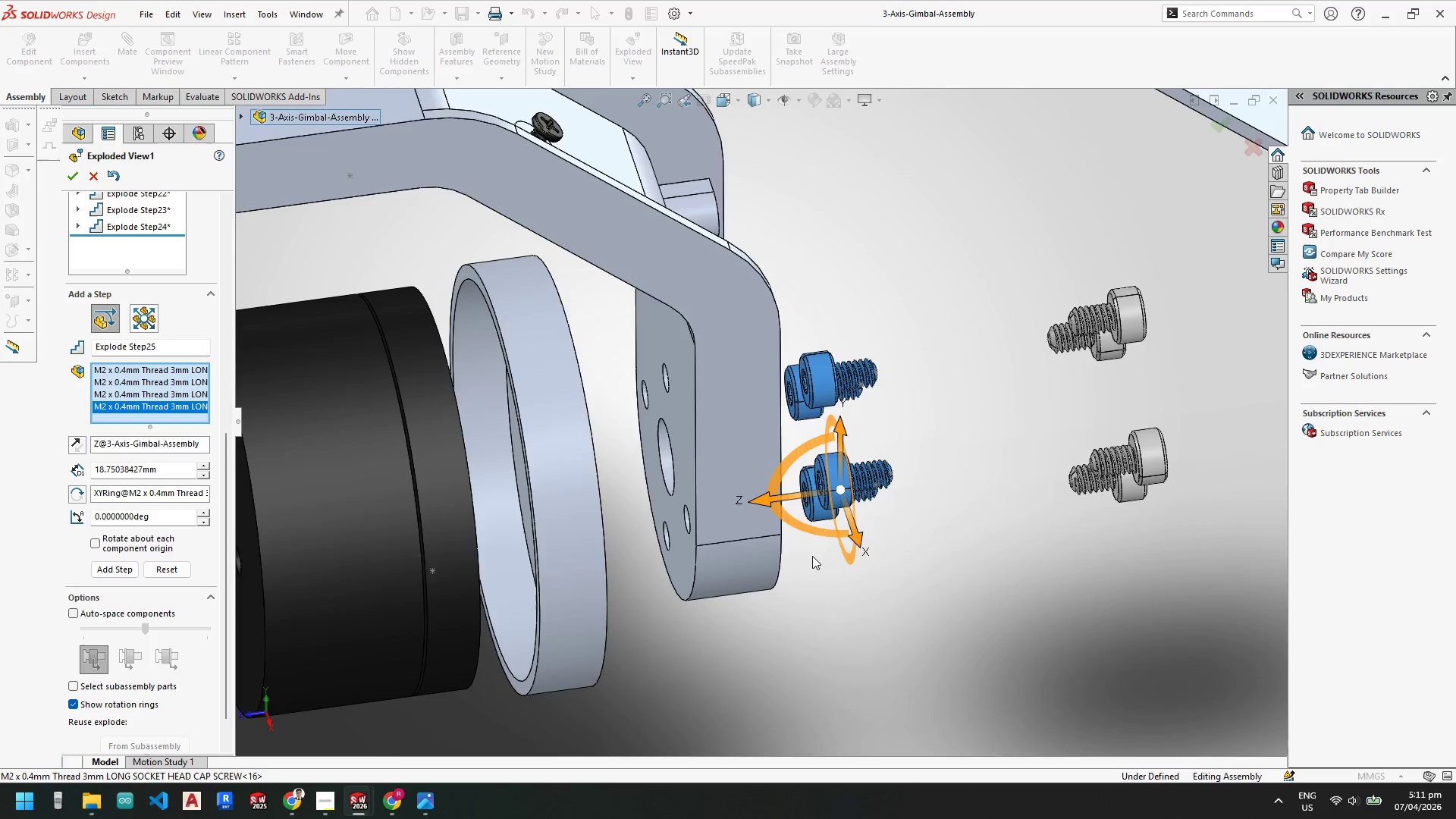 
scroll: coordinate [812, 549], scroll_direction: up, amount: 4.0
 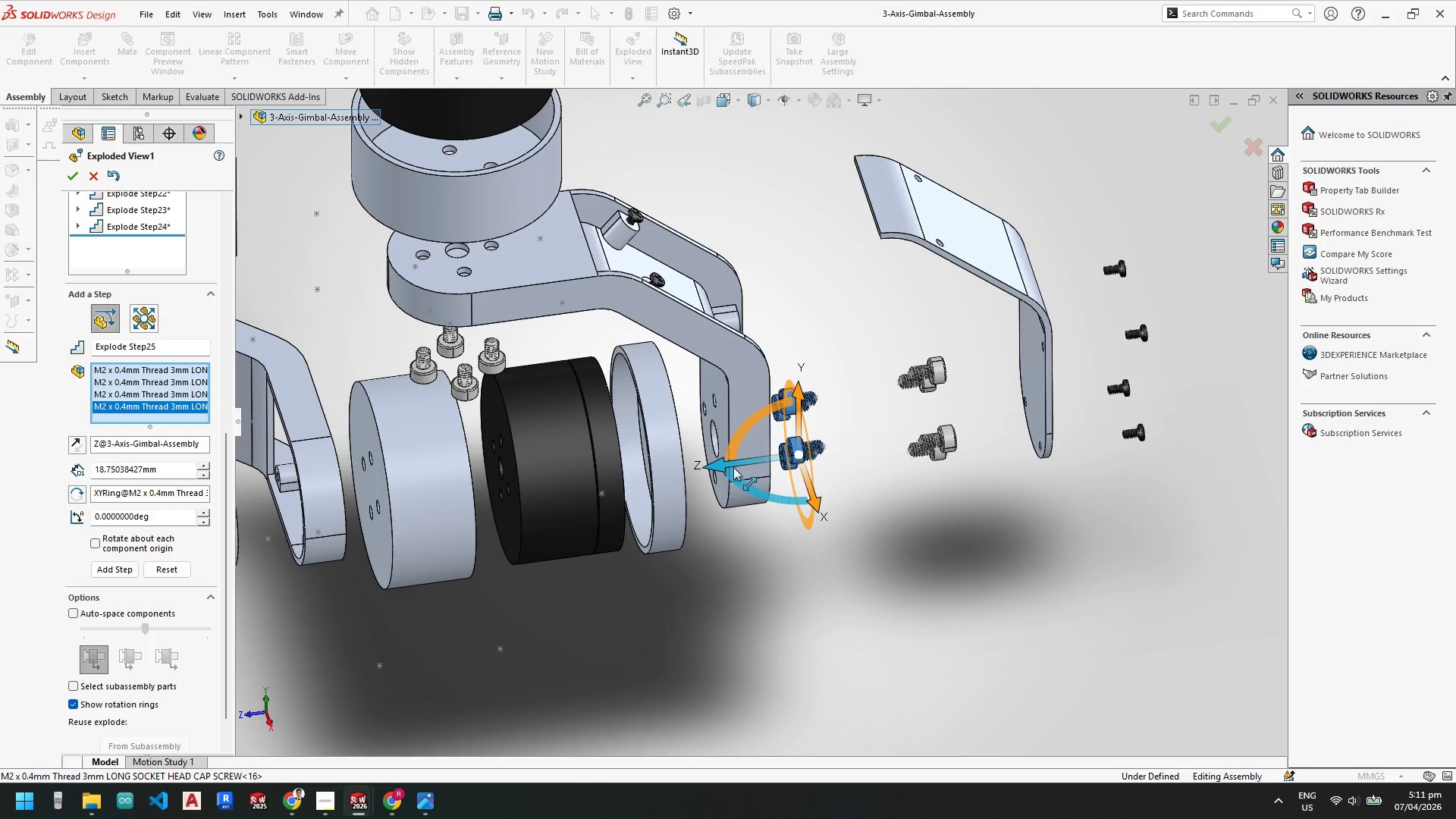 
left_click_drag(start_coordinate=[729, 465], to_coordinate=[185, 508])
 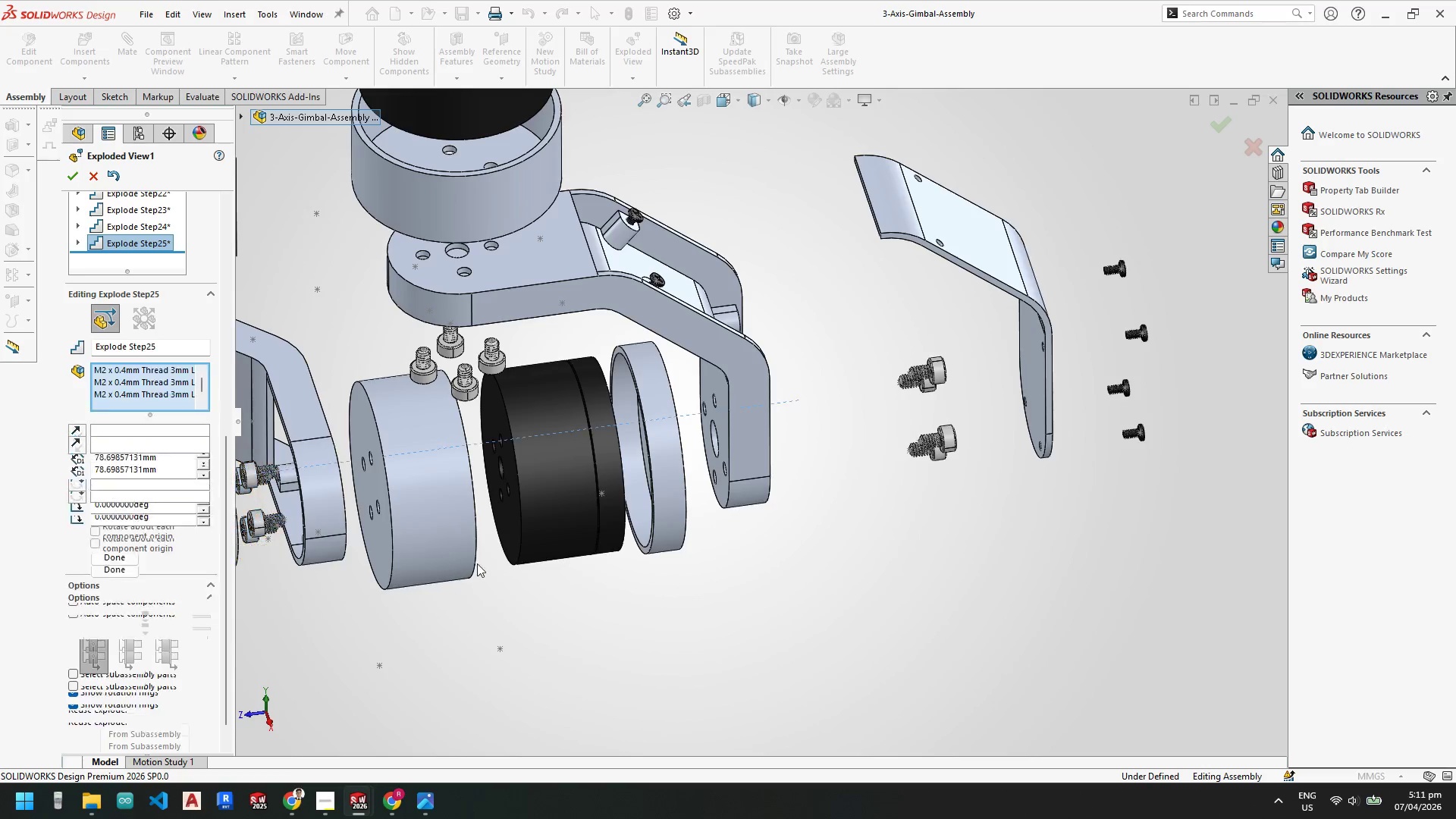 
scroll: coordinate [675, 460], scroll_direction: down, amount: 2.0
 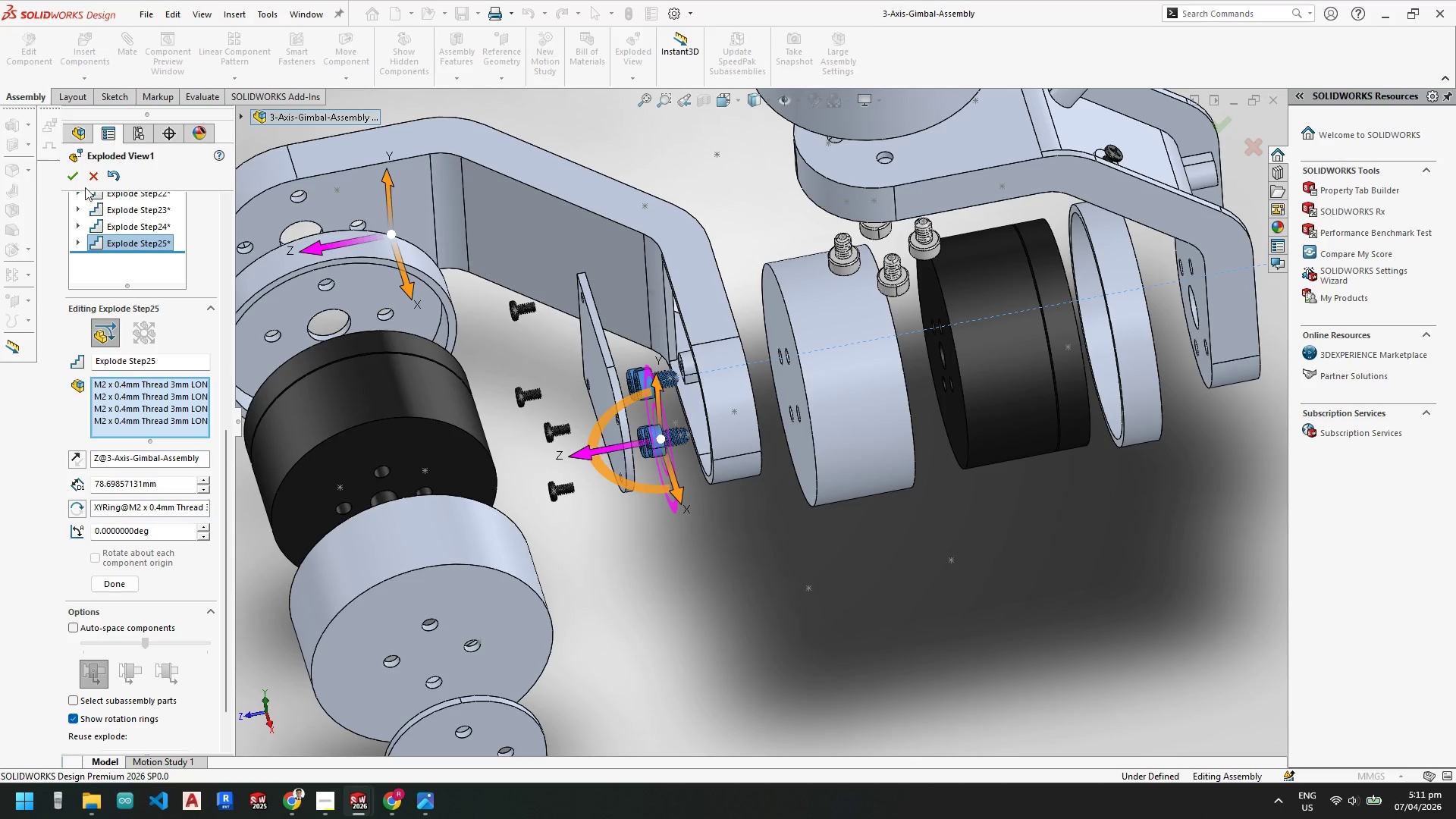 
left_click([126, 585])
 